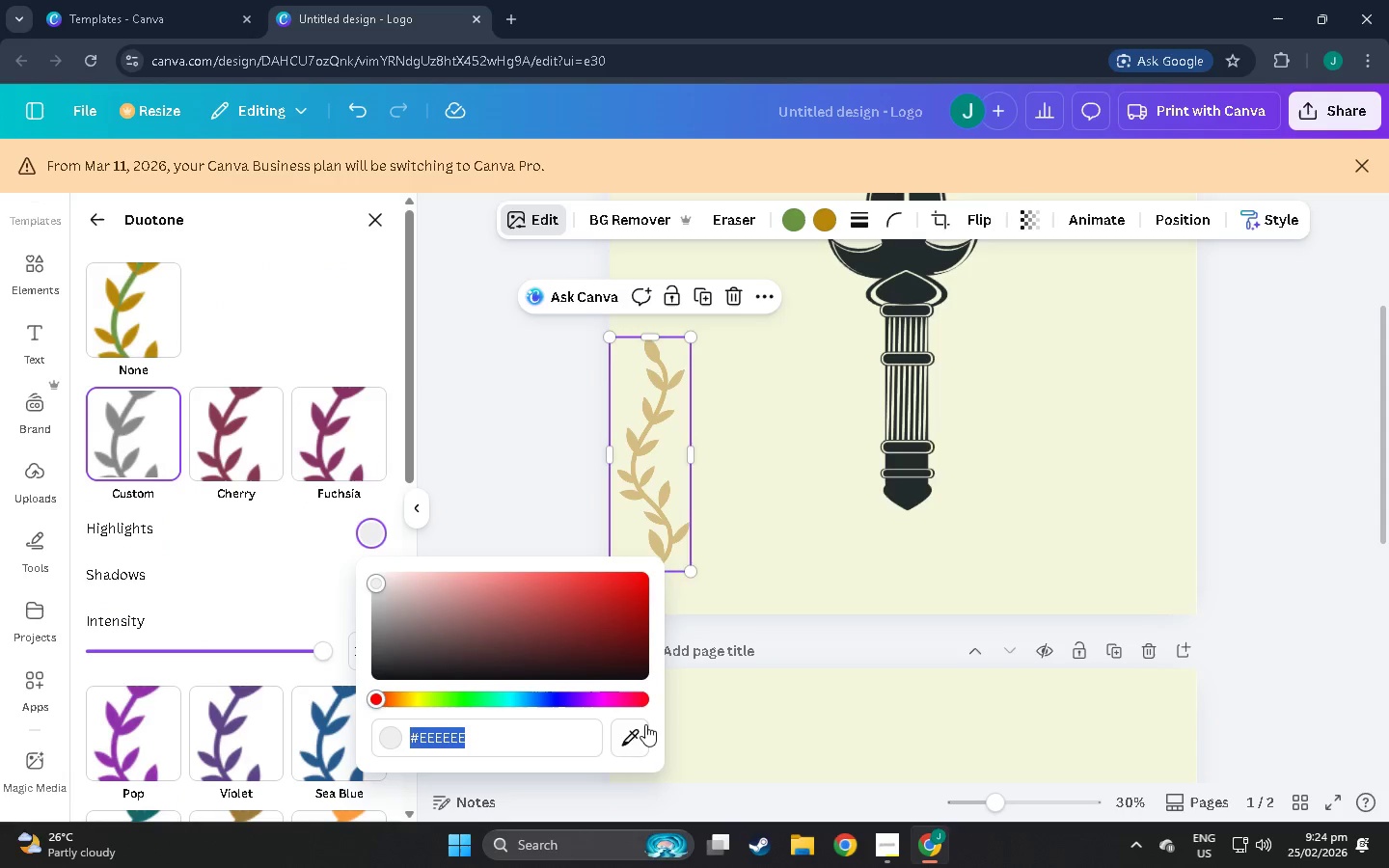 
left_click([635, 734])
 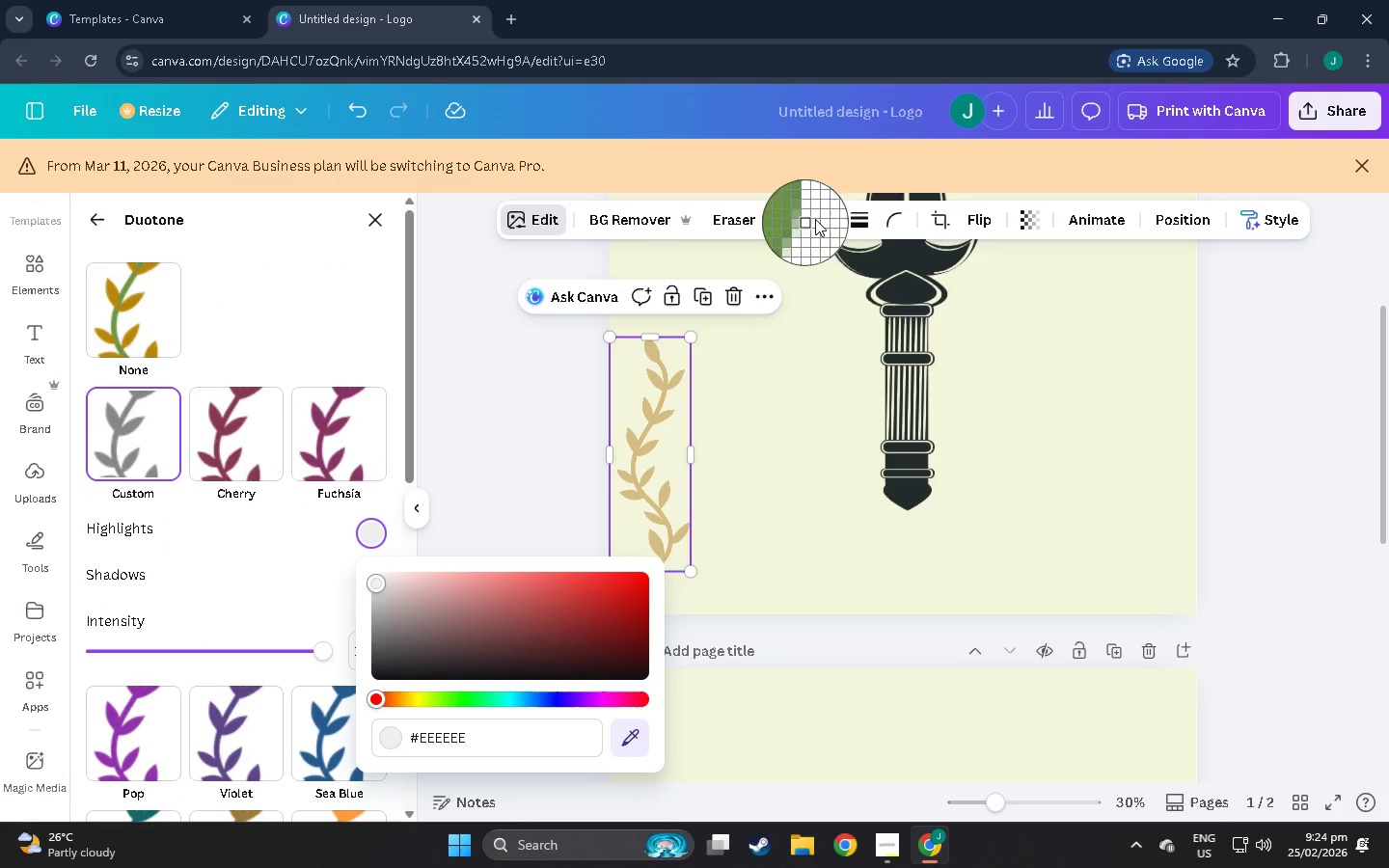 
left_click([822, 219])
 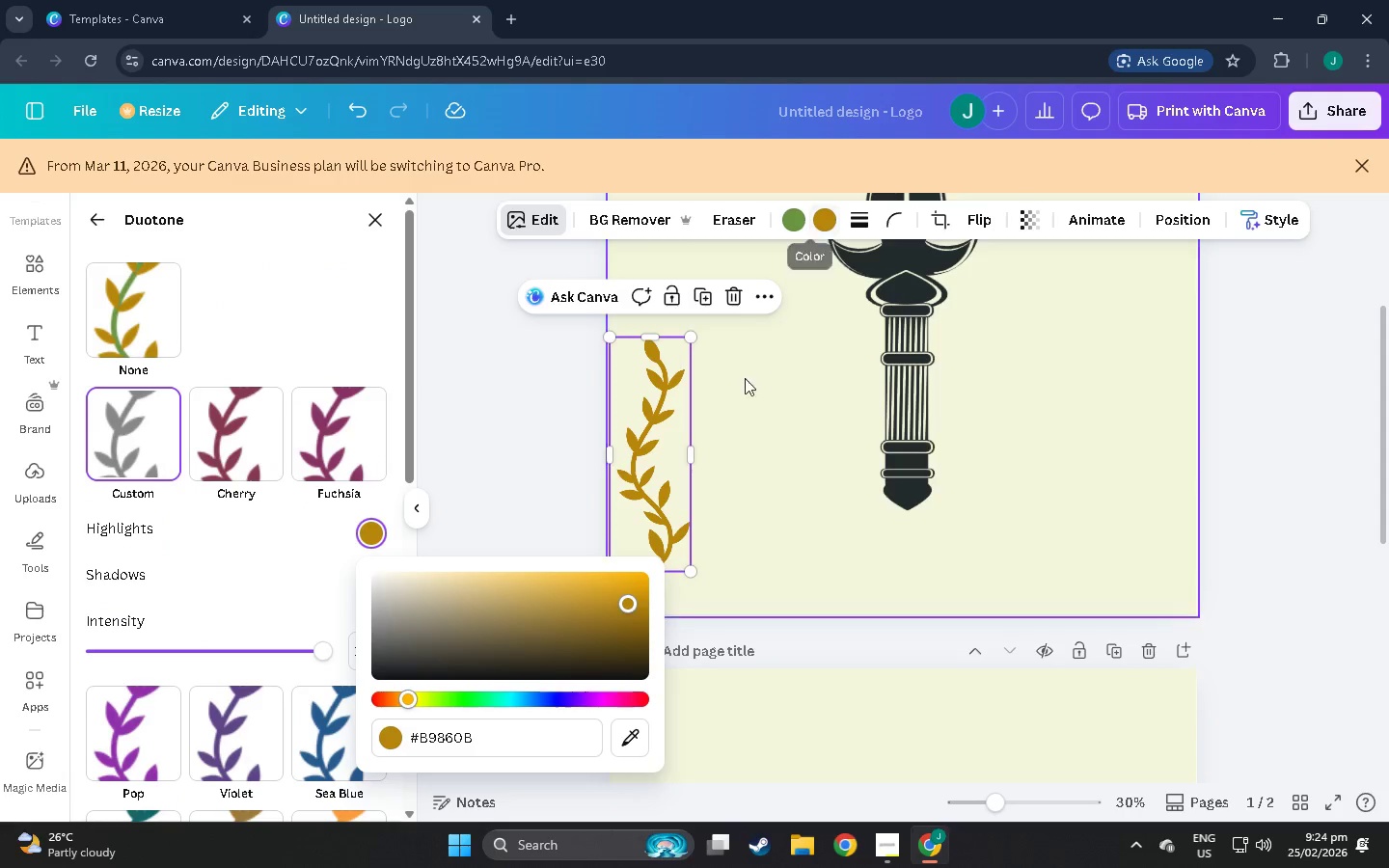 
left_click([744, 420])
 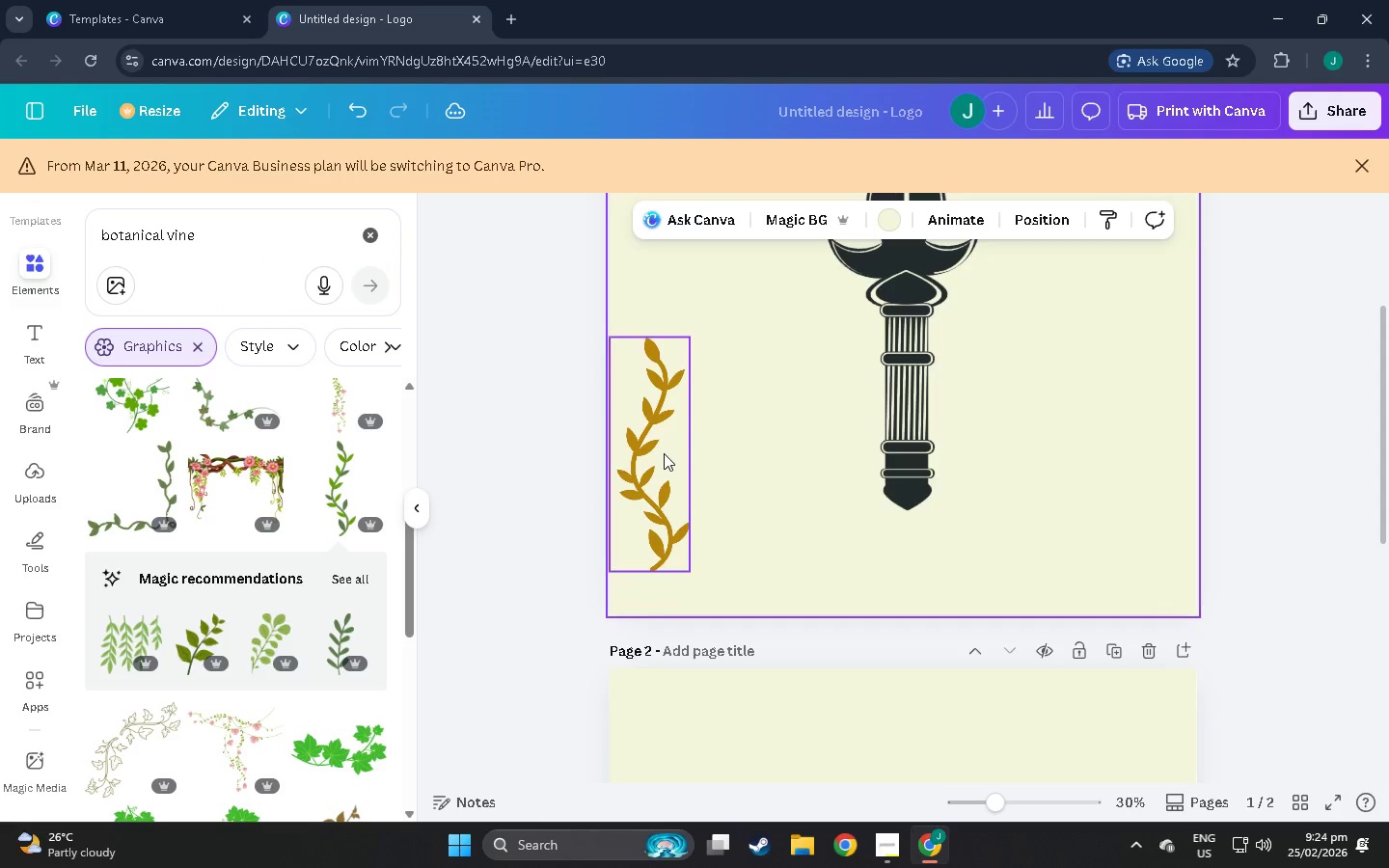 
left_click_drag(start_coordinate=[664, 453], to_coordinate=[917, 366])
 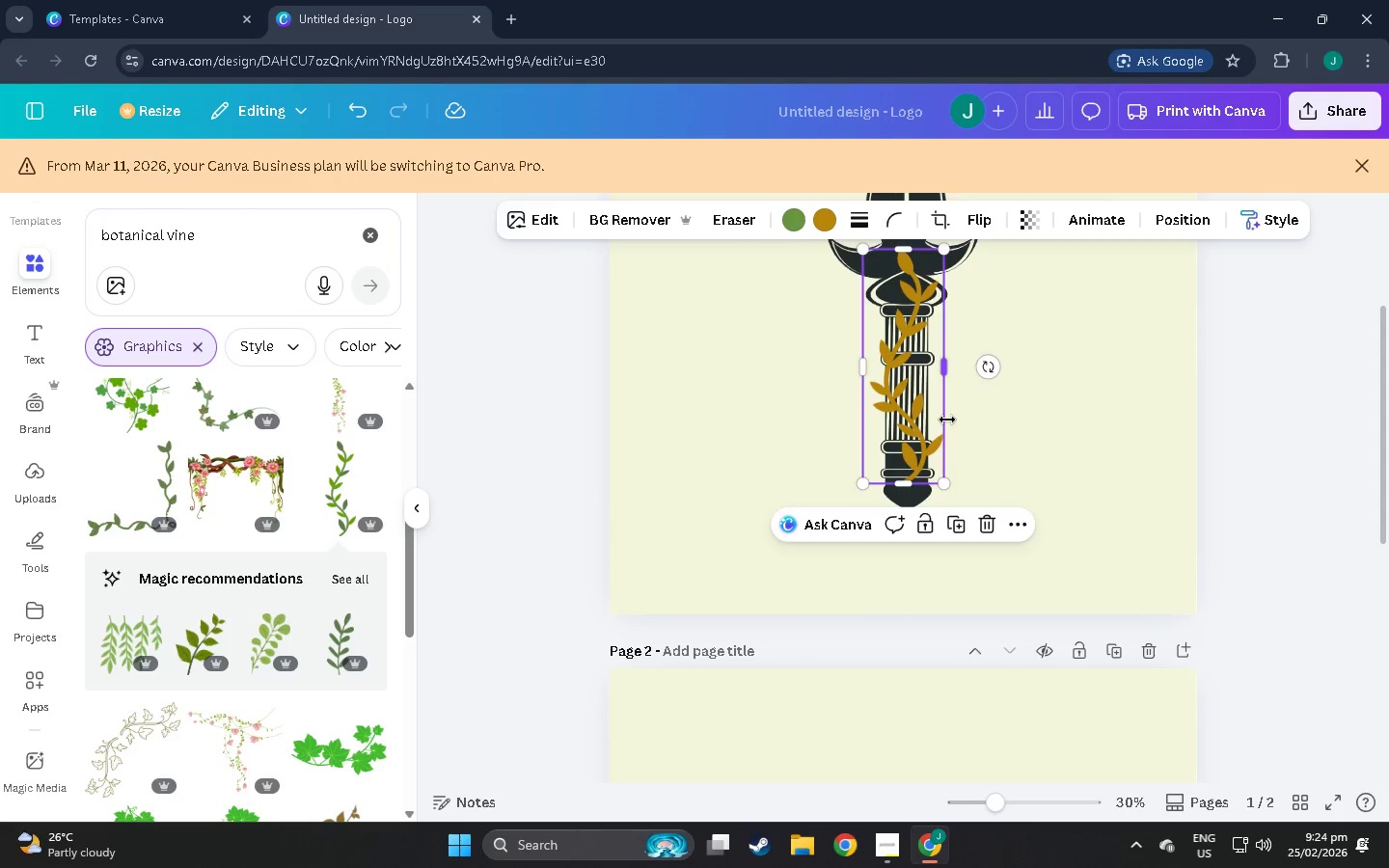 
left_click_drag(start_coordinate=[904, 398], to_coordinate=[900, 403])
 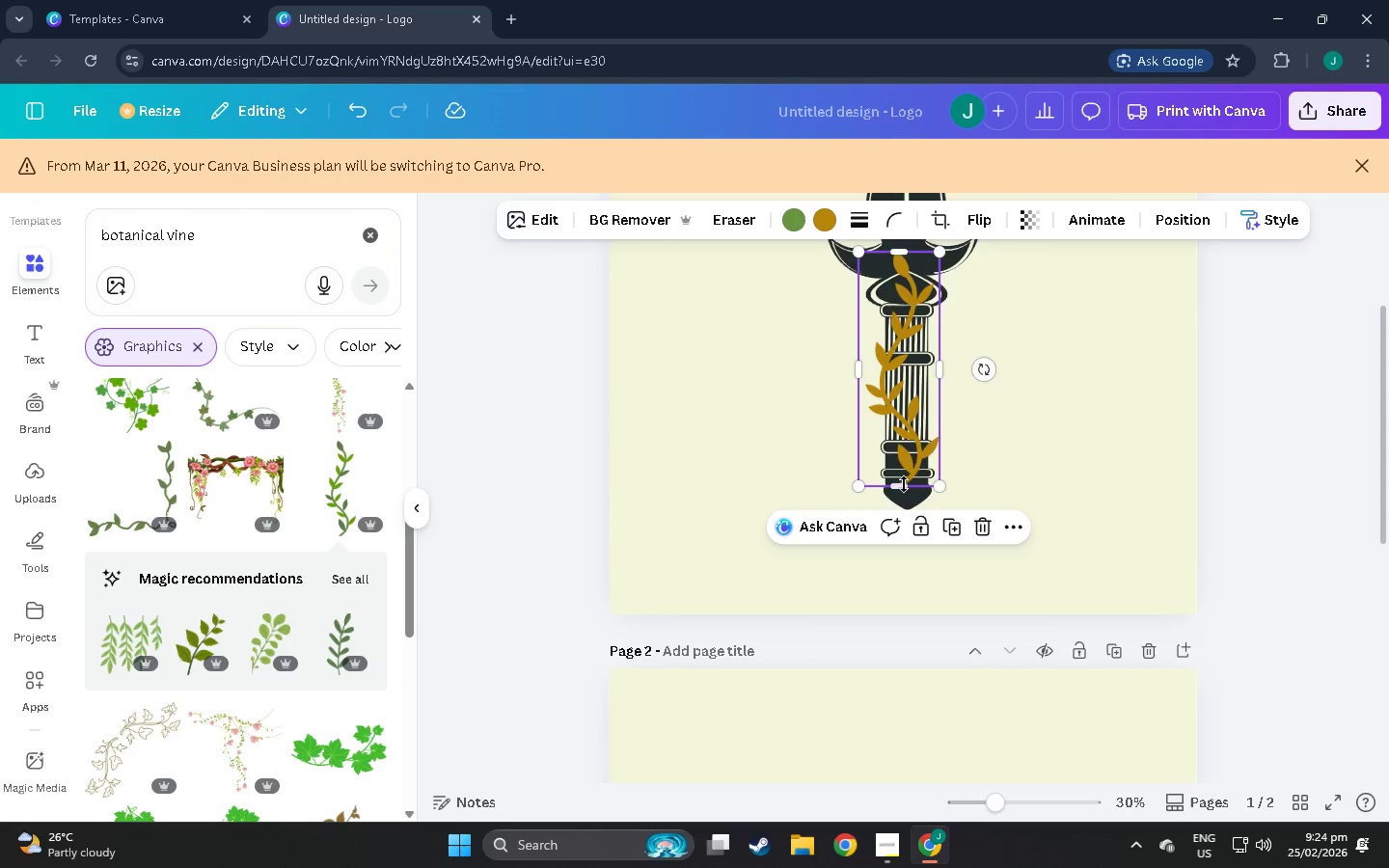 
left_click_drag(start_coordinate=[904, 484], to_coordinate=[902, 502])
 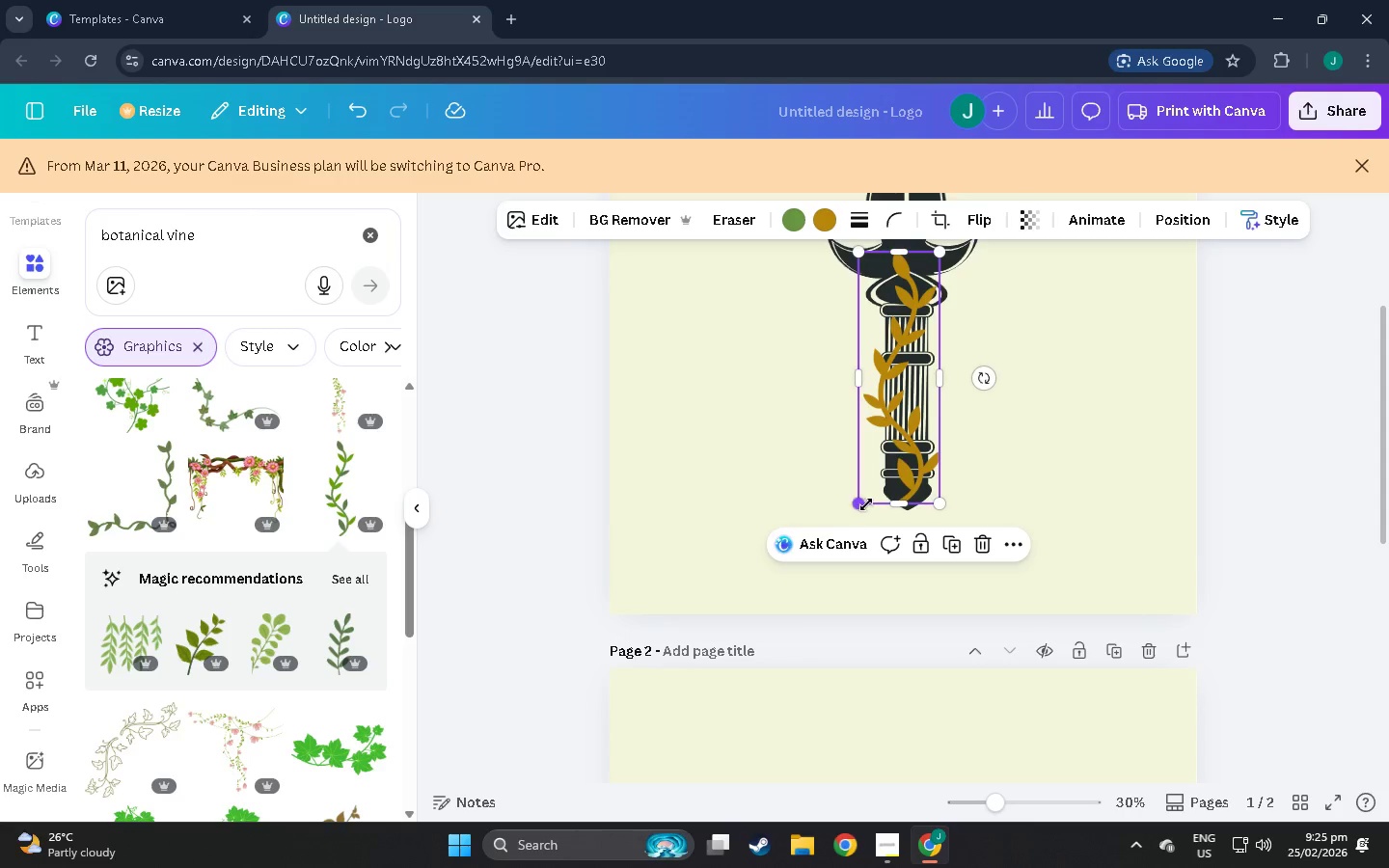 
left_click_drag(start_coordinate=[863, 504], to_coordinate=[741, 560])
 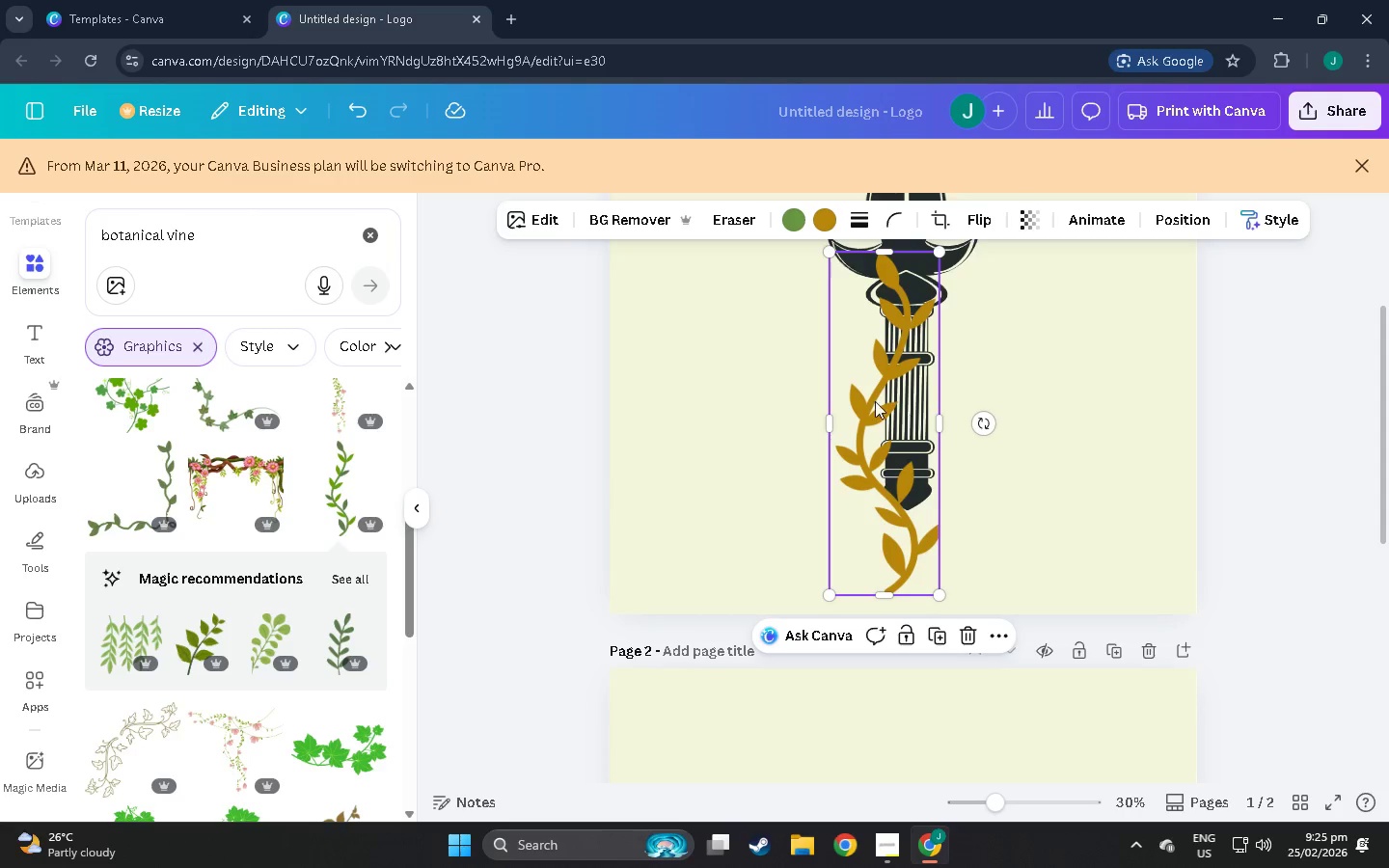 
left_click_drag(start_coordinate=[873, 401], to_coordinate=[890, 371])
 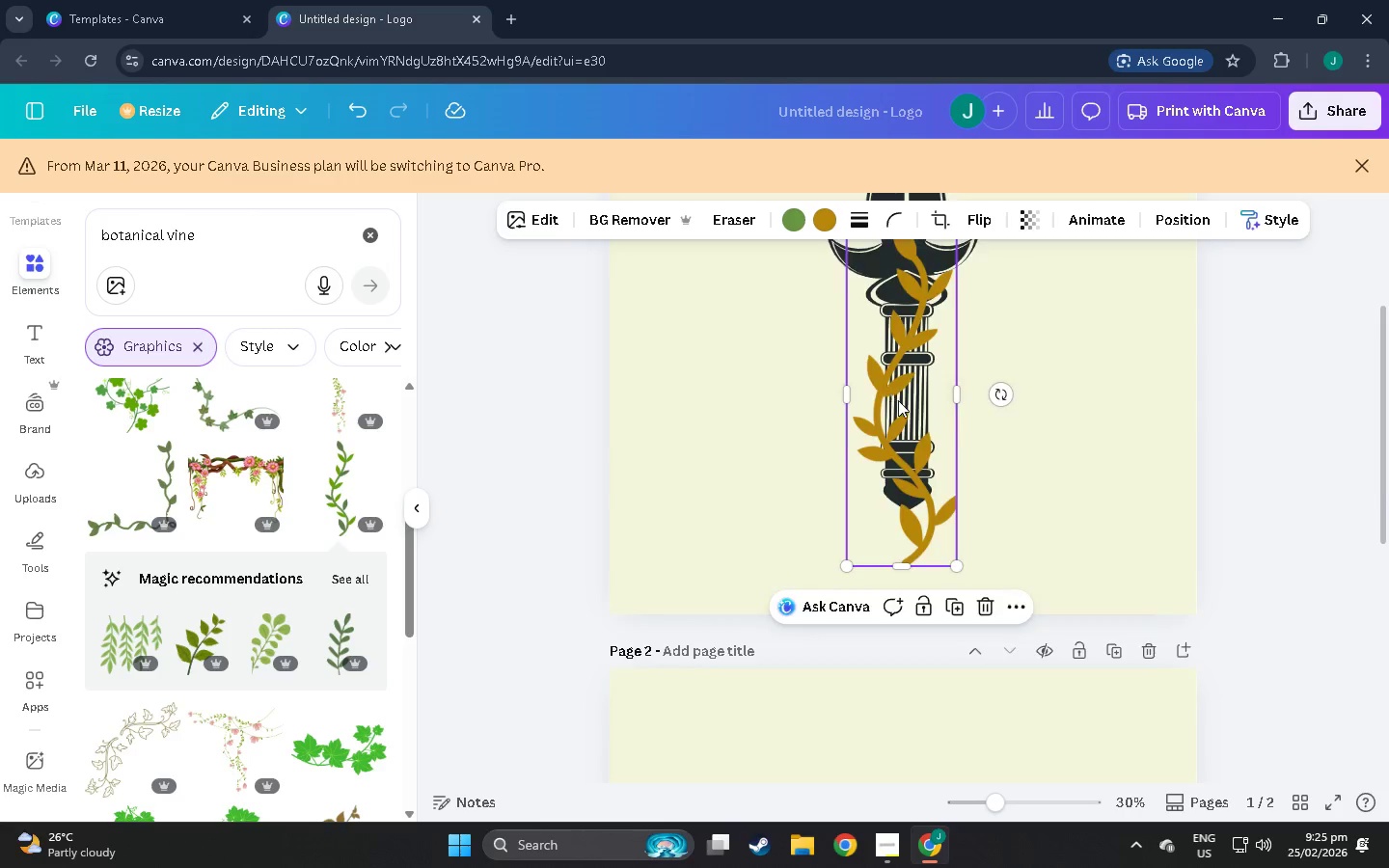 
scroll: coordinate [898, 400], scroll_direction: up, amount: 3.0
 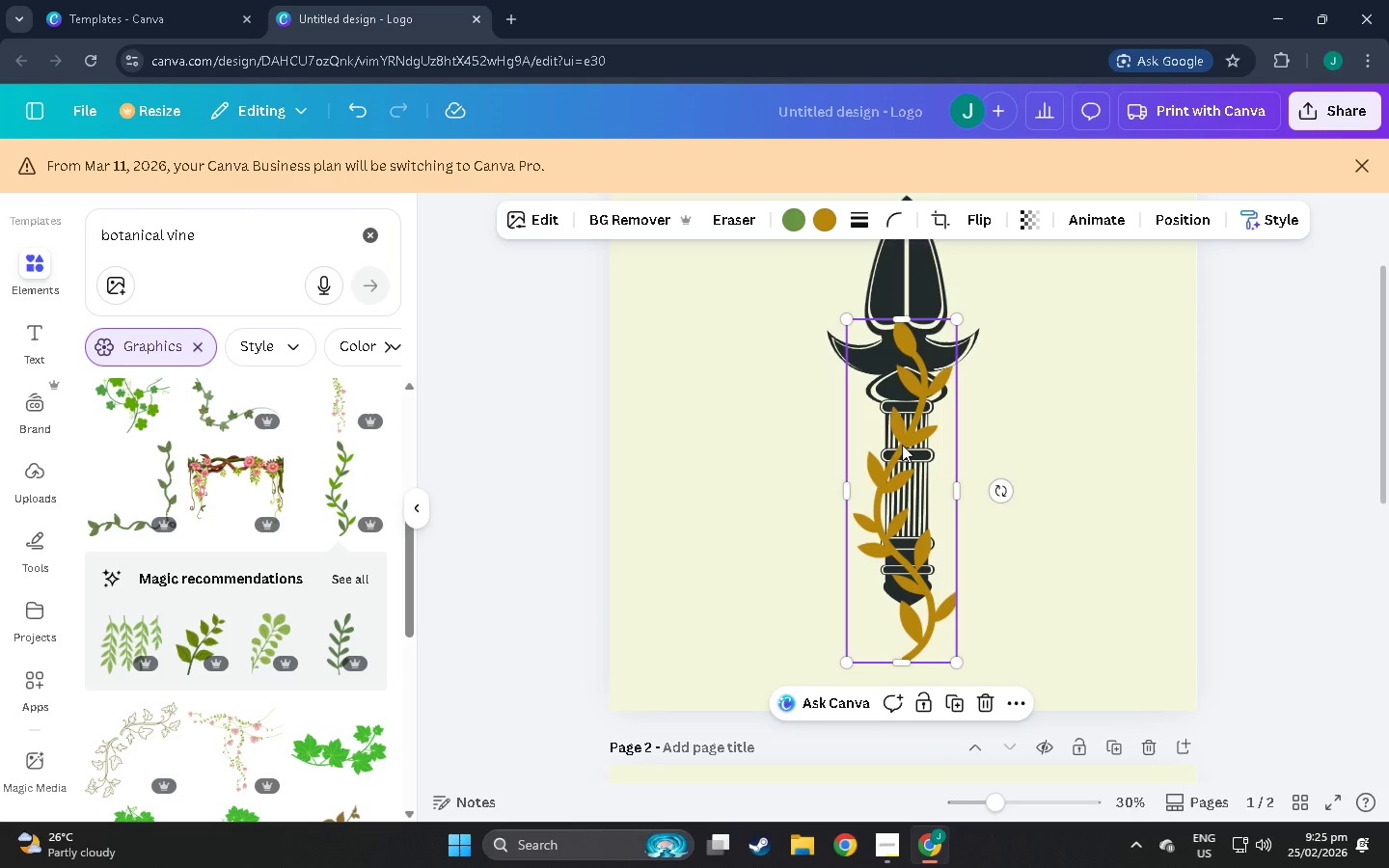 
left_click_drag(start_coordinate=[902, 445], to_coordinate=[899, 421])
 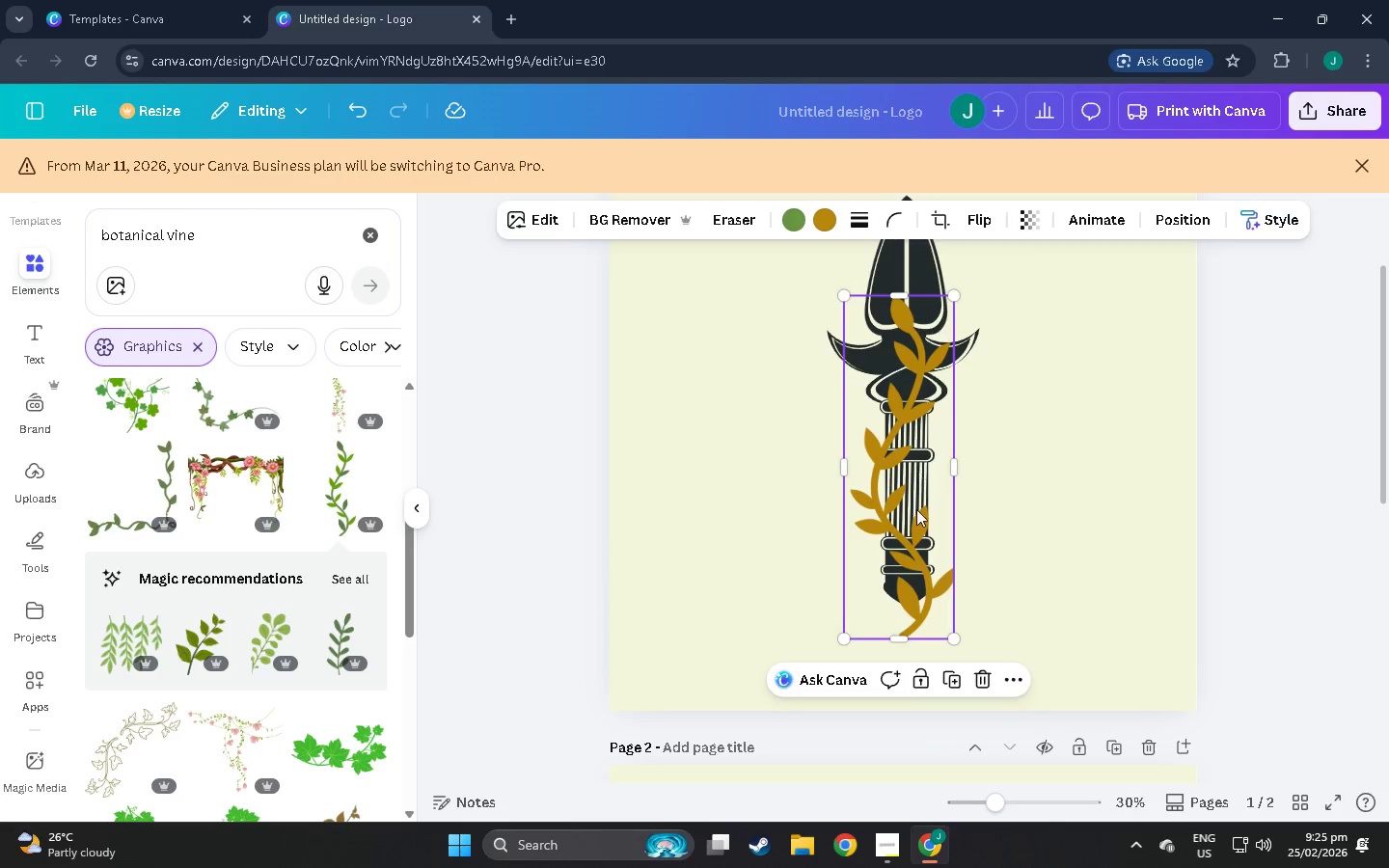 
left_click_drag(start_coordinate=[915, 513], to_coordinate=[907, 464])
 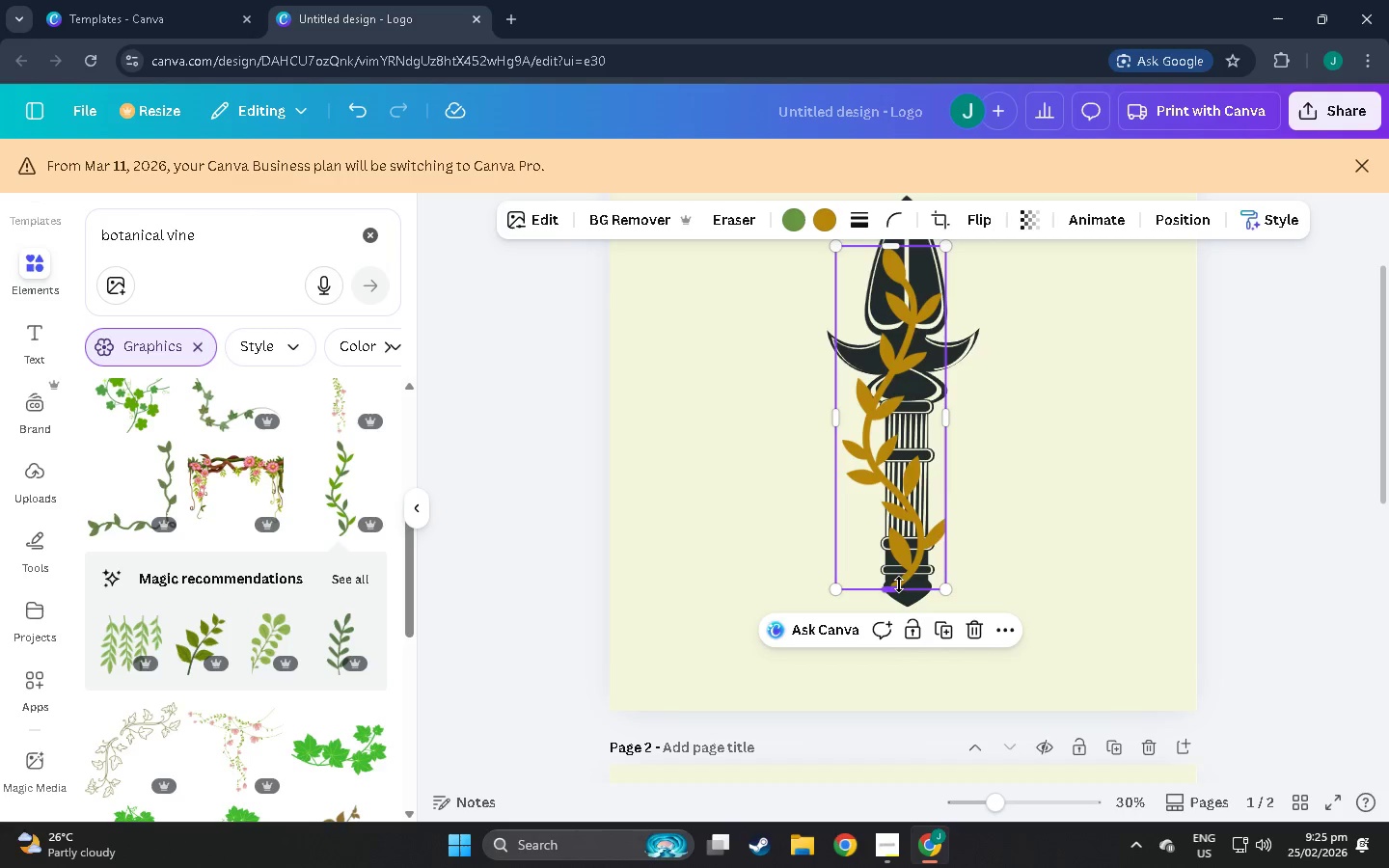 
left_click_drag(start_coordinate=[869, 443], to_coordinate=[871, 479])
 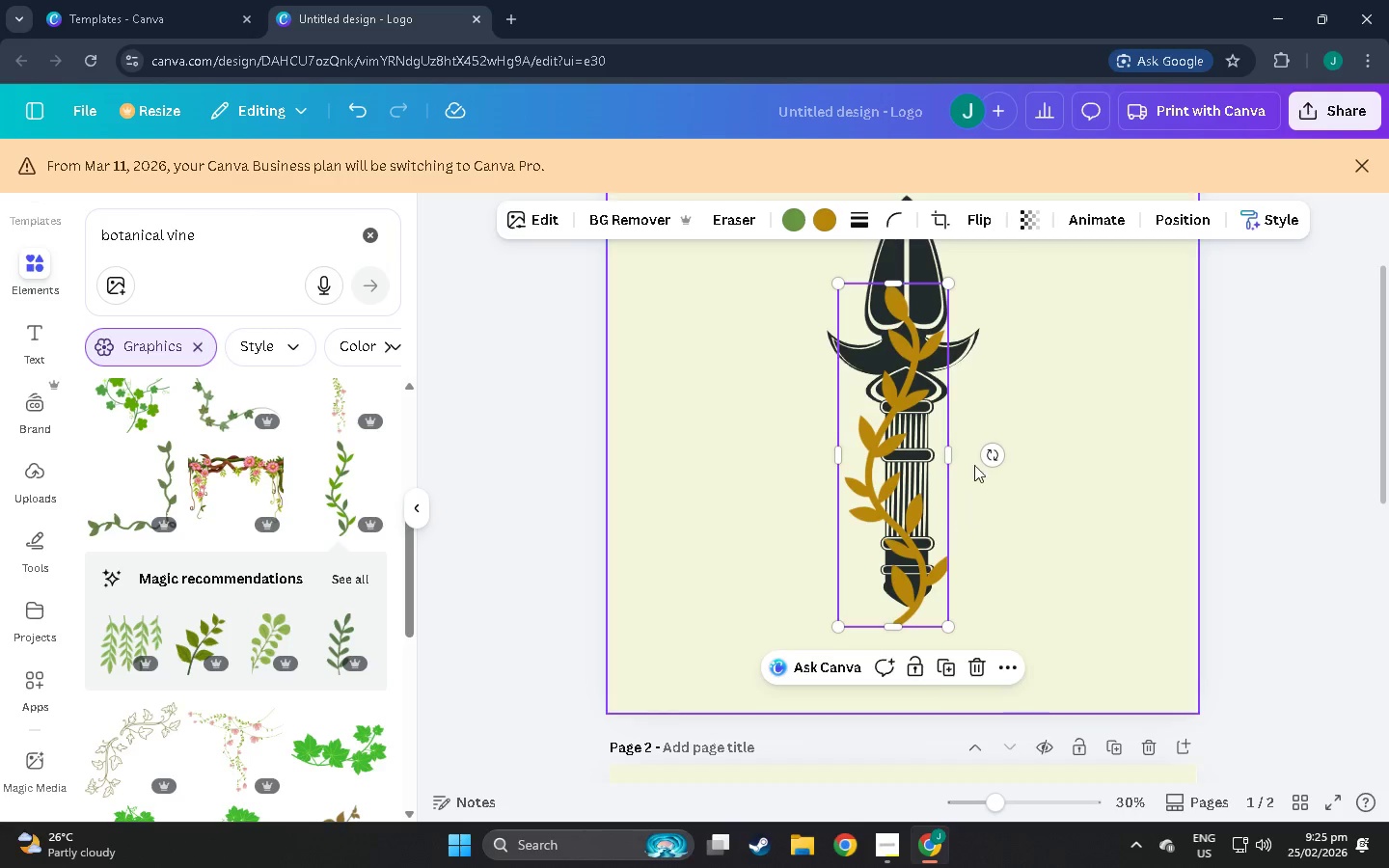 
left_click_drag(start_coordinate=[987, 450], to_coordinate=[769, 474])
 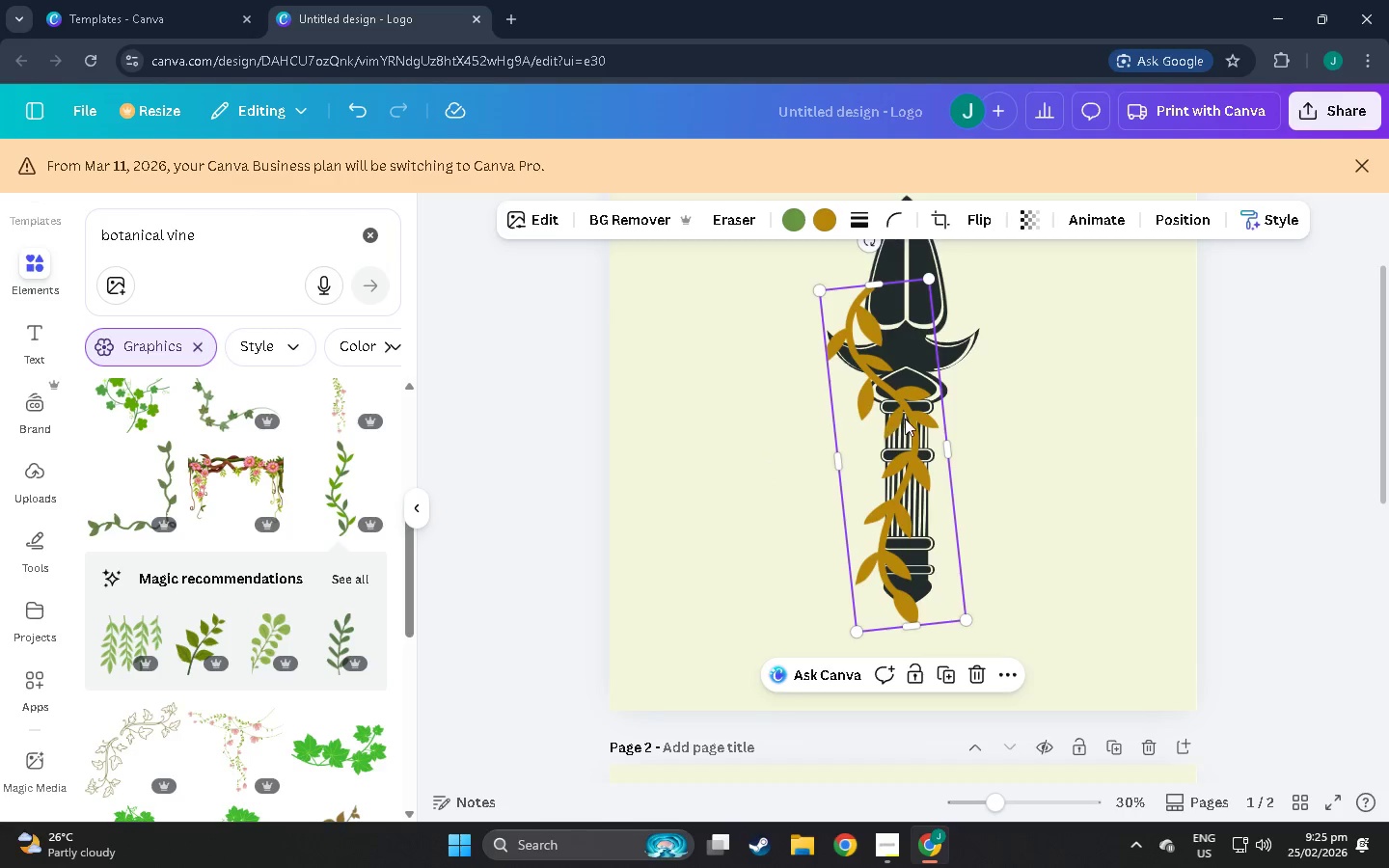 
left_click_drag(start_coordinate=[905, 419], to_coordinate=[928, 467])
 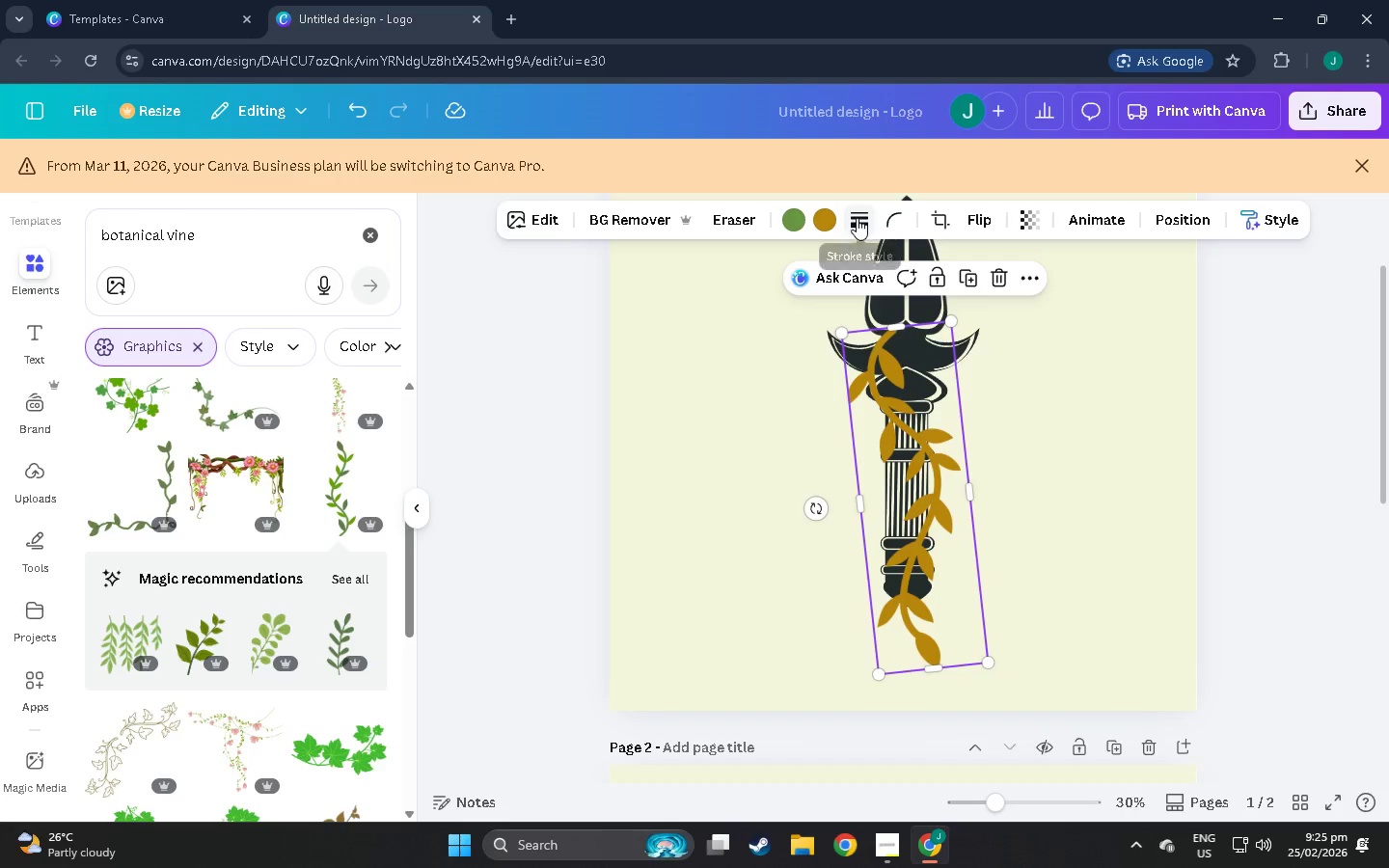 
left_click([932, 213])
 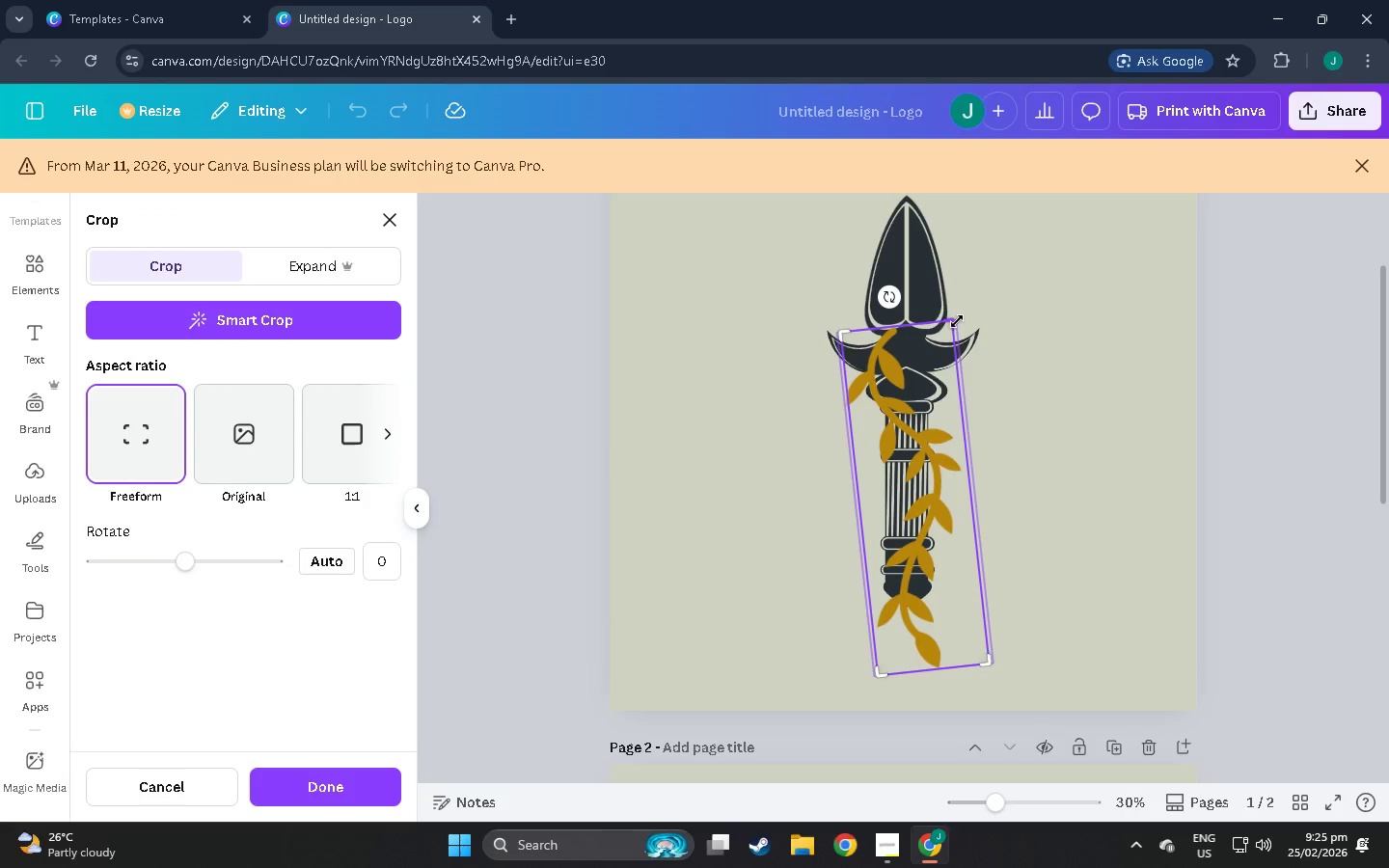 
left_click_drag(start_coordinate=[957, 321], to_coordinate=[934, 314])
 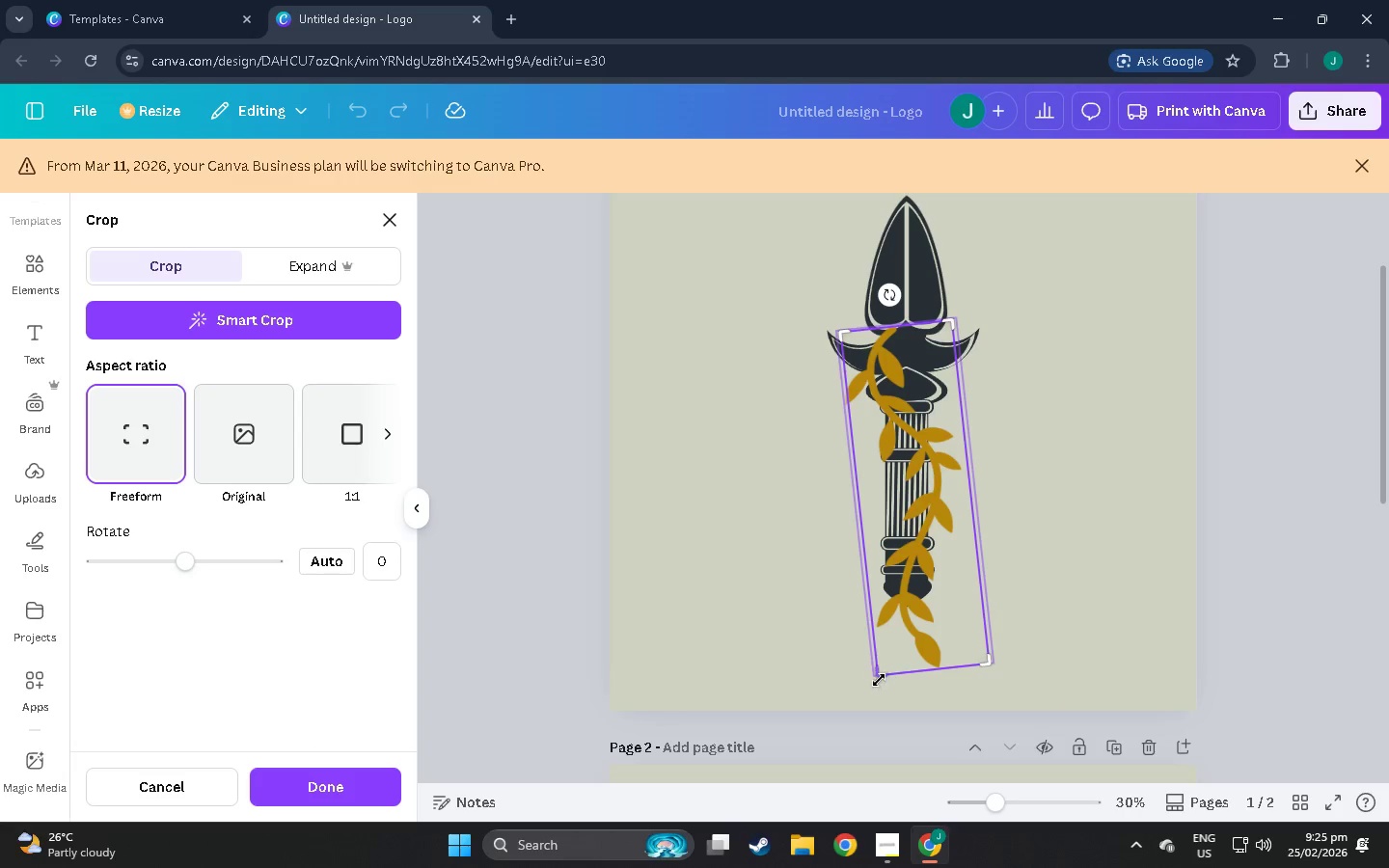 
left_click_drag(start_coordinate=[879, 680], to_coordinate=[928, 529])
 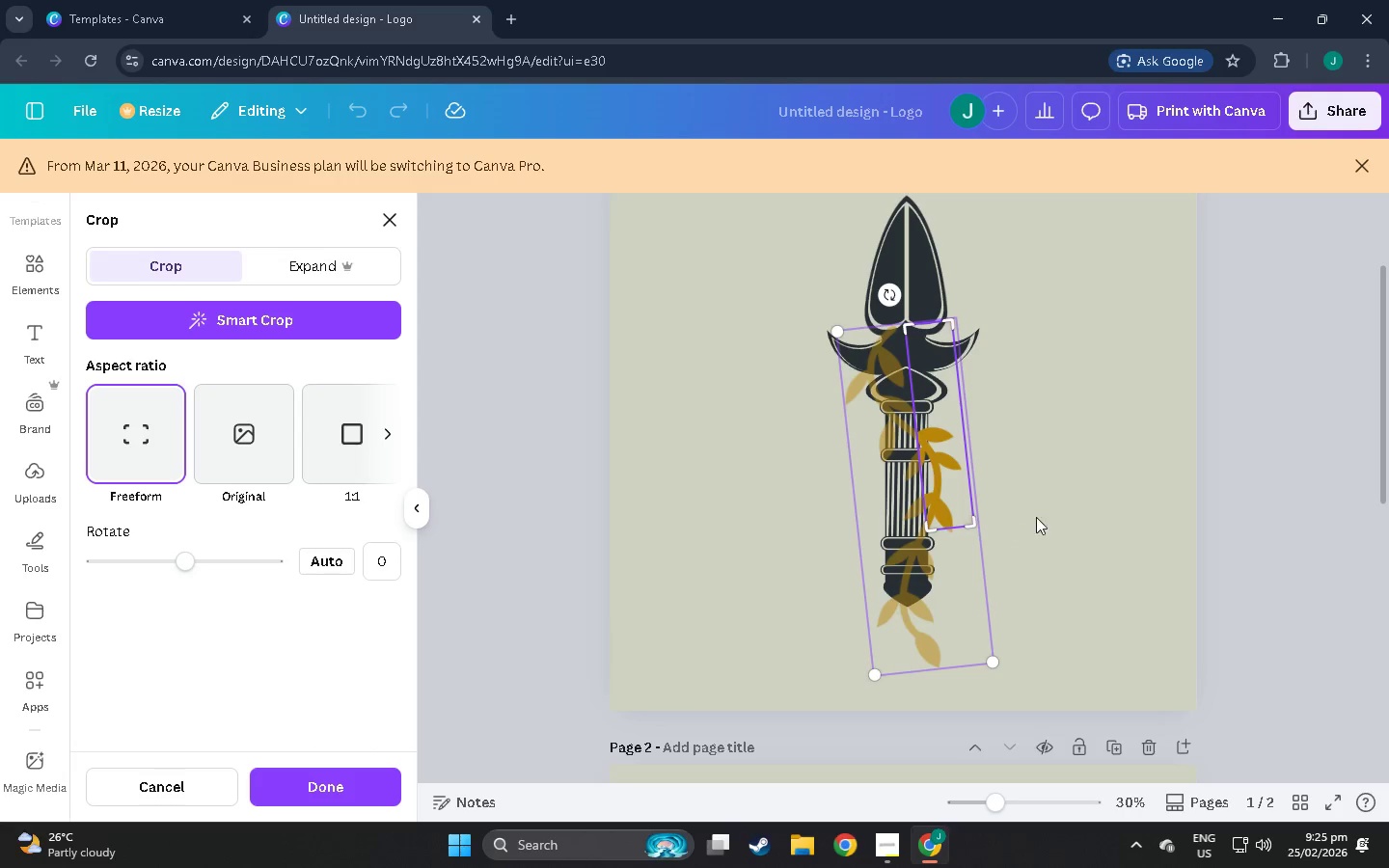 
left_click([1154, 464])
 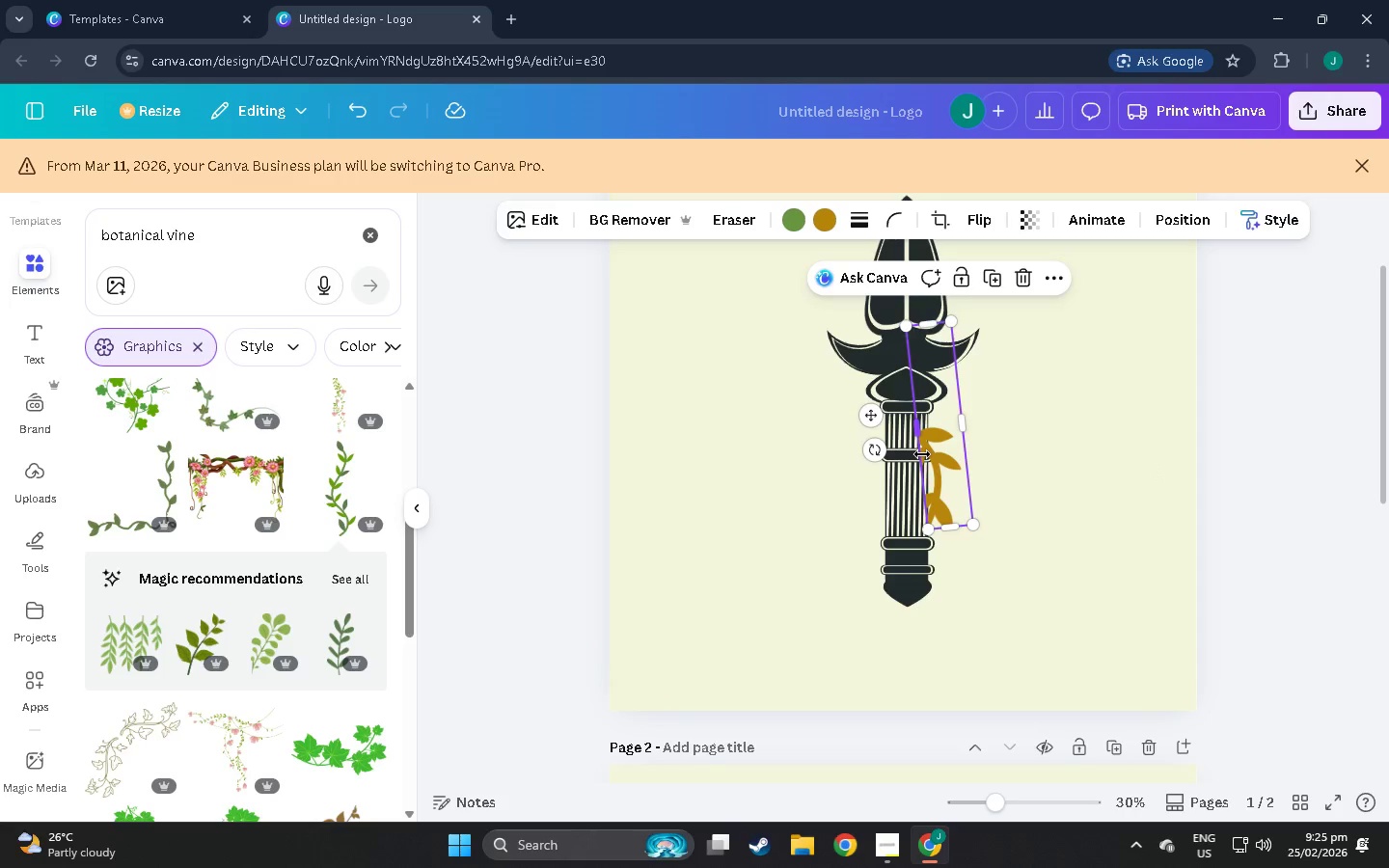 
left_click([948, 472])
 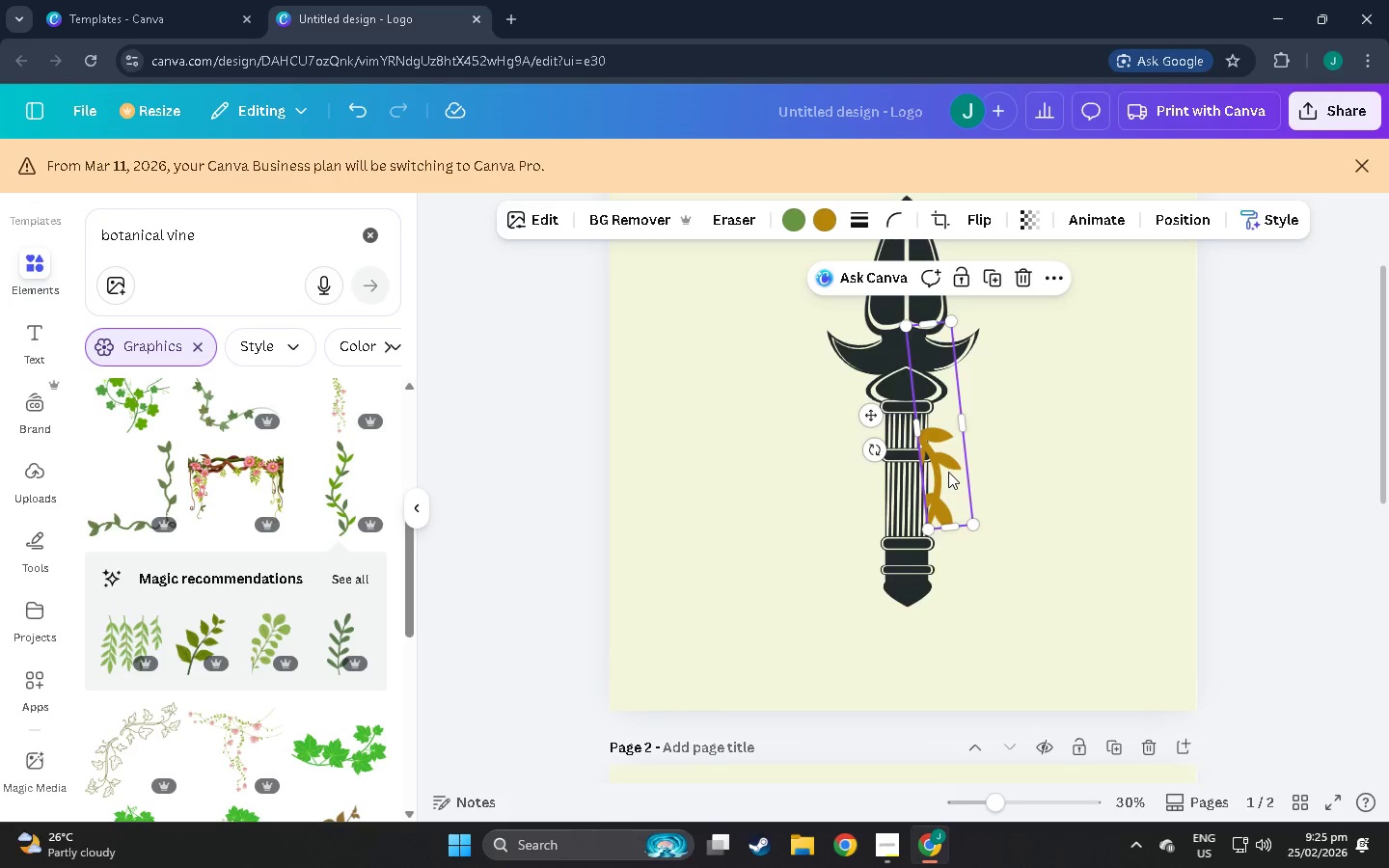 
key(Control+C)
 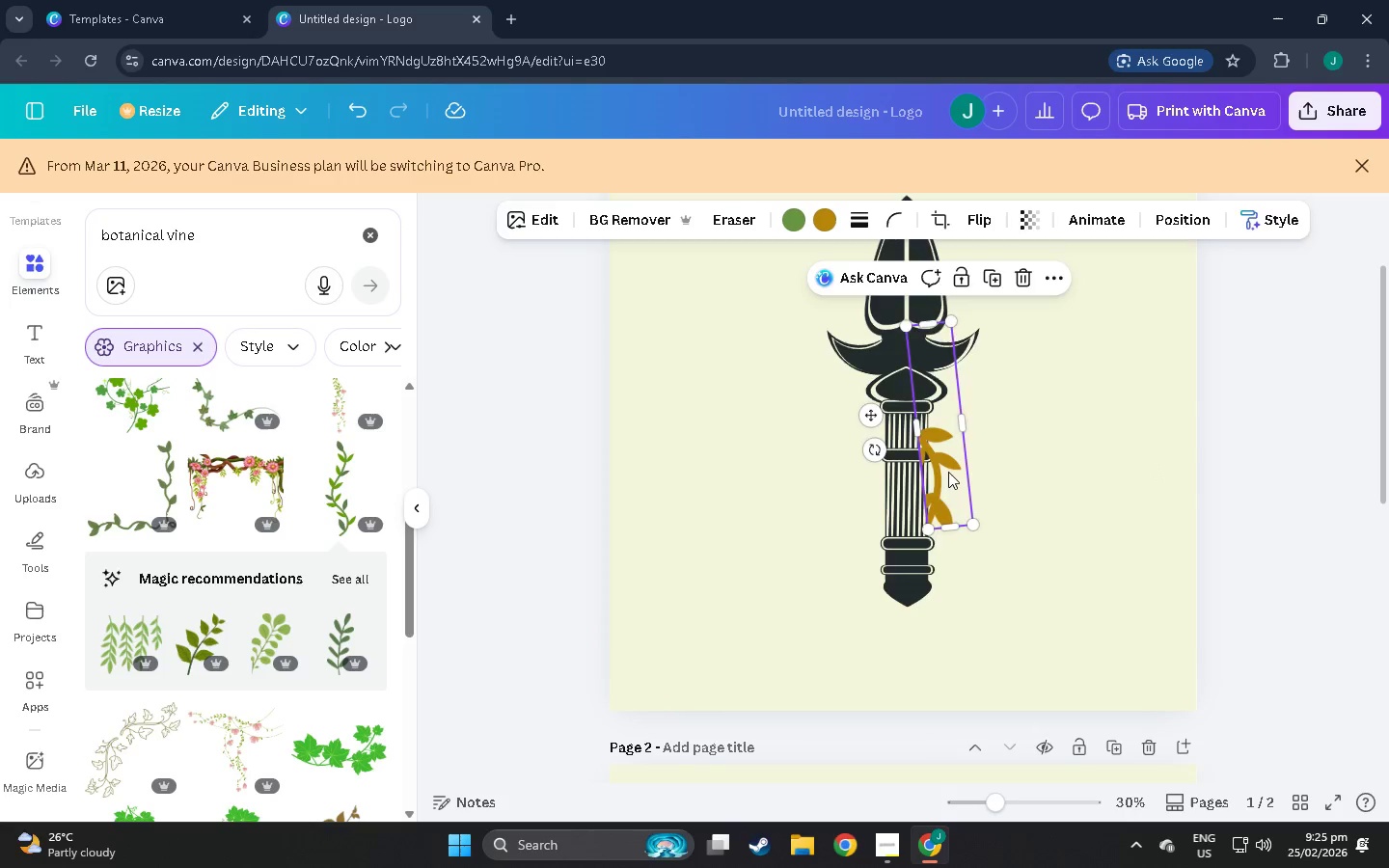 
key(Control+V)
 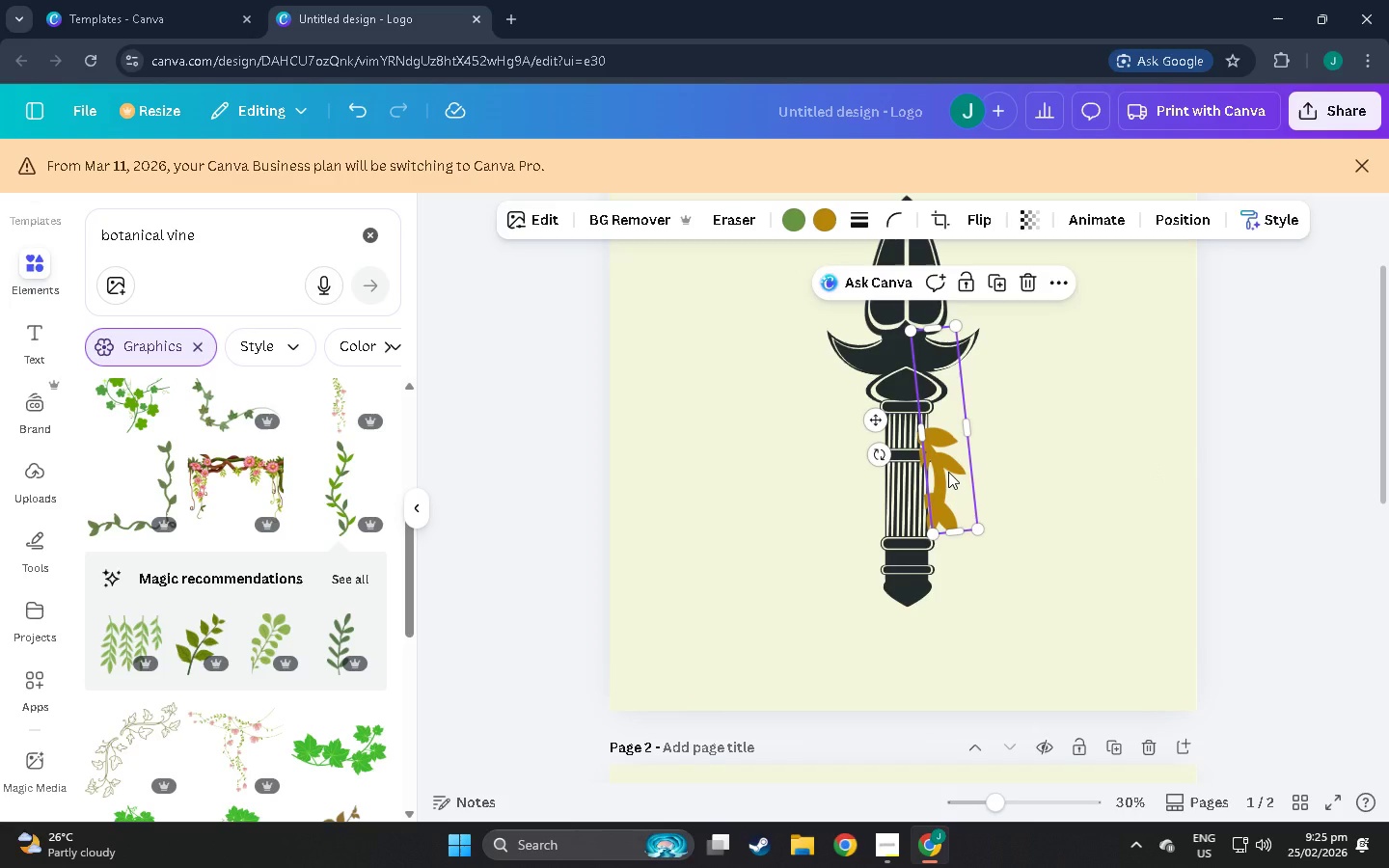 
key(Control+Z)
 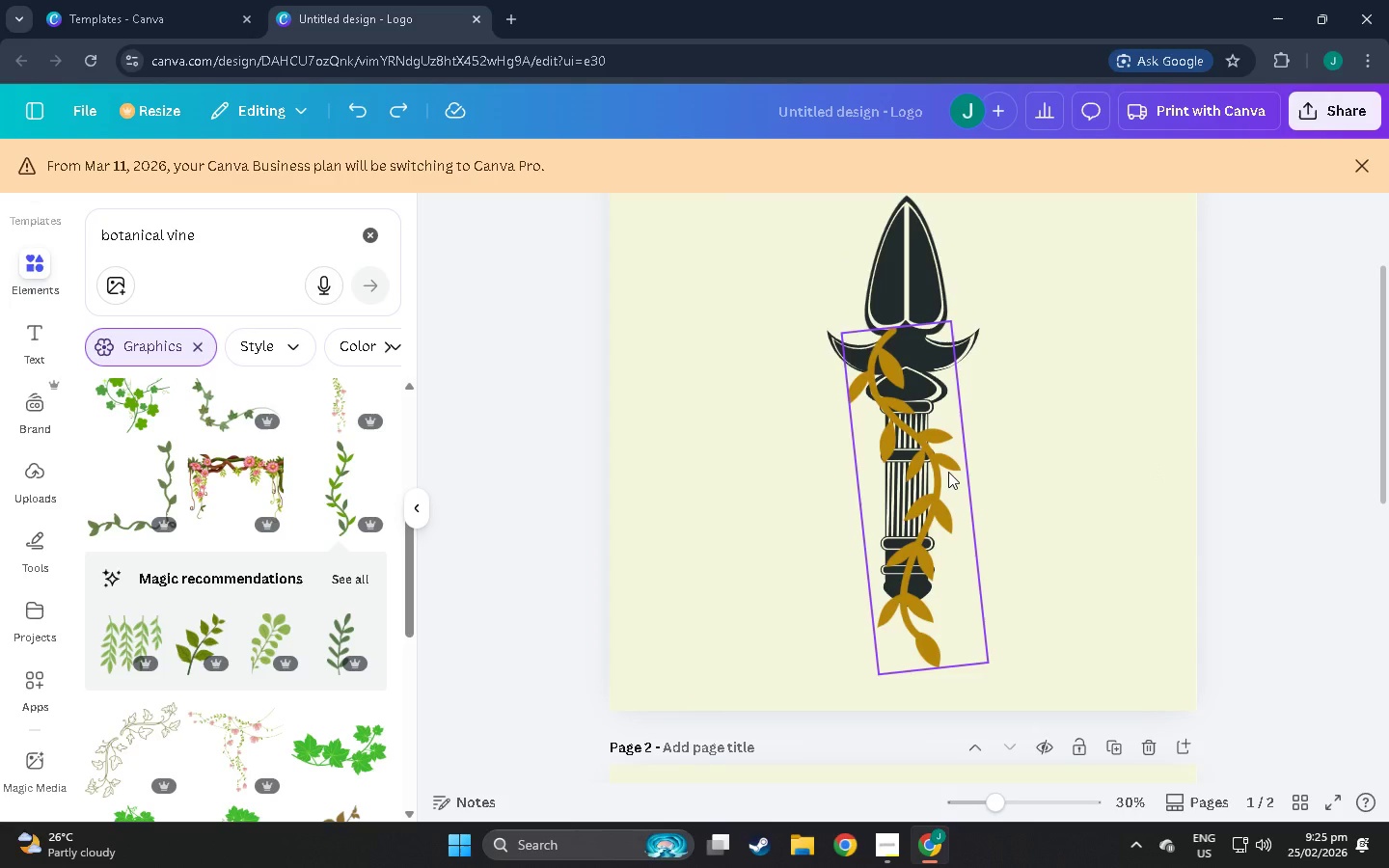 
key(Control+Z)
 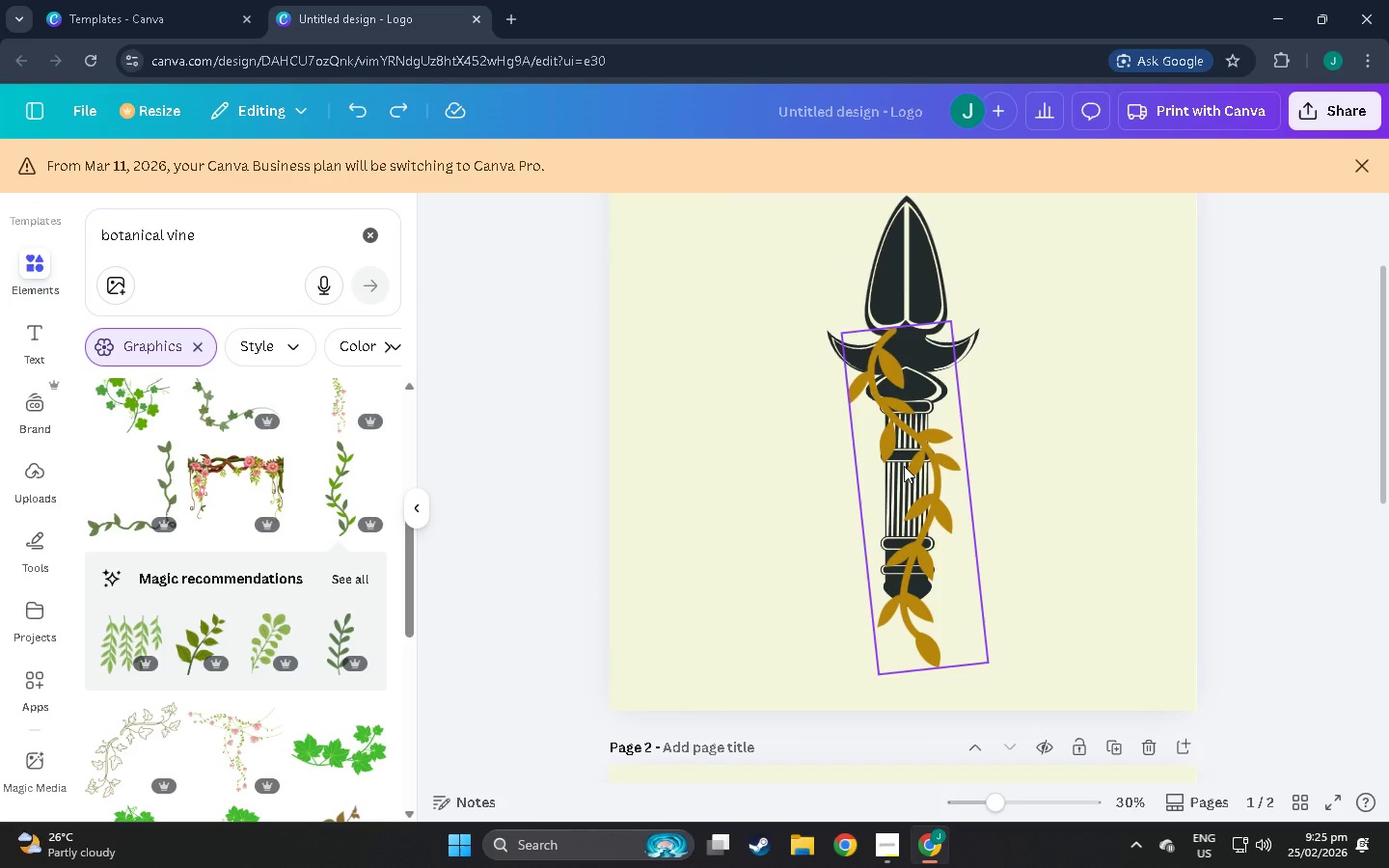 
left_click([904, 466])
 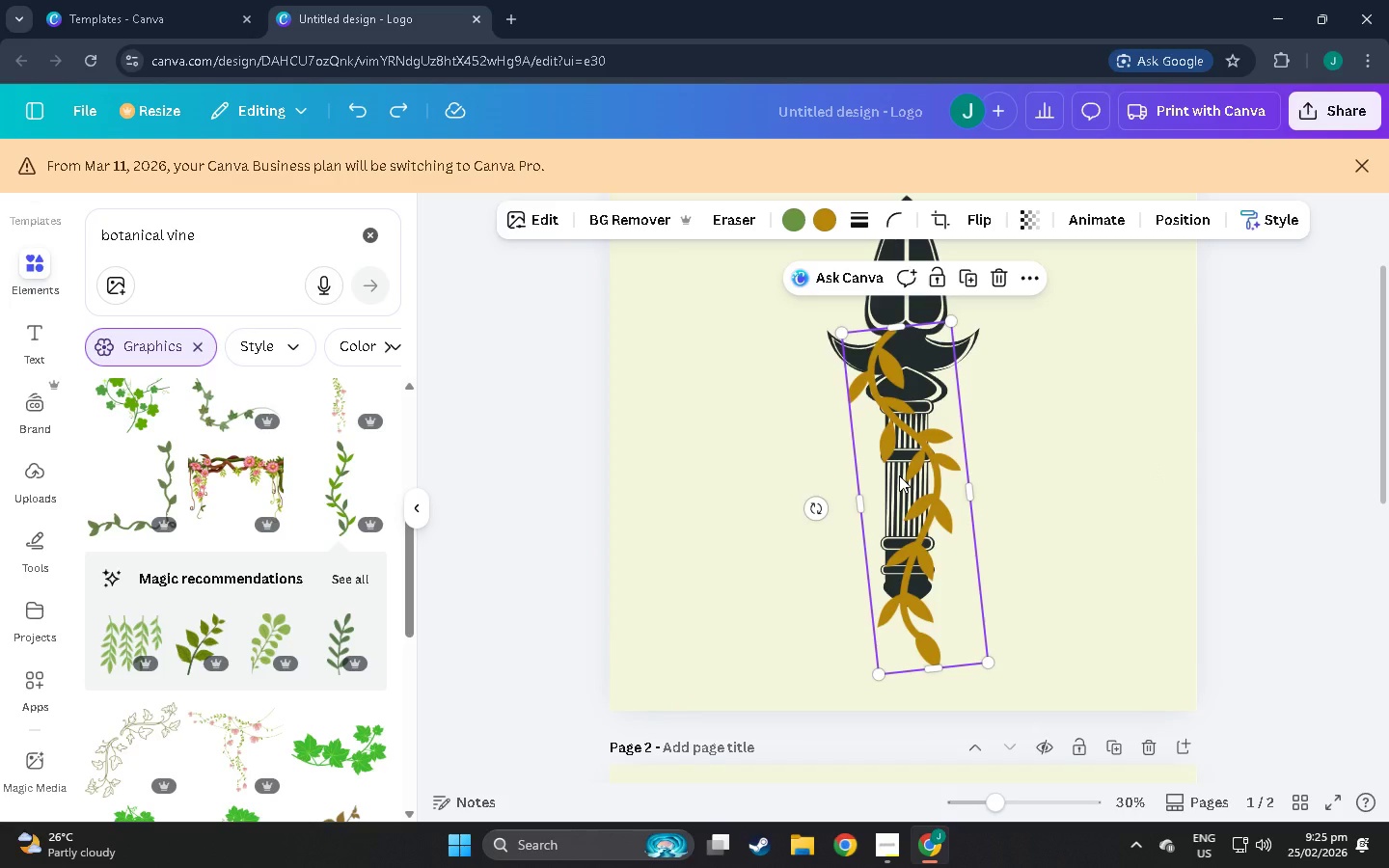 
key(Control+C)
 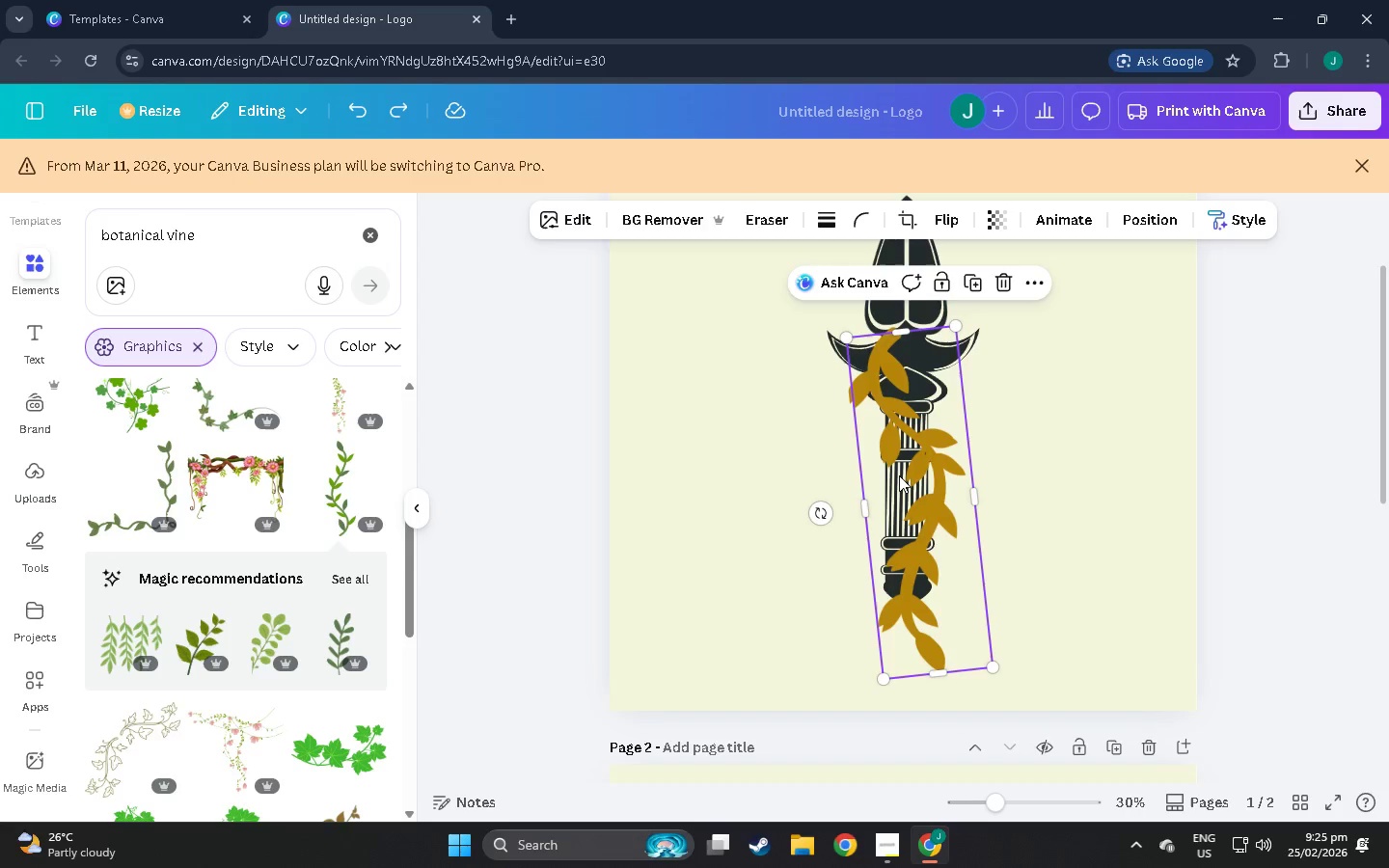 
key(Control+V)
 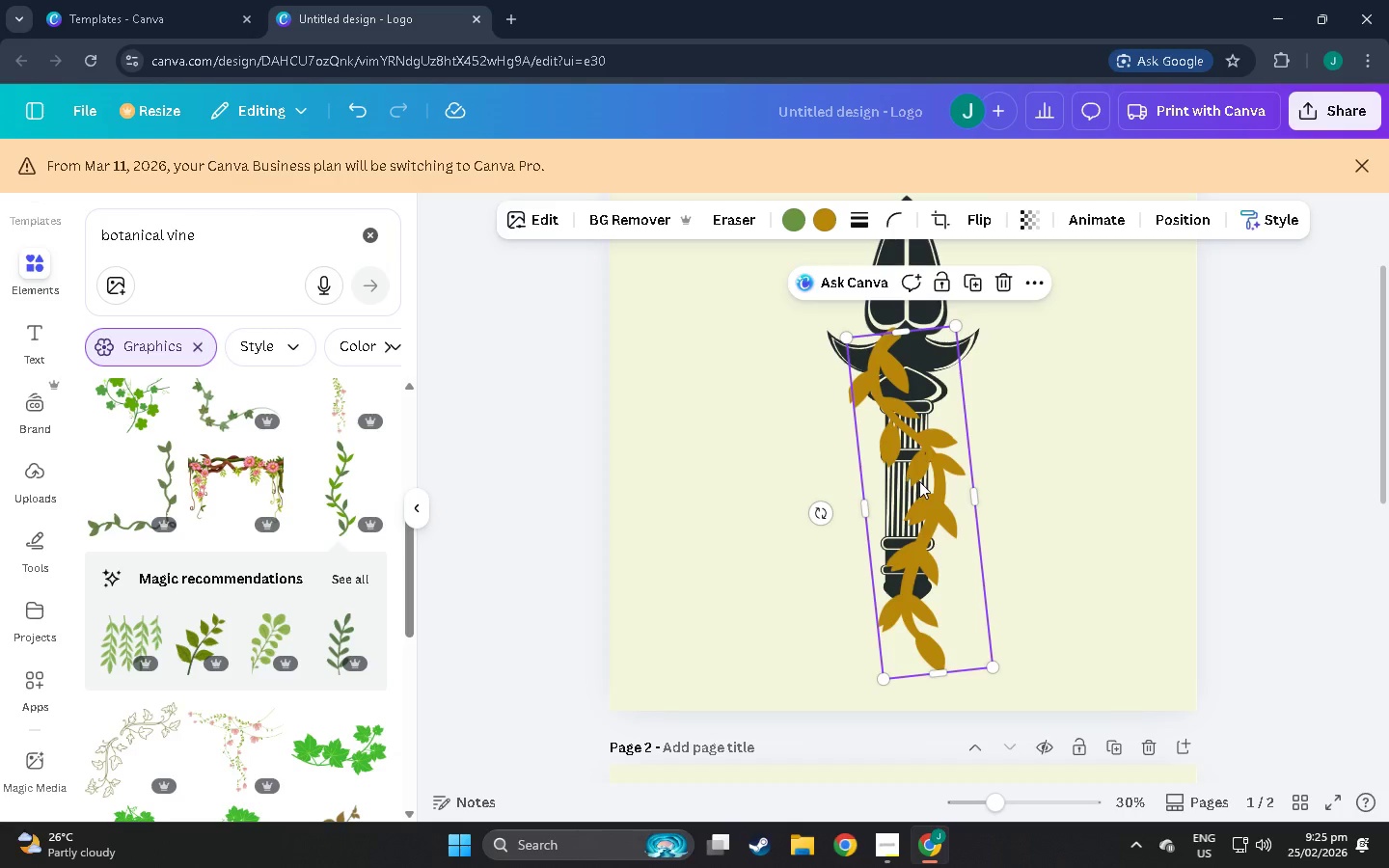 
left_click_drag(start_coordinate=[919, 481], to_coordinate=[912, 475])
 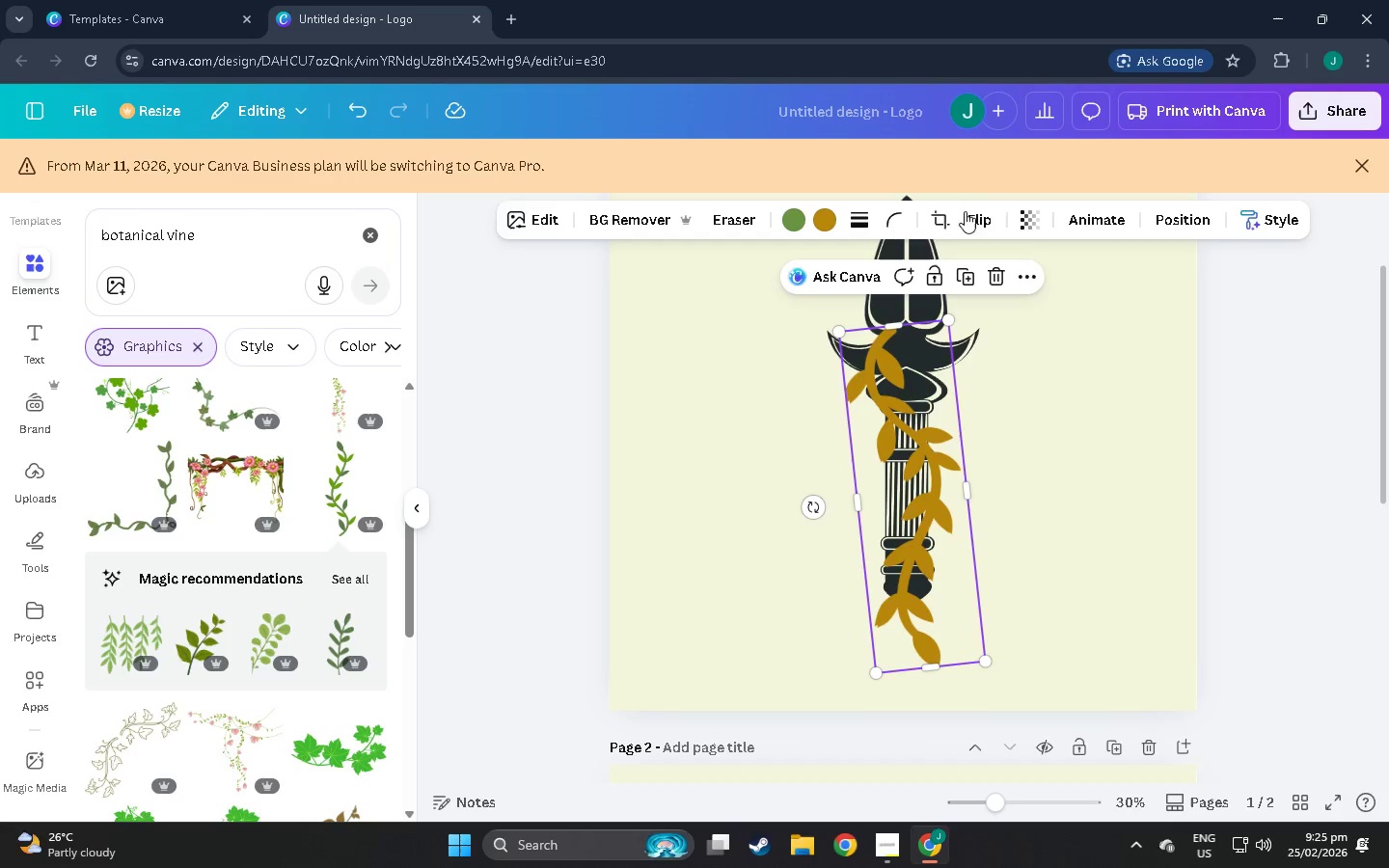 
left_click([942, 213])
 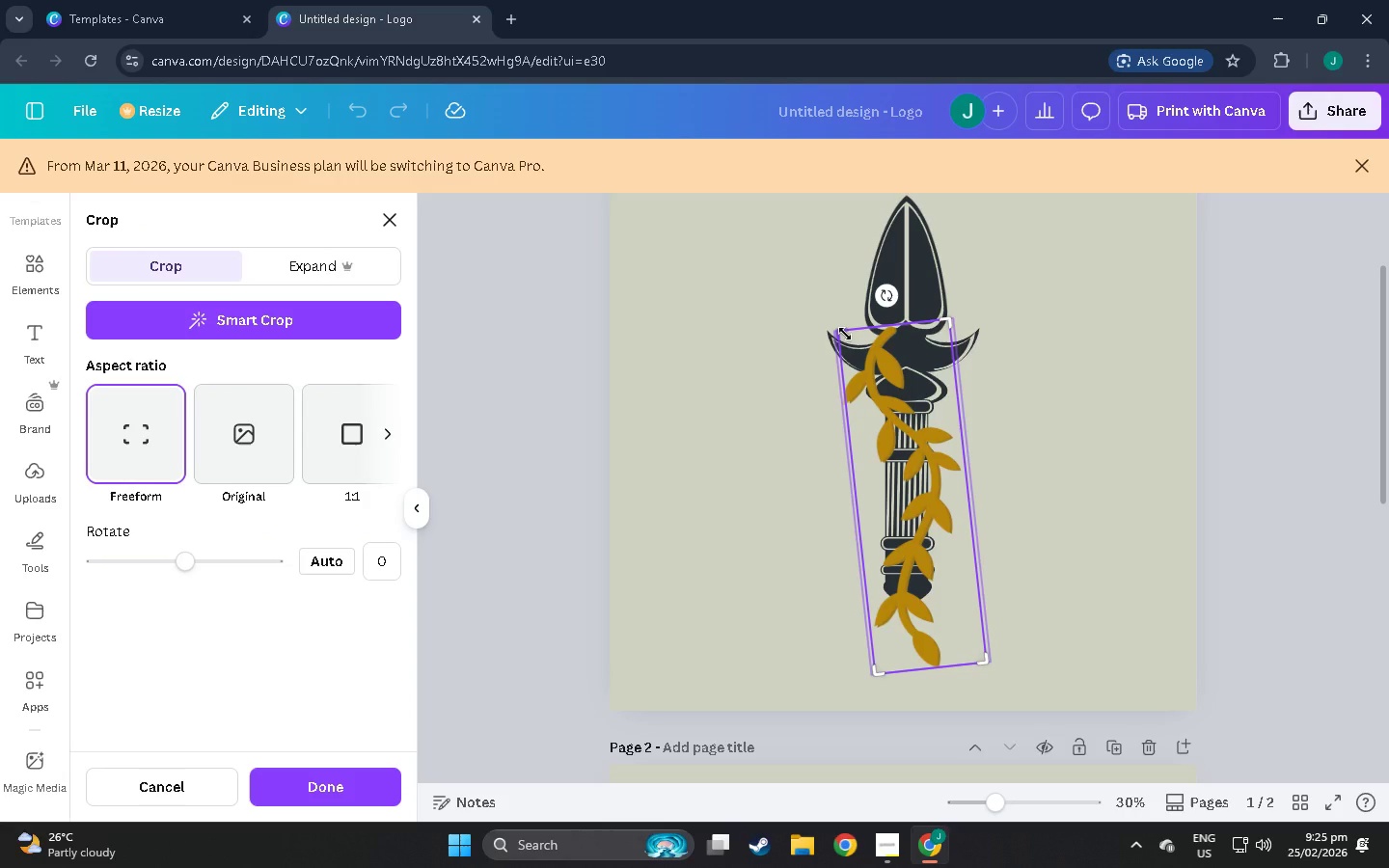 
left_click_drag(start_coordinate=[845, 334], to_coordinate=[910, 344])
 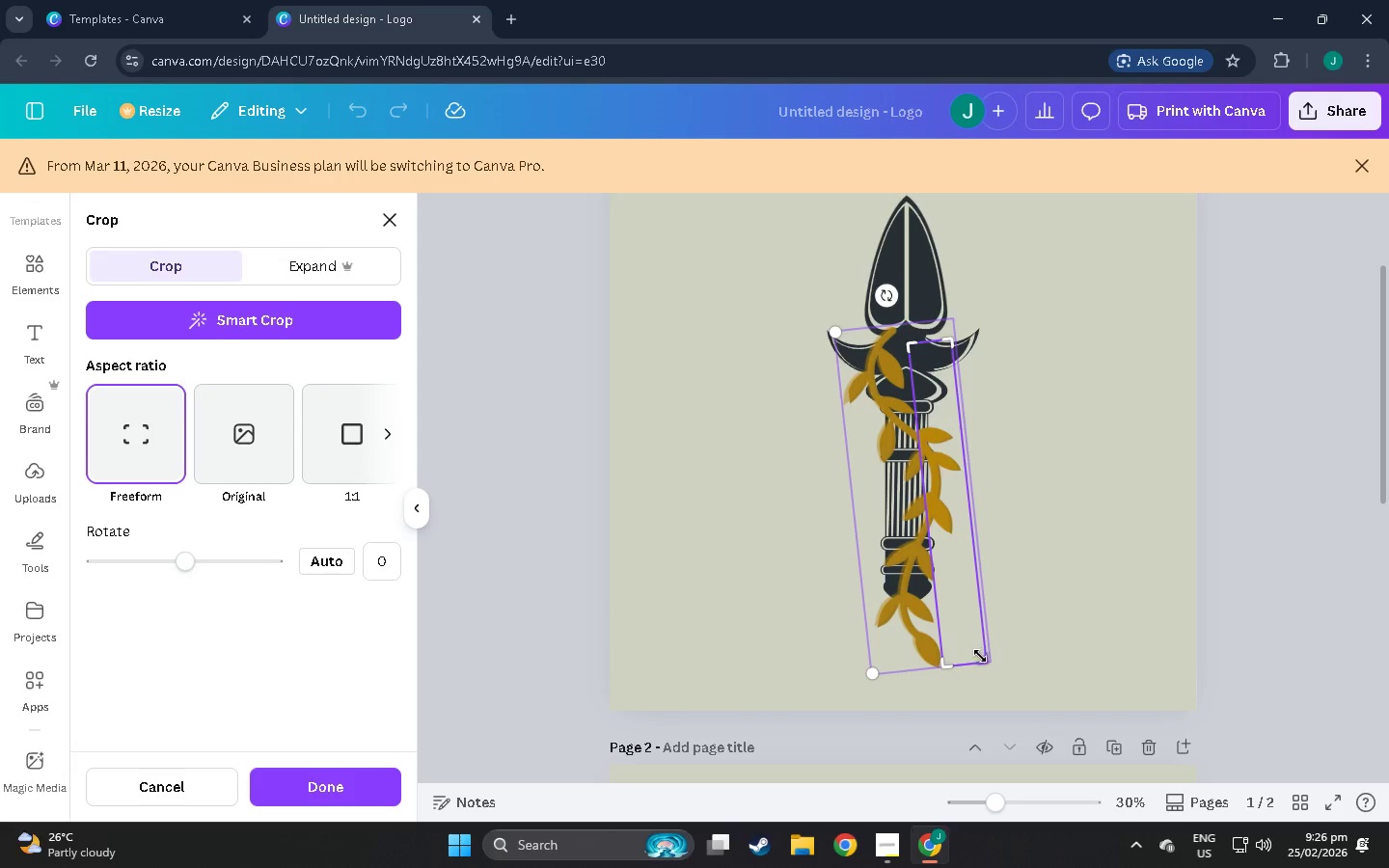 
left_click_drag(start_coordinate=[983, 660], to_coordinate=[997, 676])
 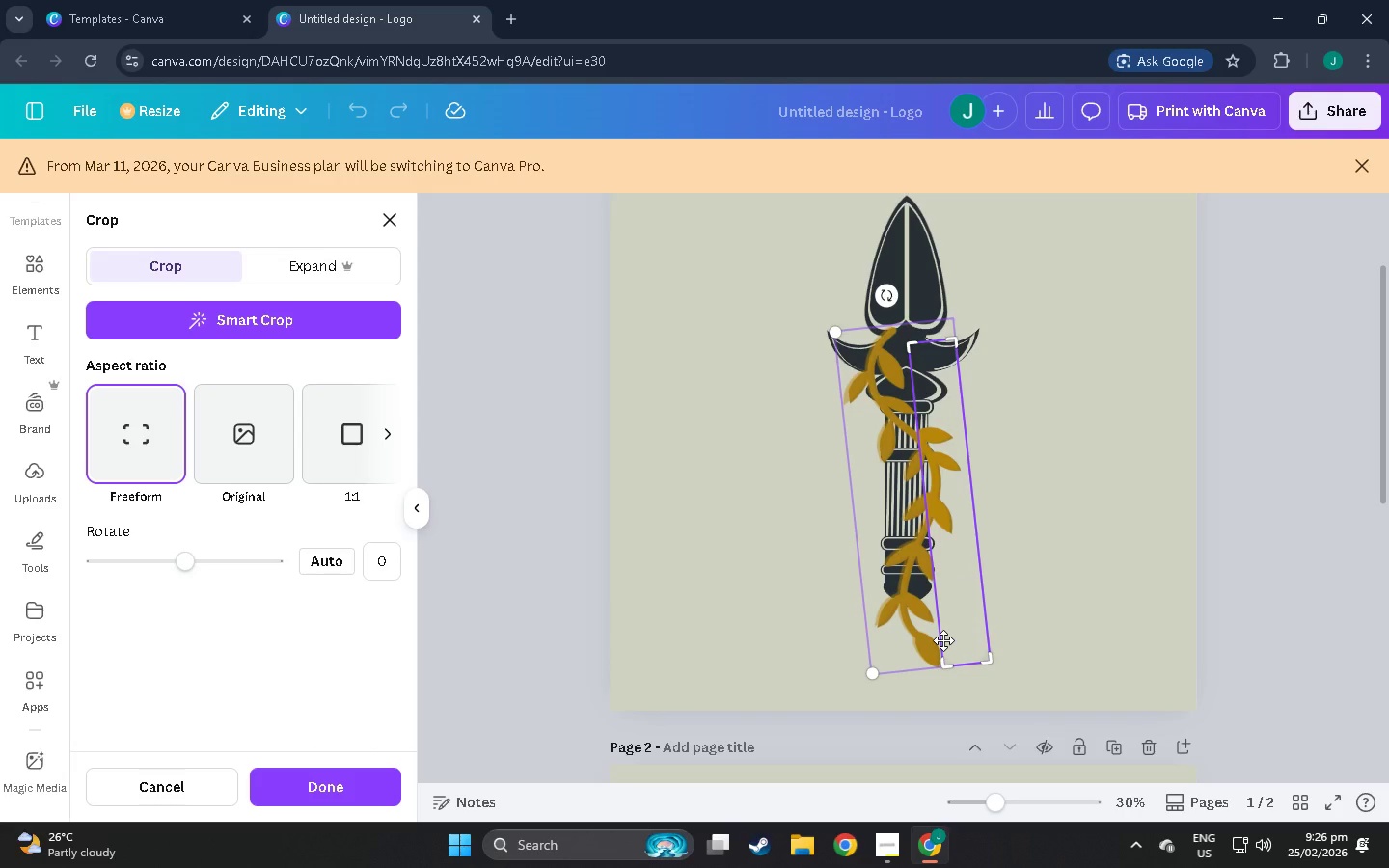 
left_click_drag(start_coordinate=[943, 640], to_coordinate=[936, 640])
 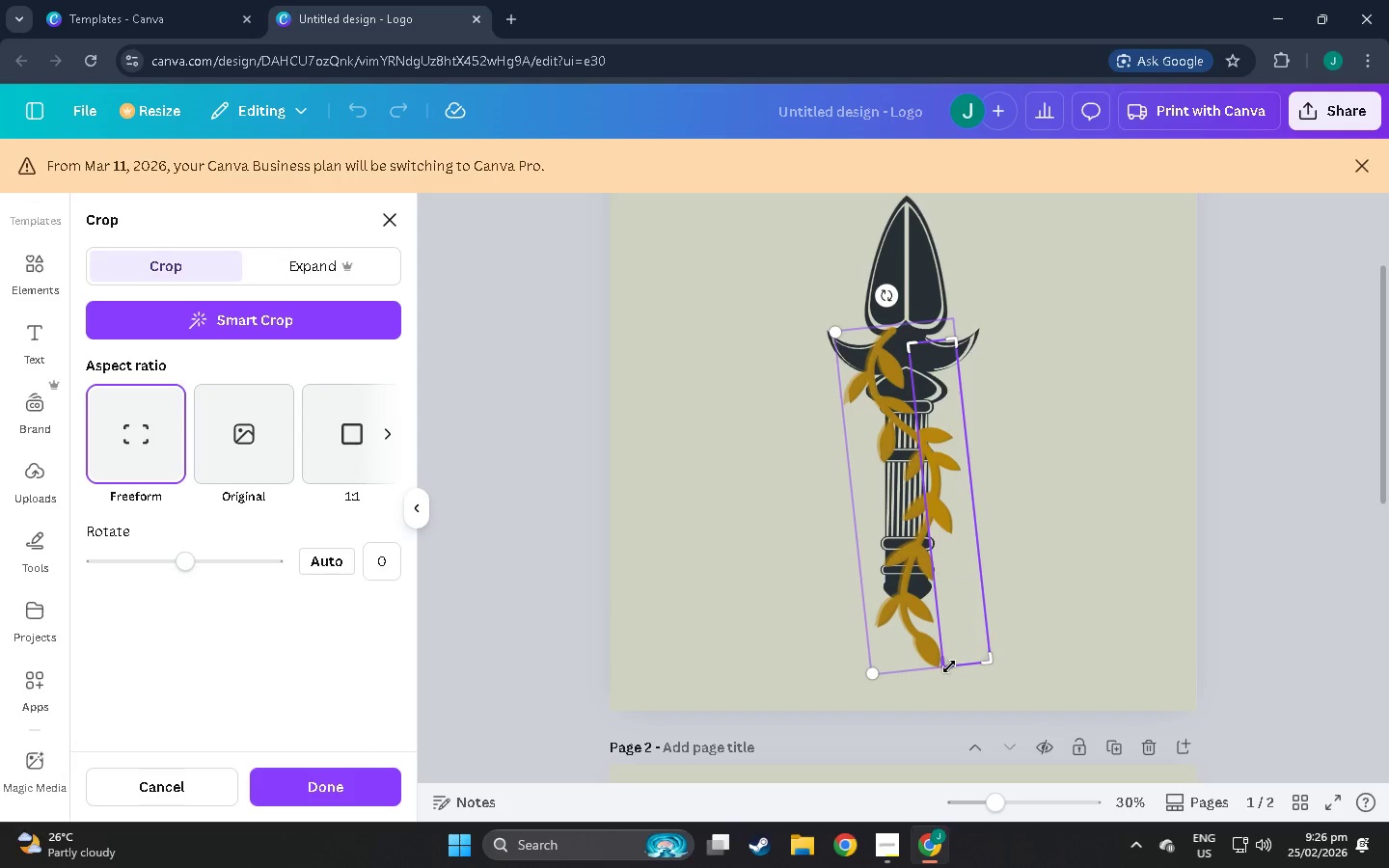 
left_click_drag(start_coordinate=[949, 666], to_coordinate=[912, 677])
 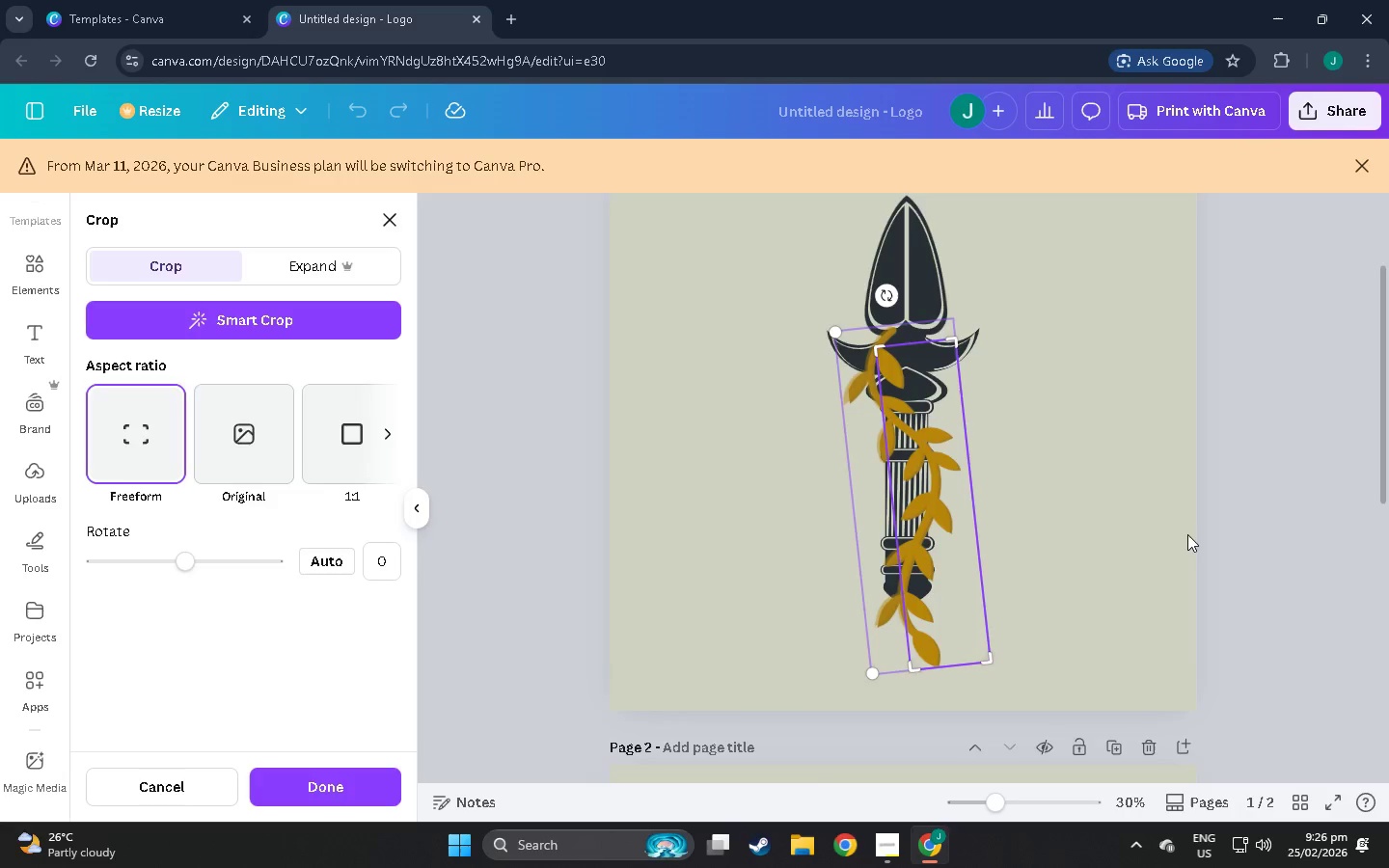 
left_click([1187, 534])
 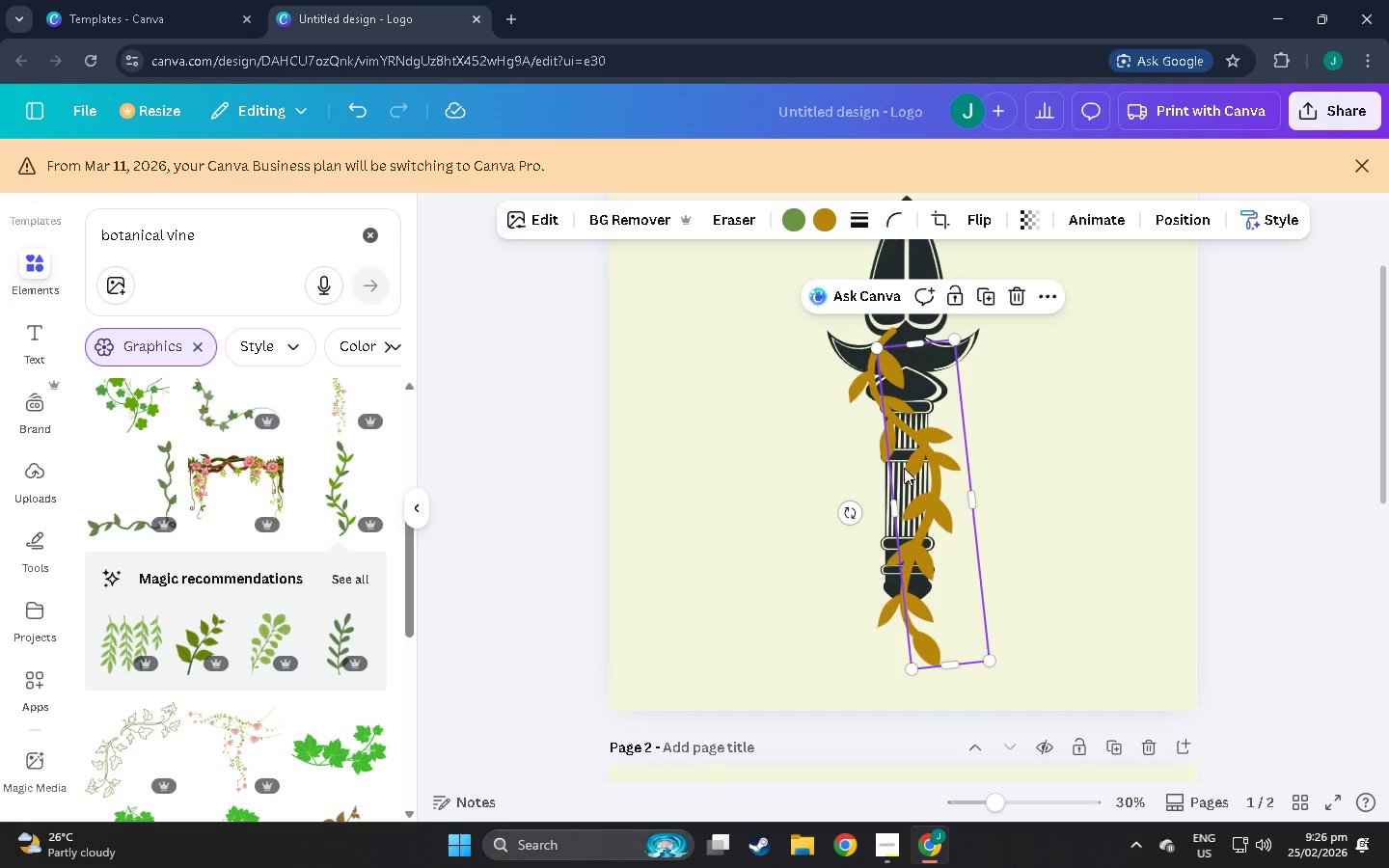 
left_click_drag(start_coordinate=[904, 468], to_coordinate=[1044, 481])
 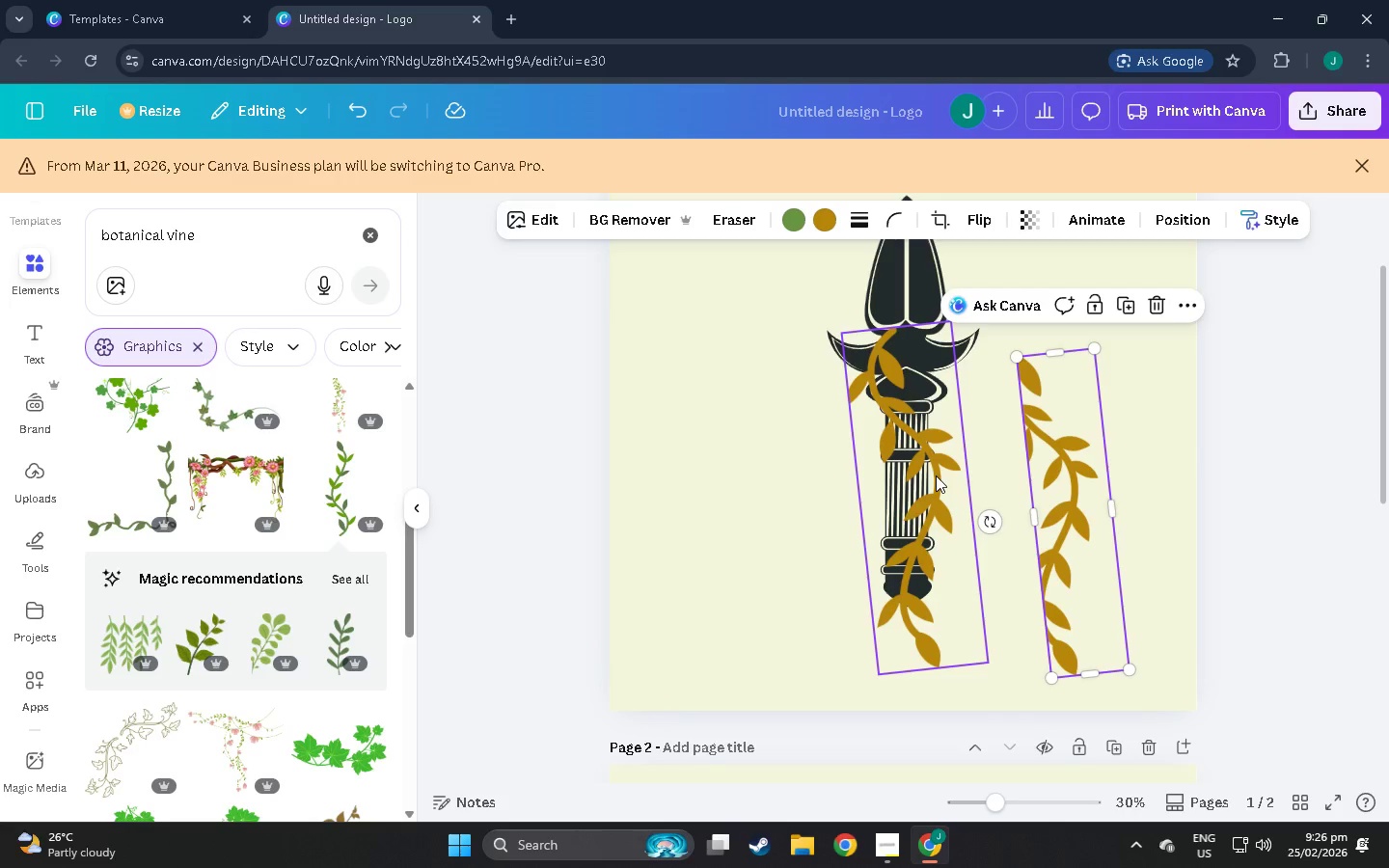 
left_click([936, 475])
 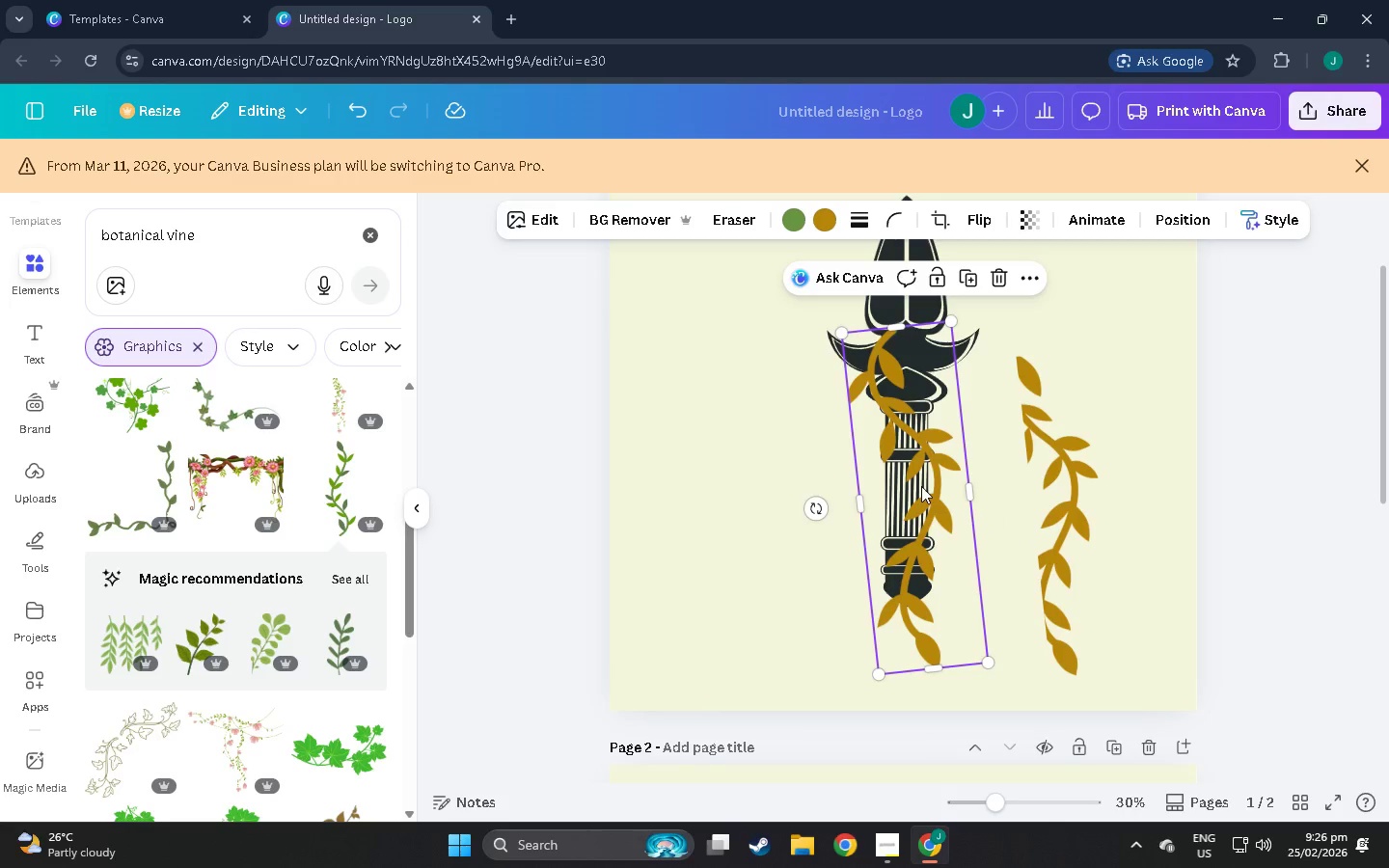 
left_click_drag(start_coordinate=[924, 479], to_coordinate=[937, 502])
 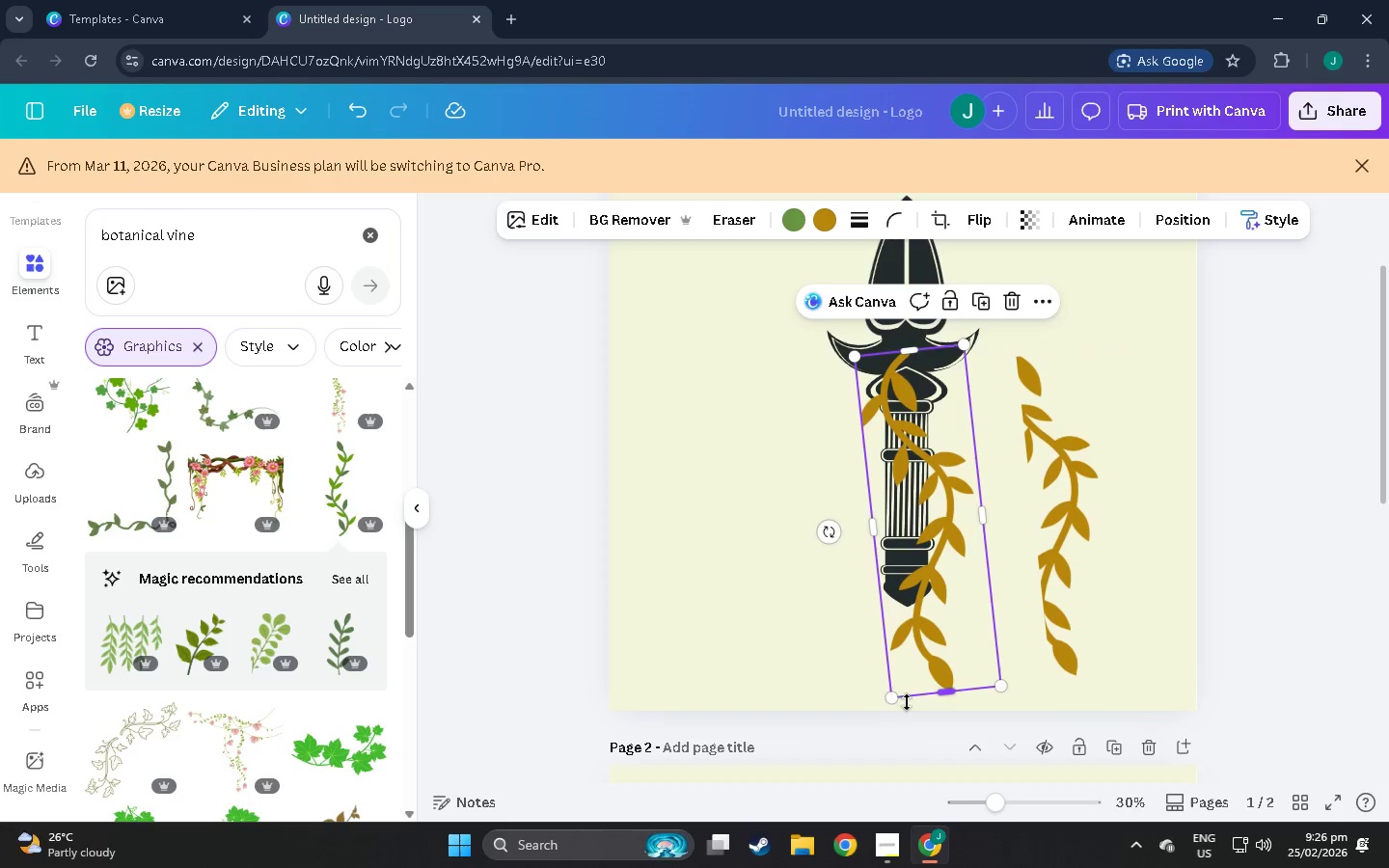 
left_click_drag(start_coordinate=[895, 697], to_coordinate=[846, 691])
 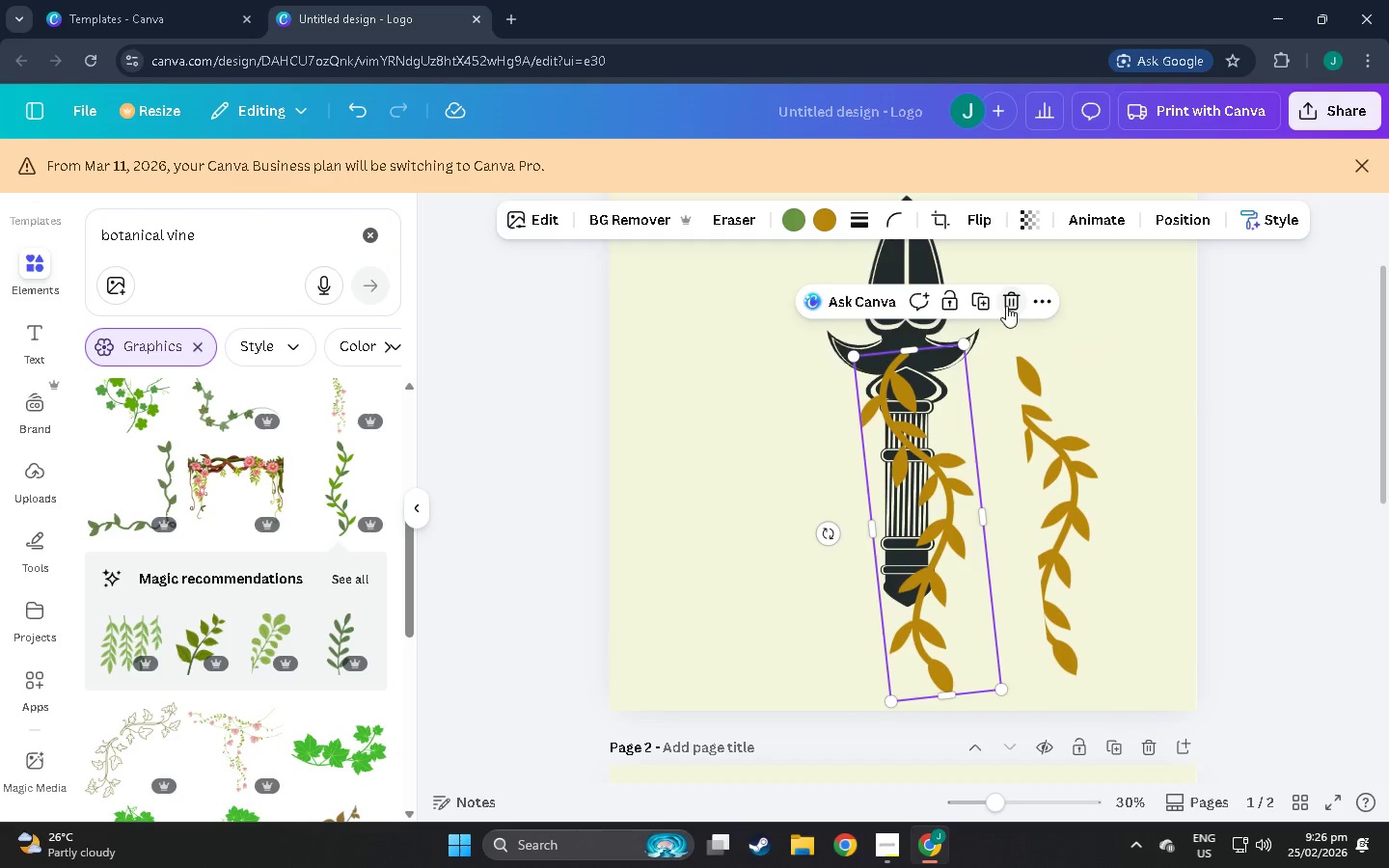 
double_click([1048, 478])
 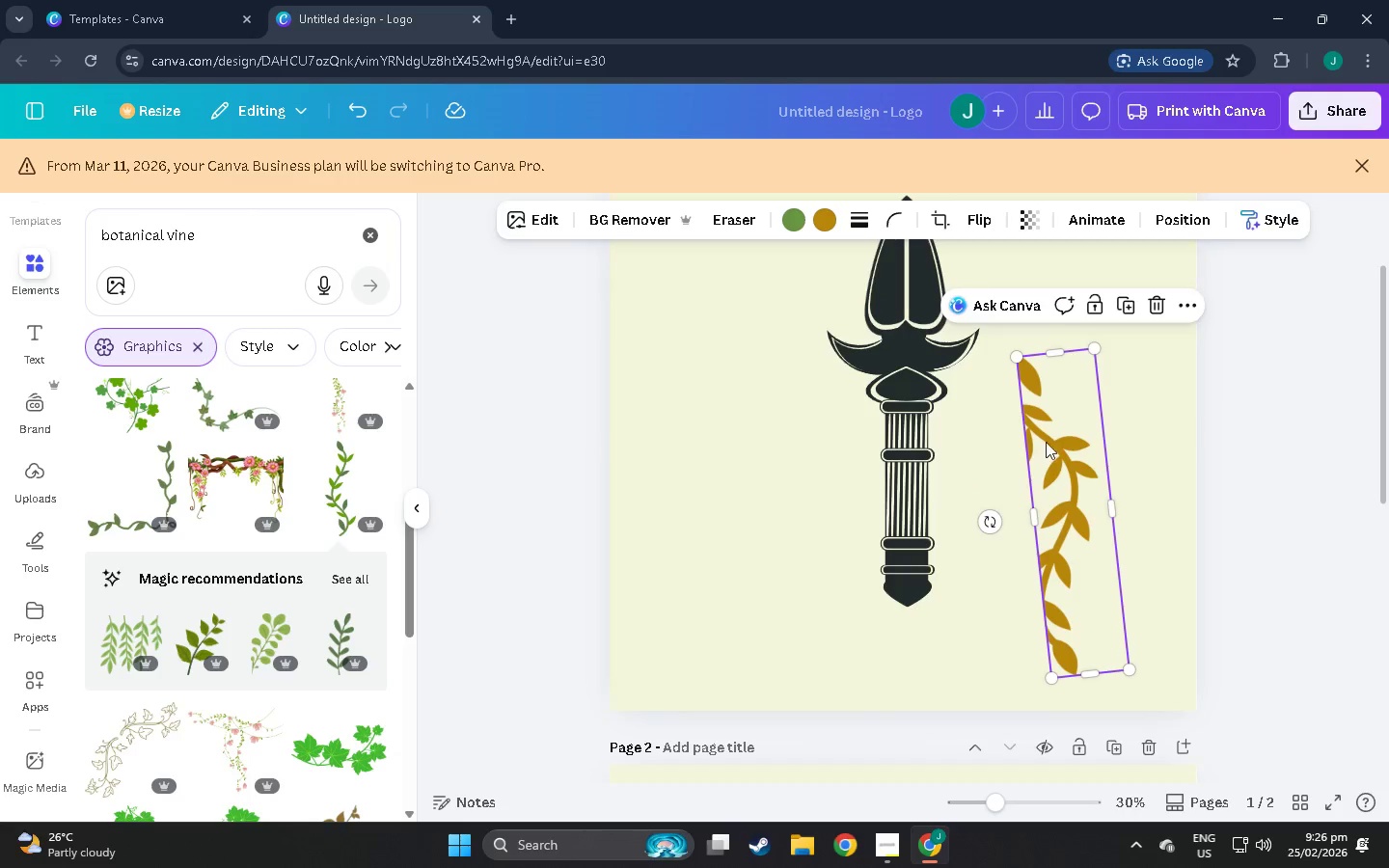 
left_click_drag(start_coordinate=[1030, 521], to_coordinate=[990, 523])
 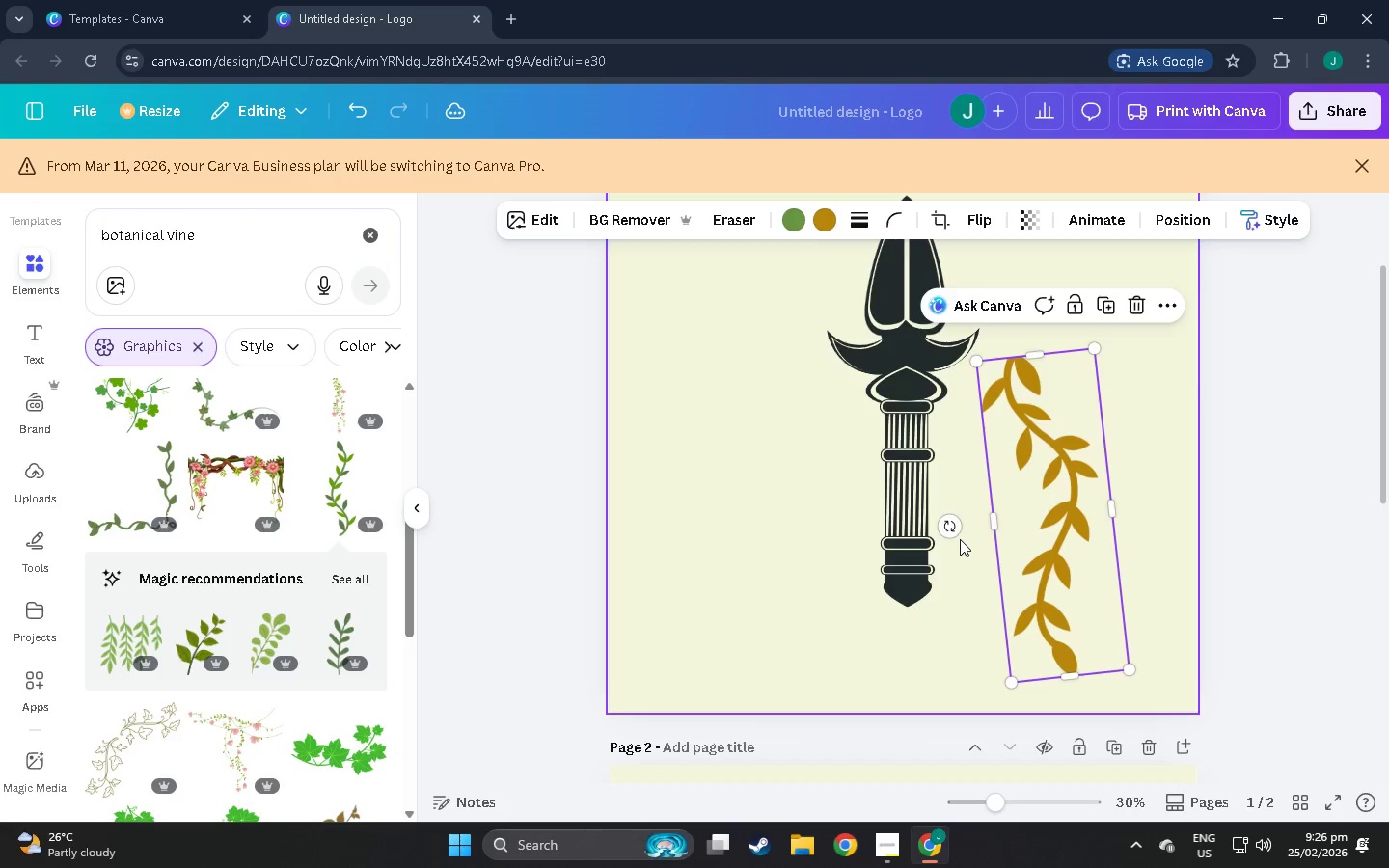 
left_click([960, 539])
 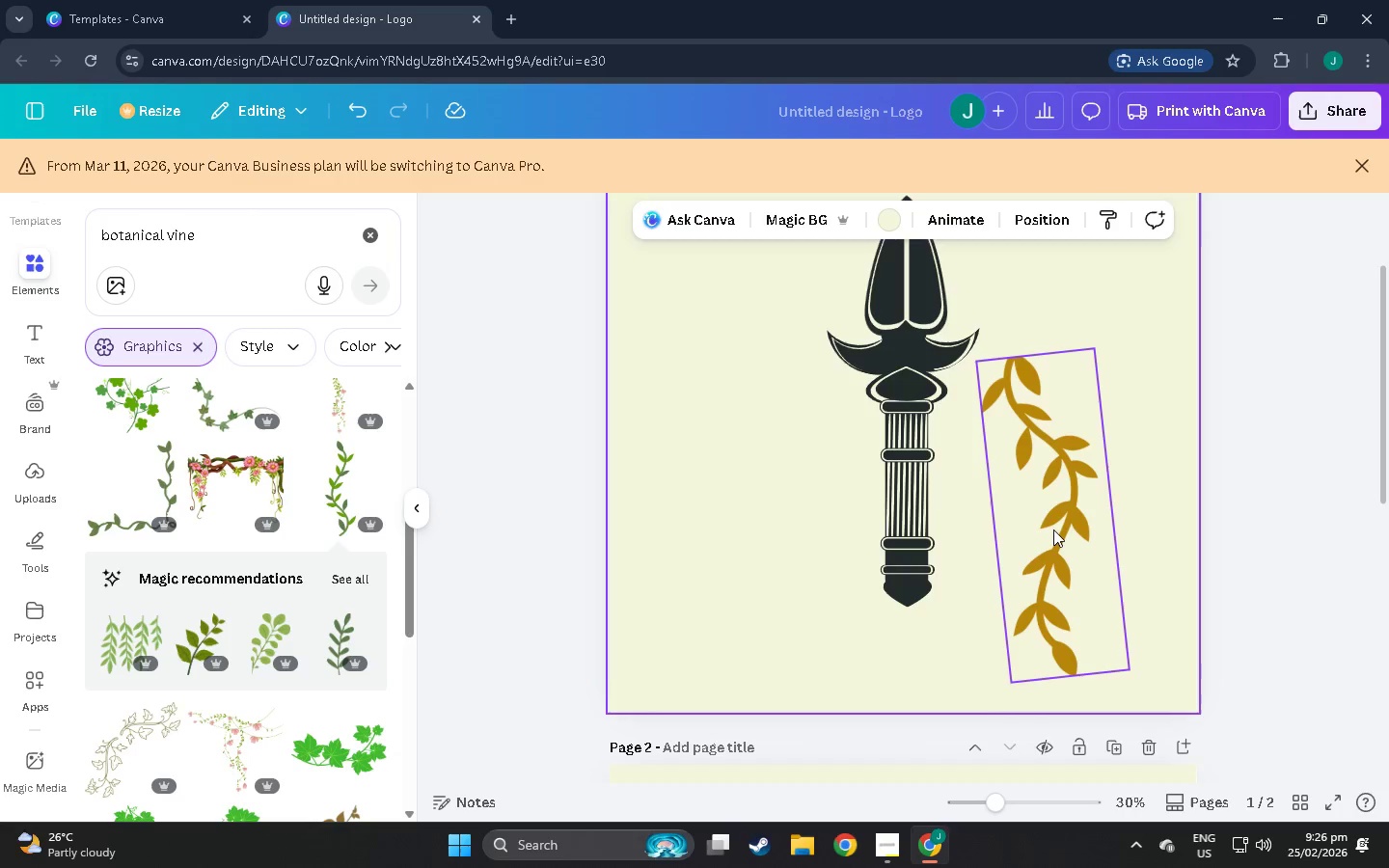 
left_click([1054, 529])
 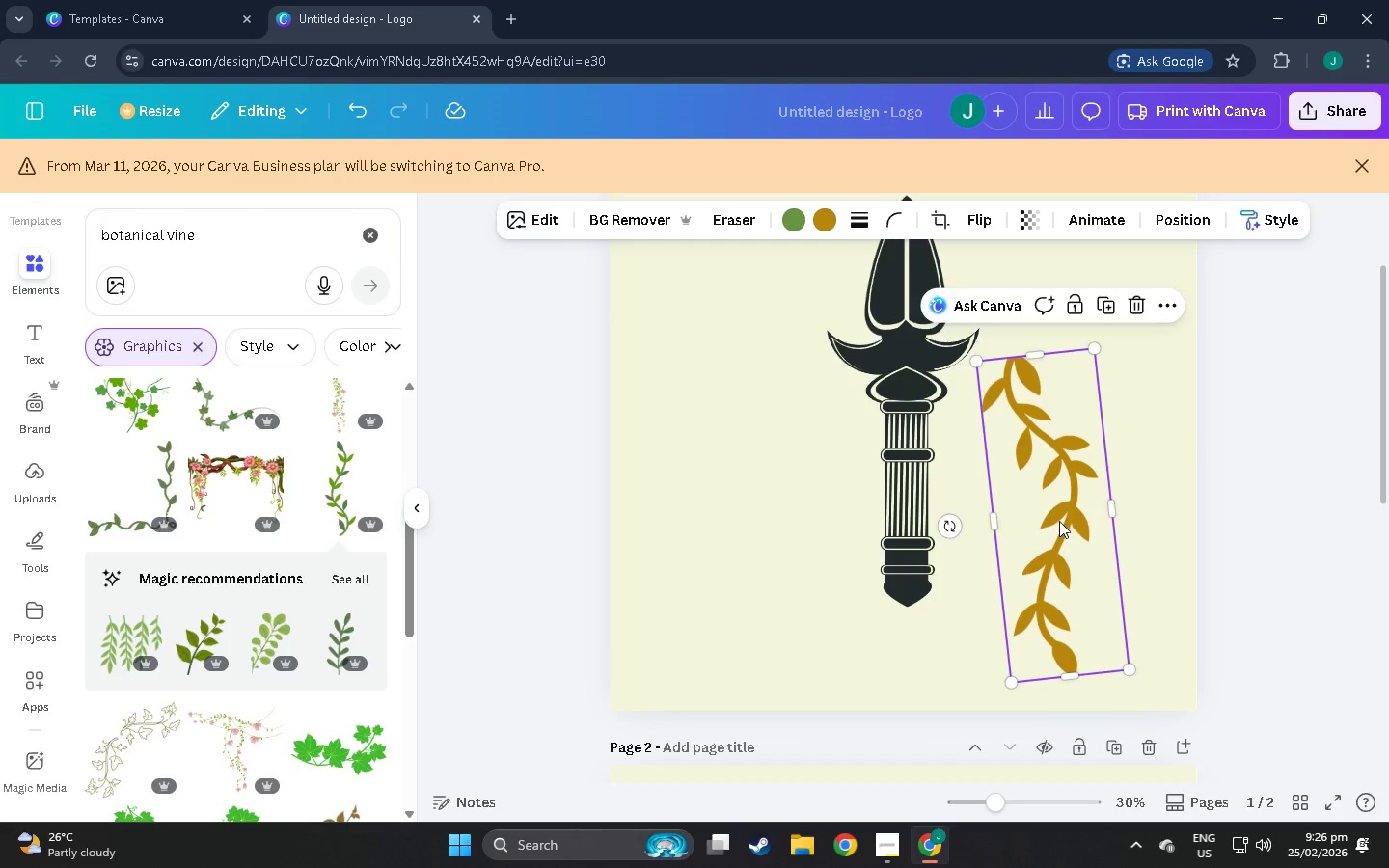 
left_click_drag(start_coordinate=[1058, 523], to_coordinate=[919, 469])
 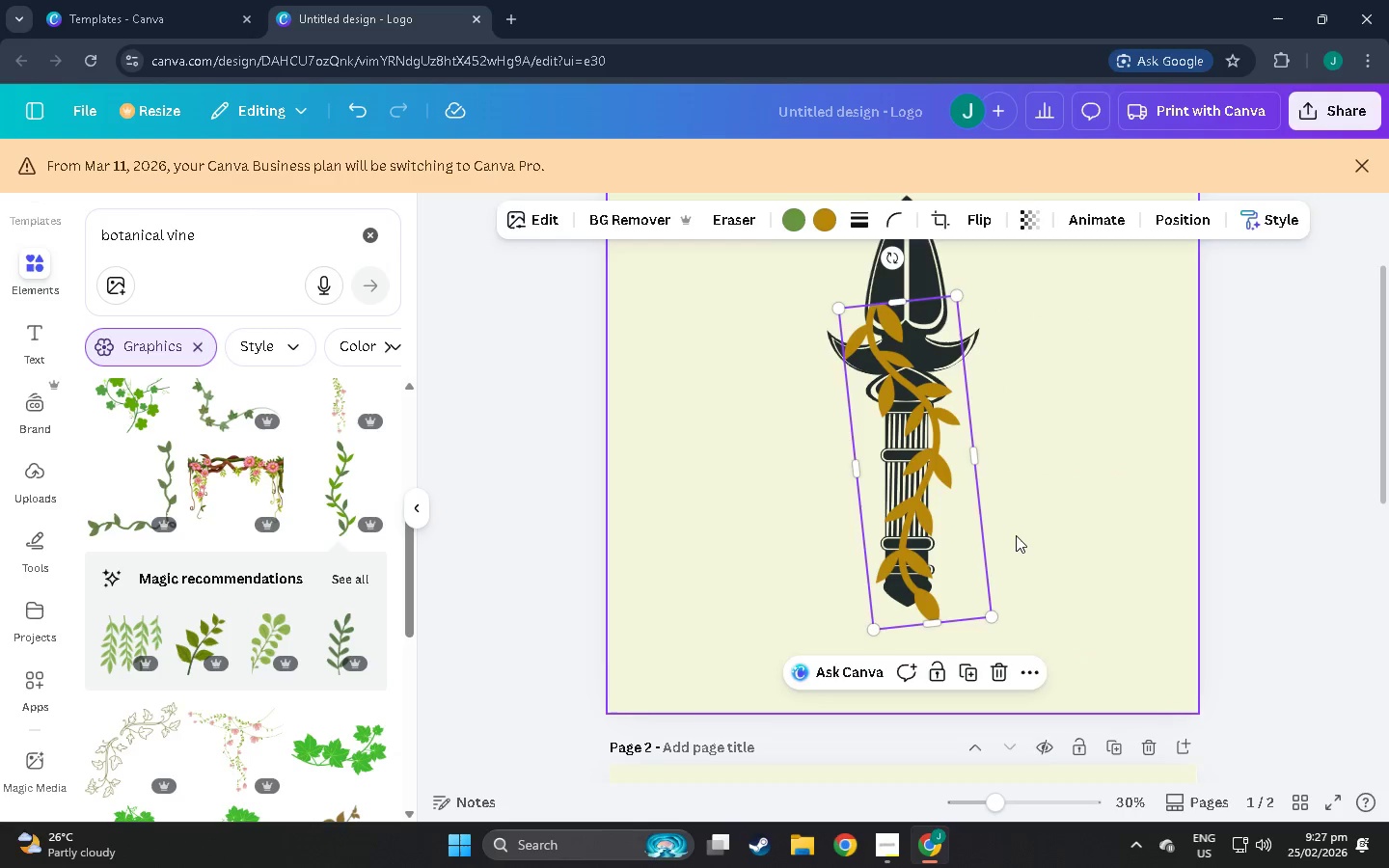 
left_click([1016, 535])
 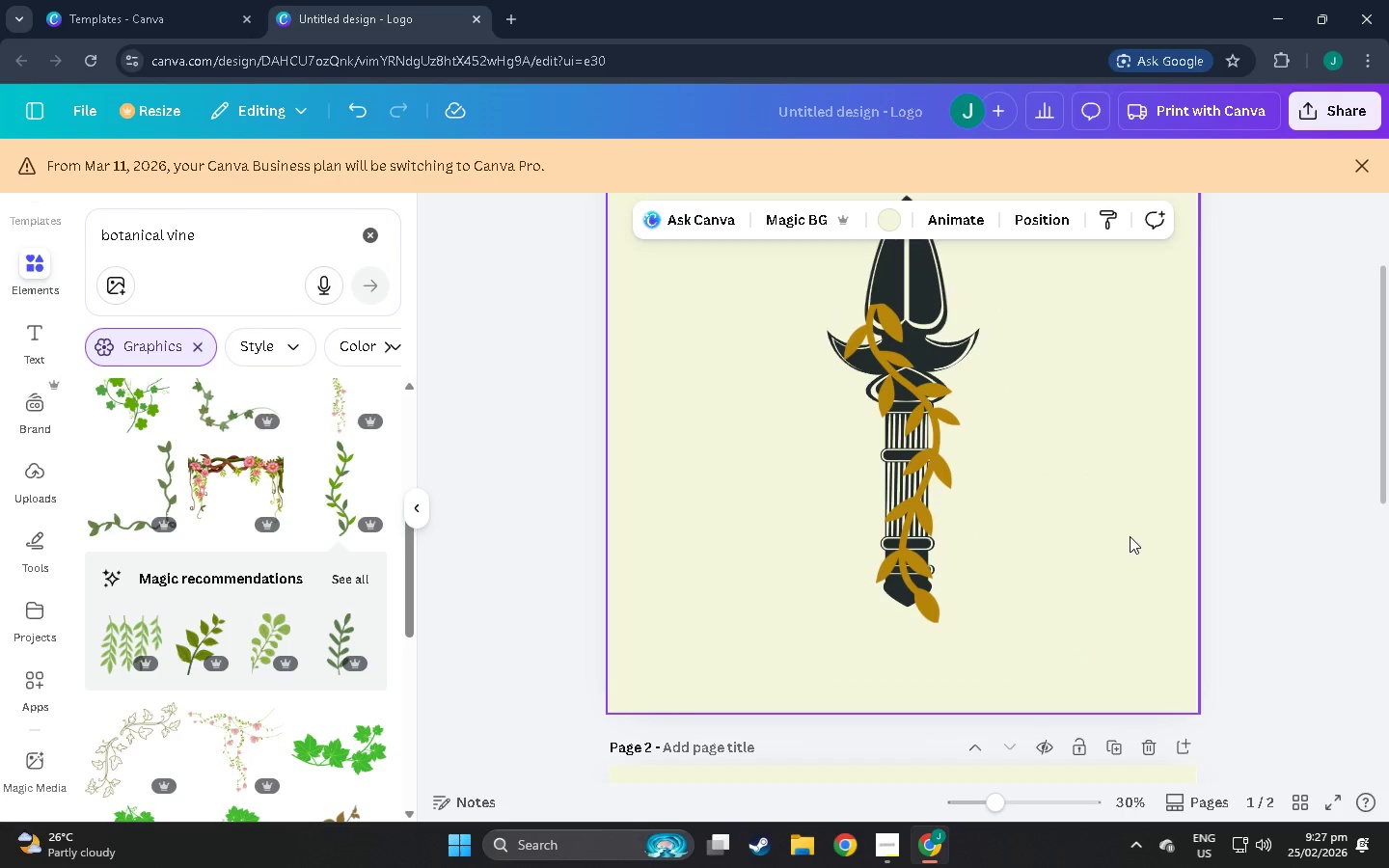 
left_click([842, 510])
 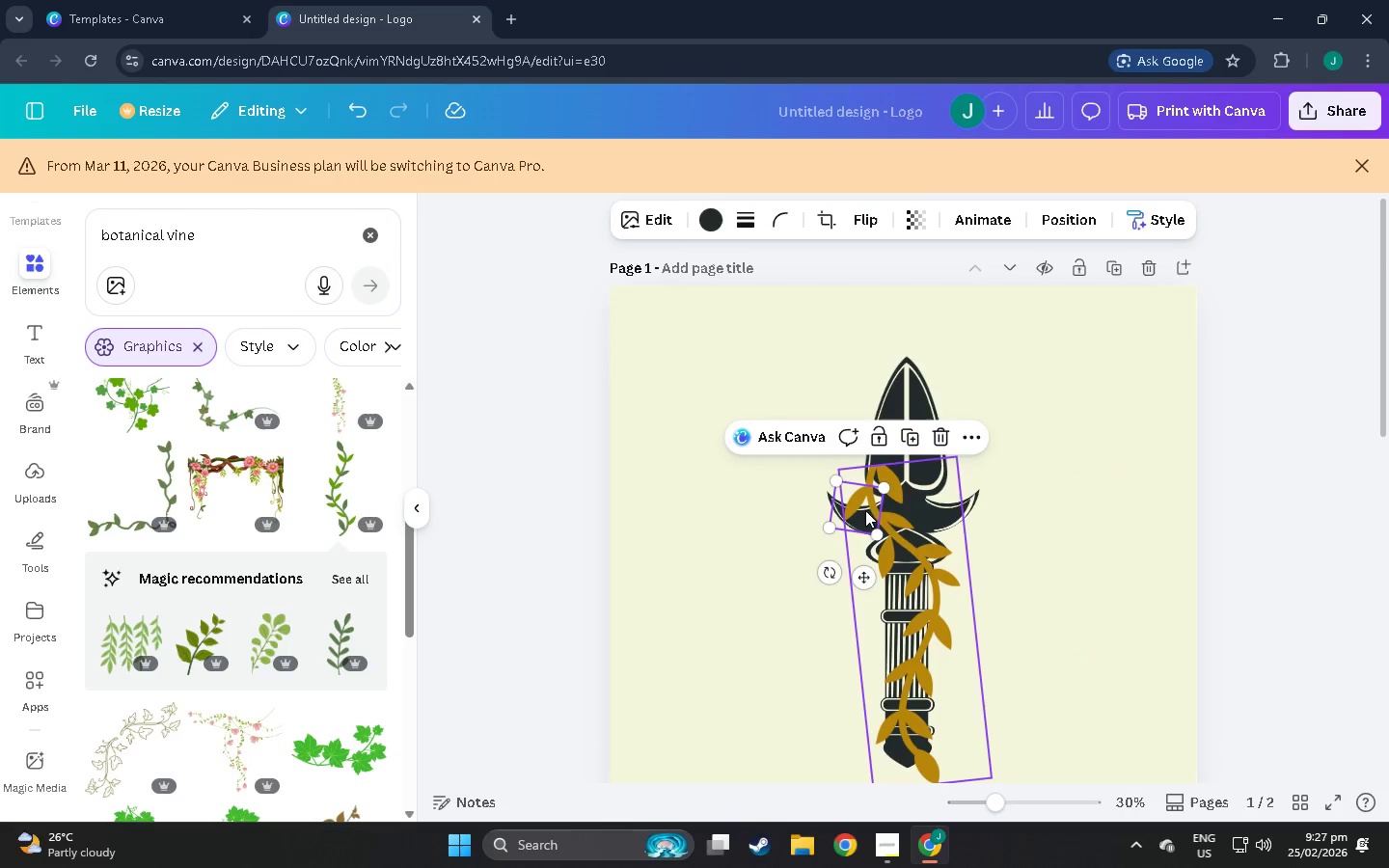 
scroll: coordinate [1091, 589], scroll_direction: up, amount: 6.0
 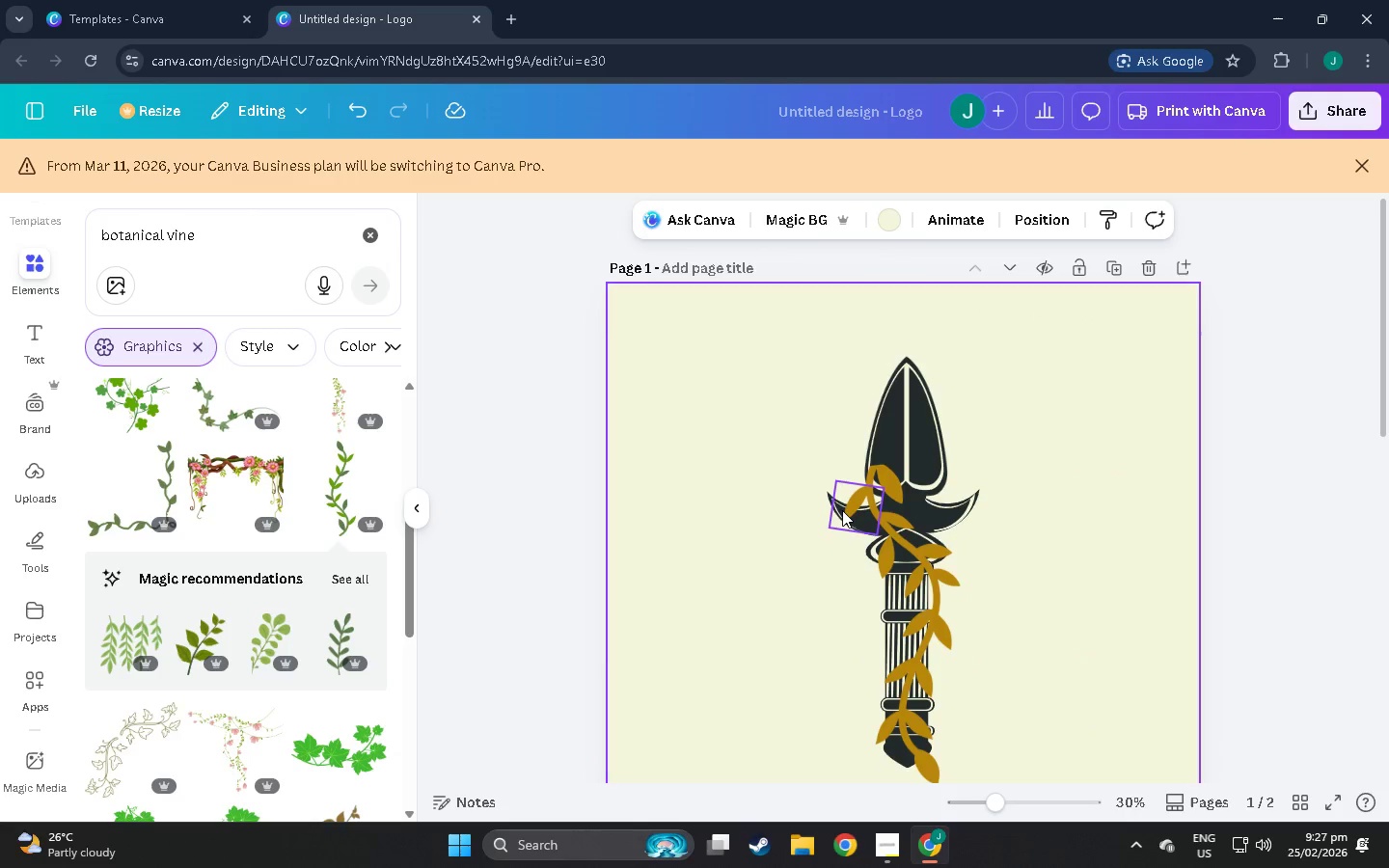 
double_click([885, 502])
 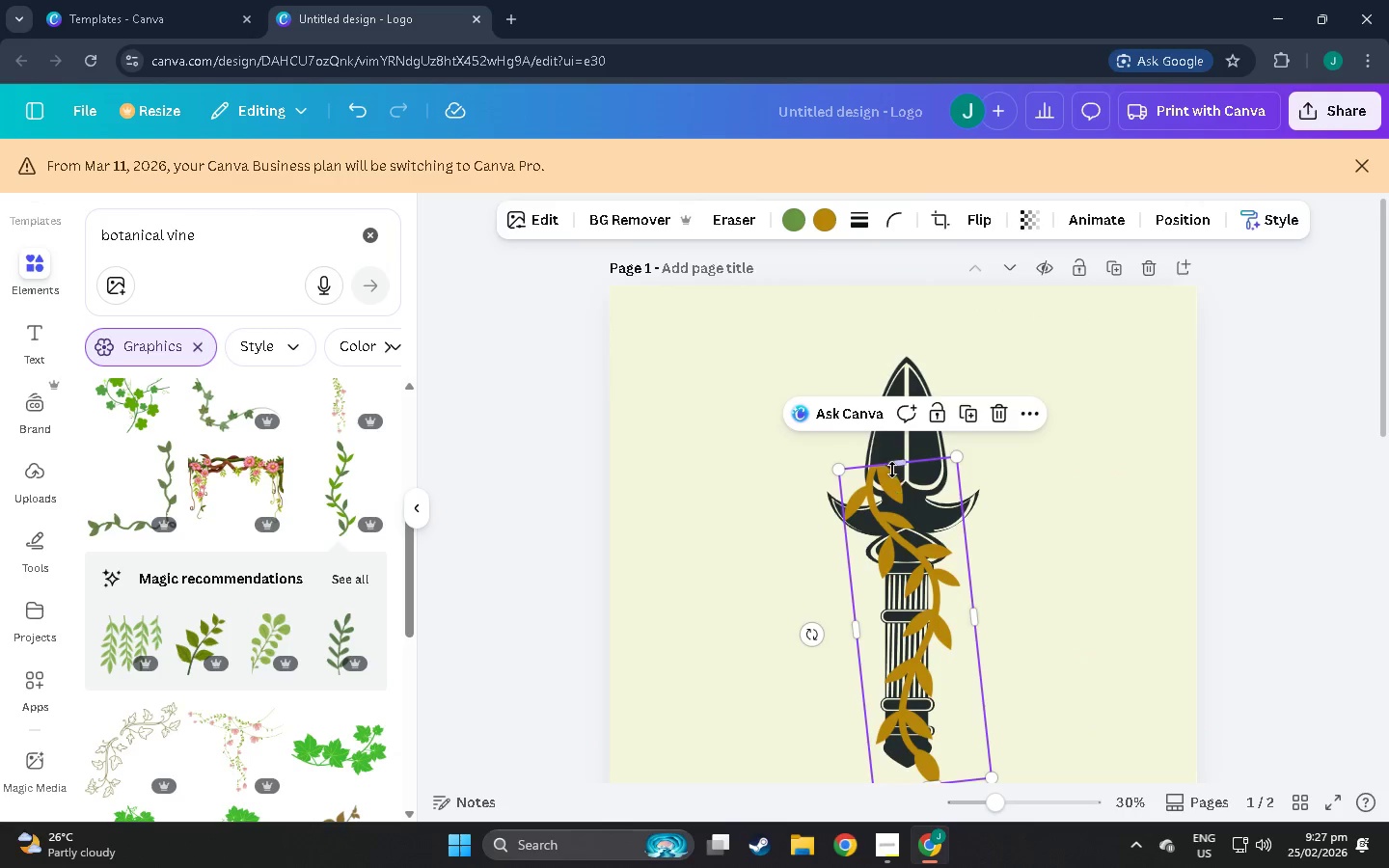 
left_click_drag(start_coordinate=[892, 466], to_coordinate=[898, 448])
 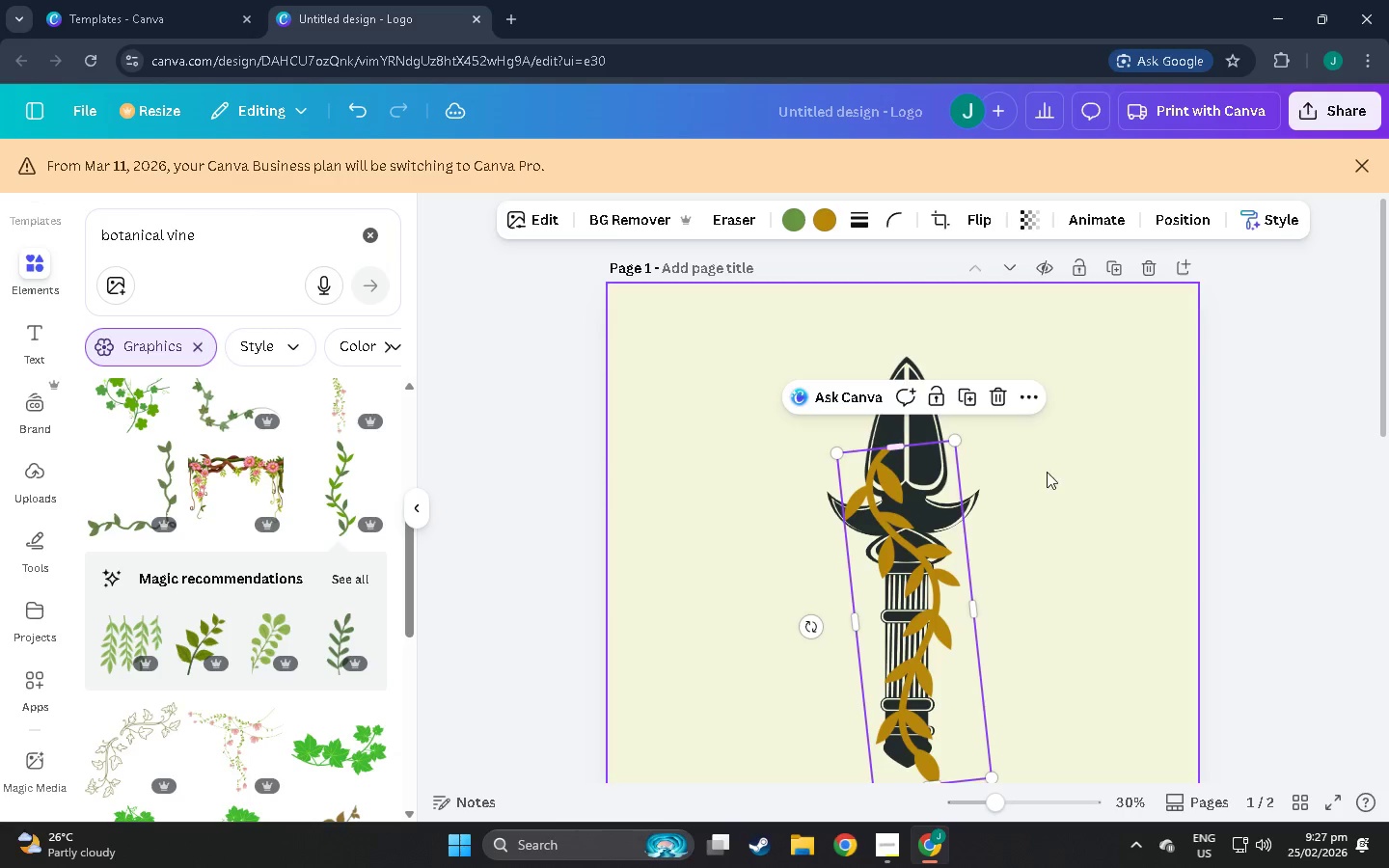 
left_click([1047, 472])
 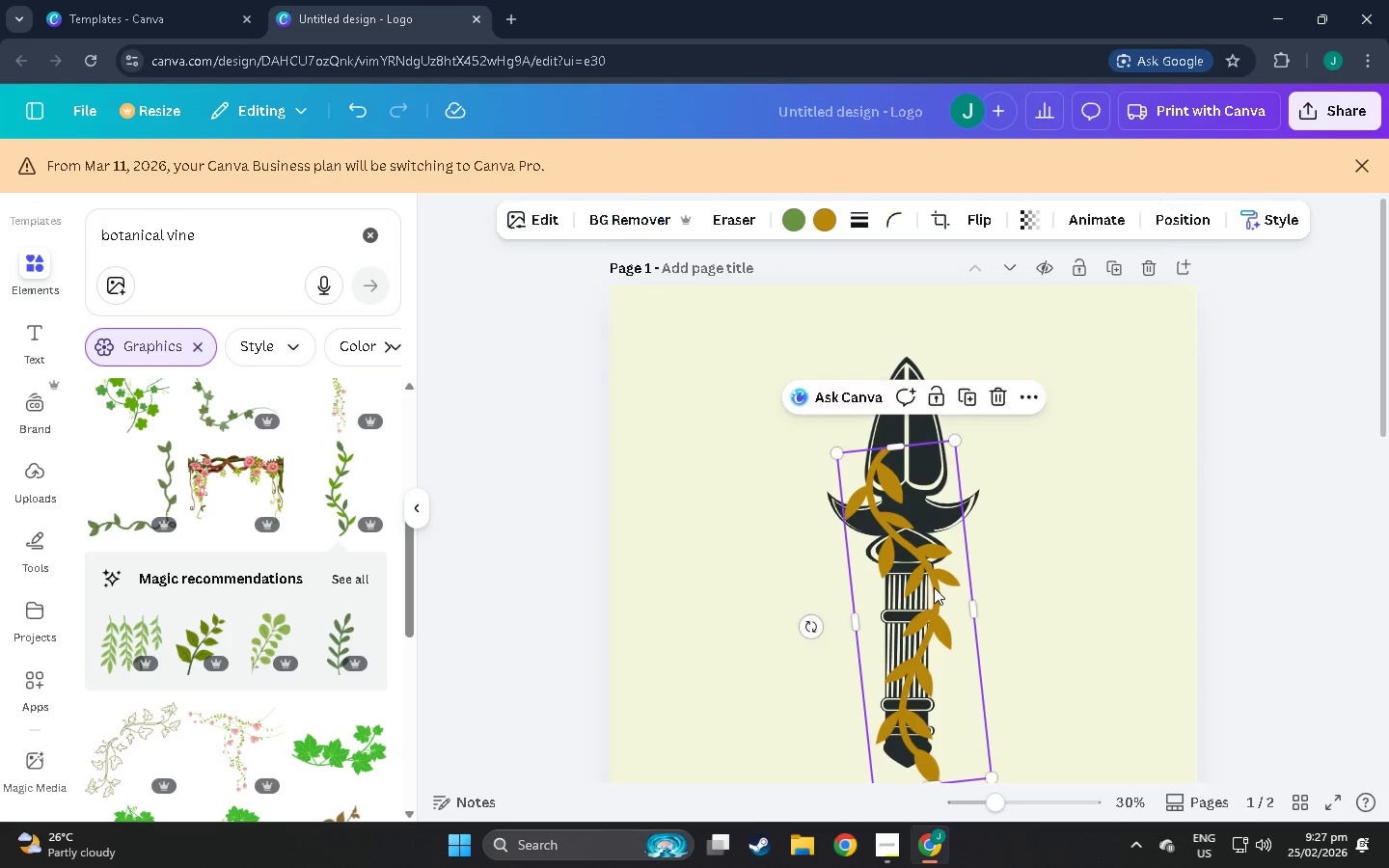 
double_click([1194, 612])
 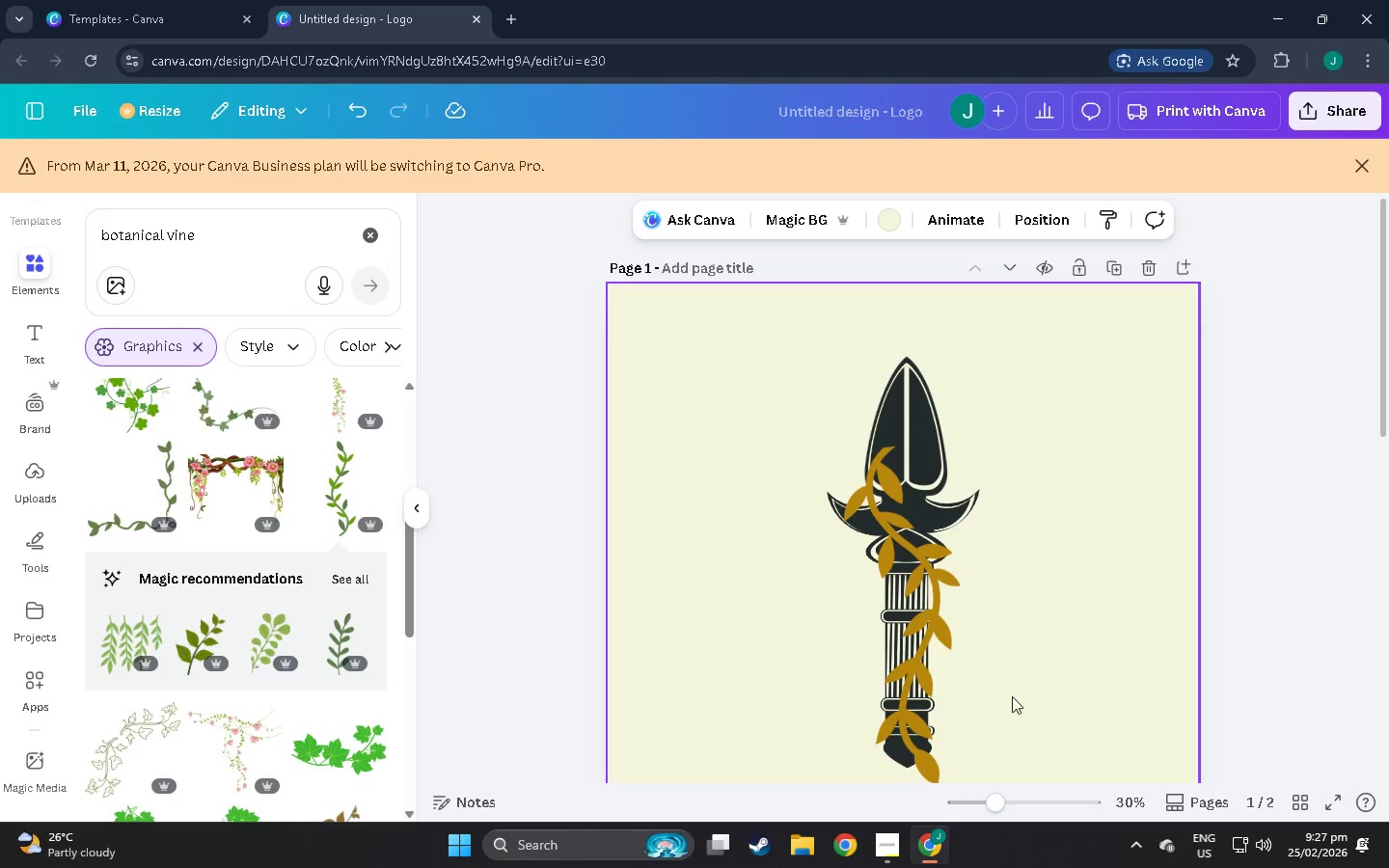 
scroll: coordinate [1010, 700], scroll_direction: down, amount: 2.0
 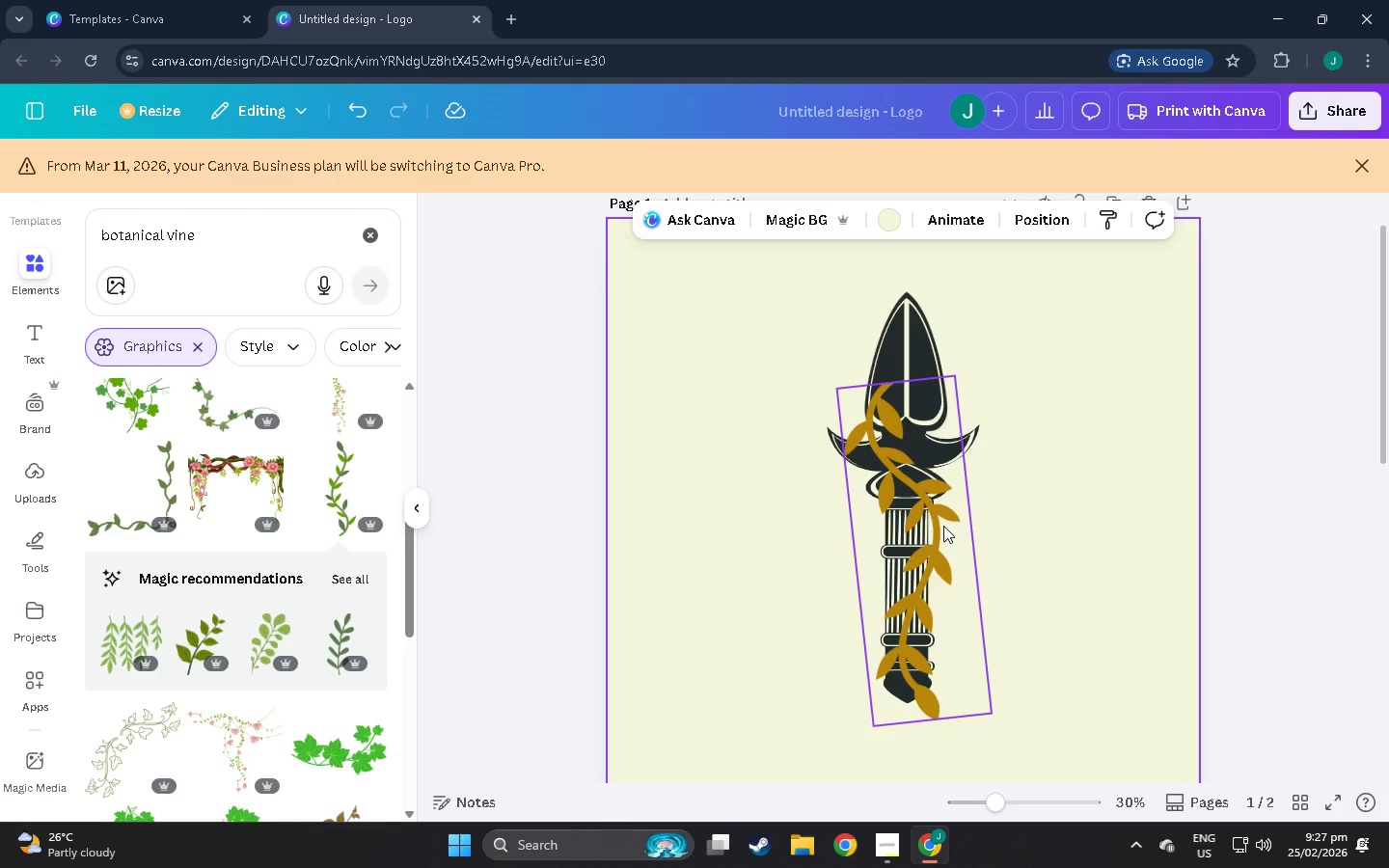 
left_click_drag(start_coordinate=[932, 526], to_coordinate=[914, 528])
 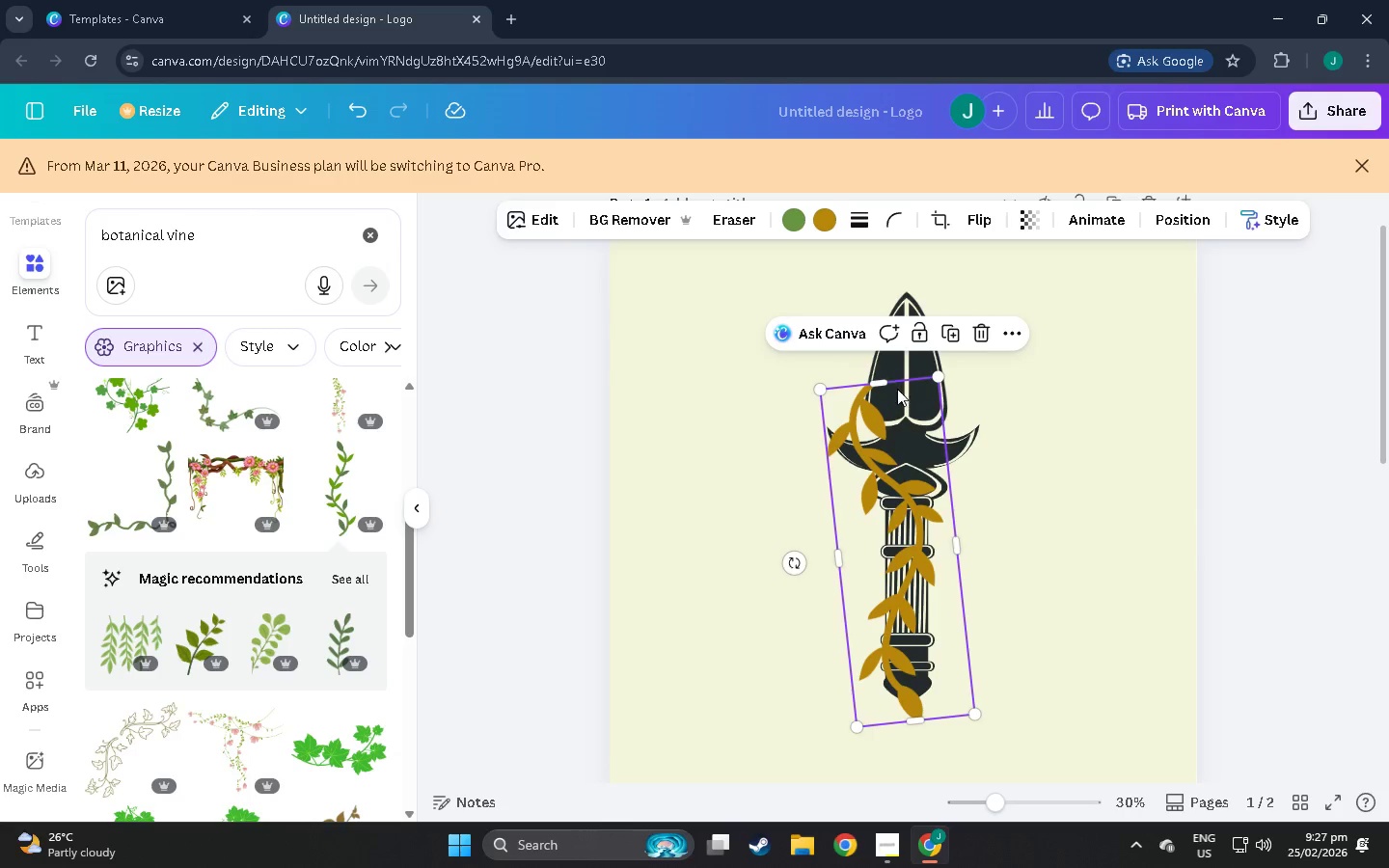 
left_click([1076, 419])
 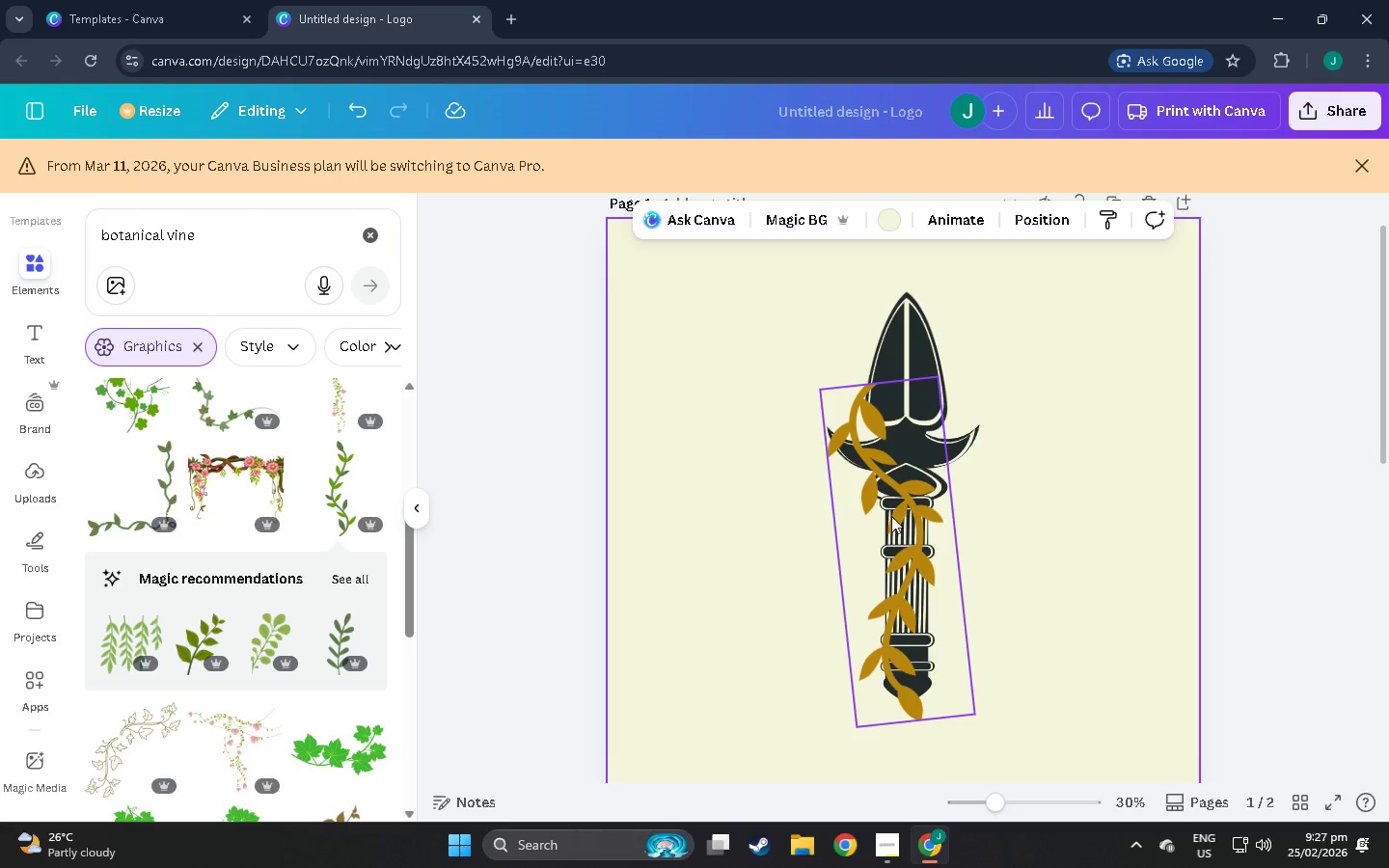 
left_click_drag(start_coordinate=[914, 521], to_coordinate=[932, 527])
 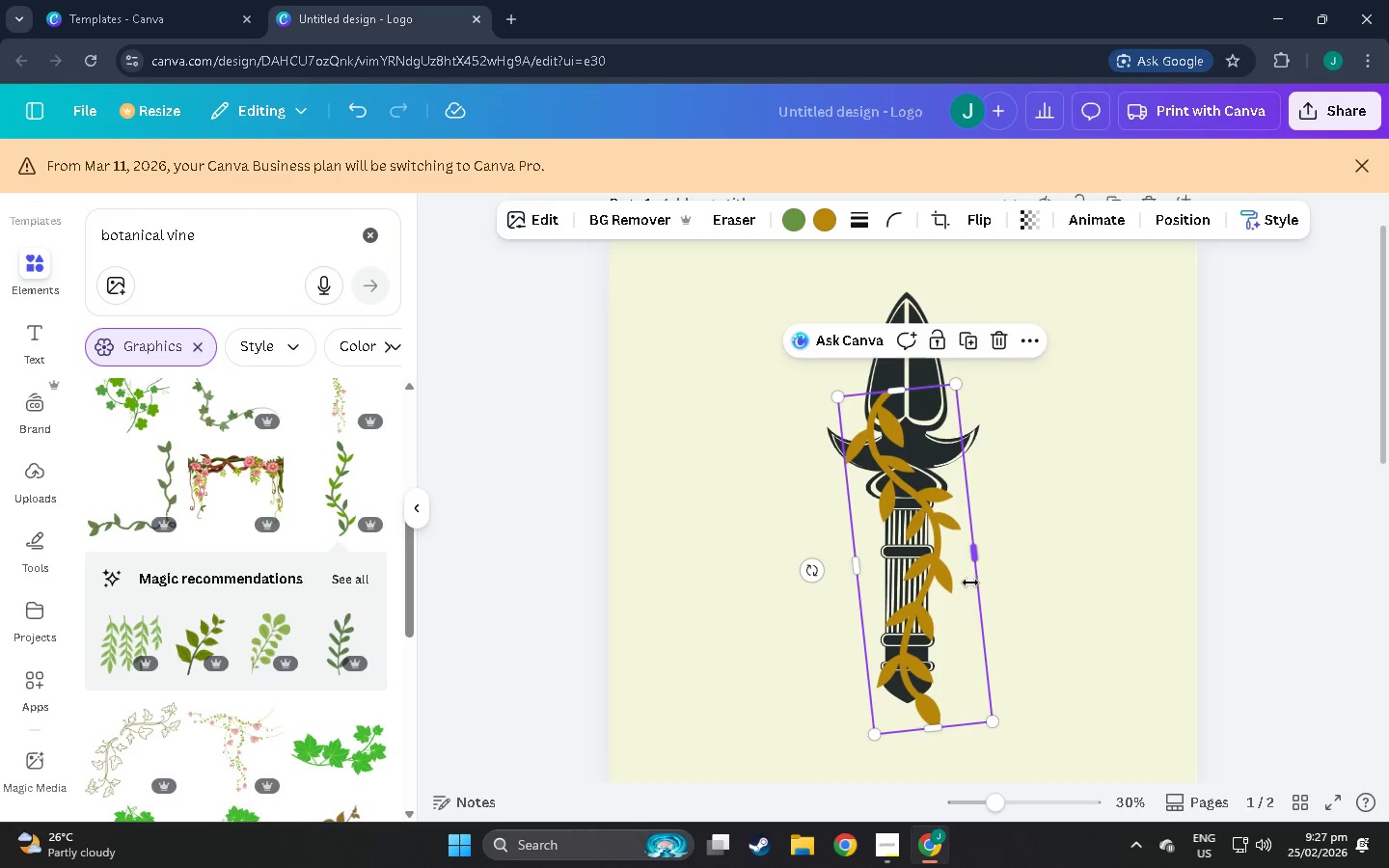 
left_click([888, 602])
 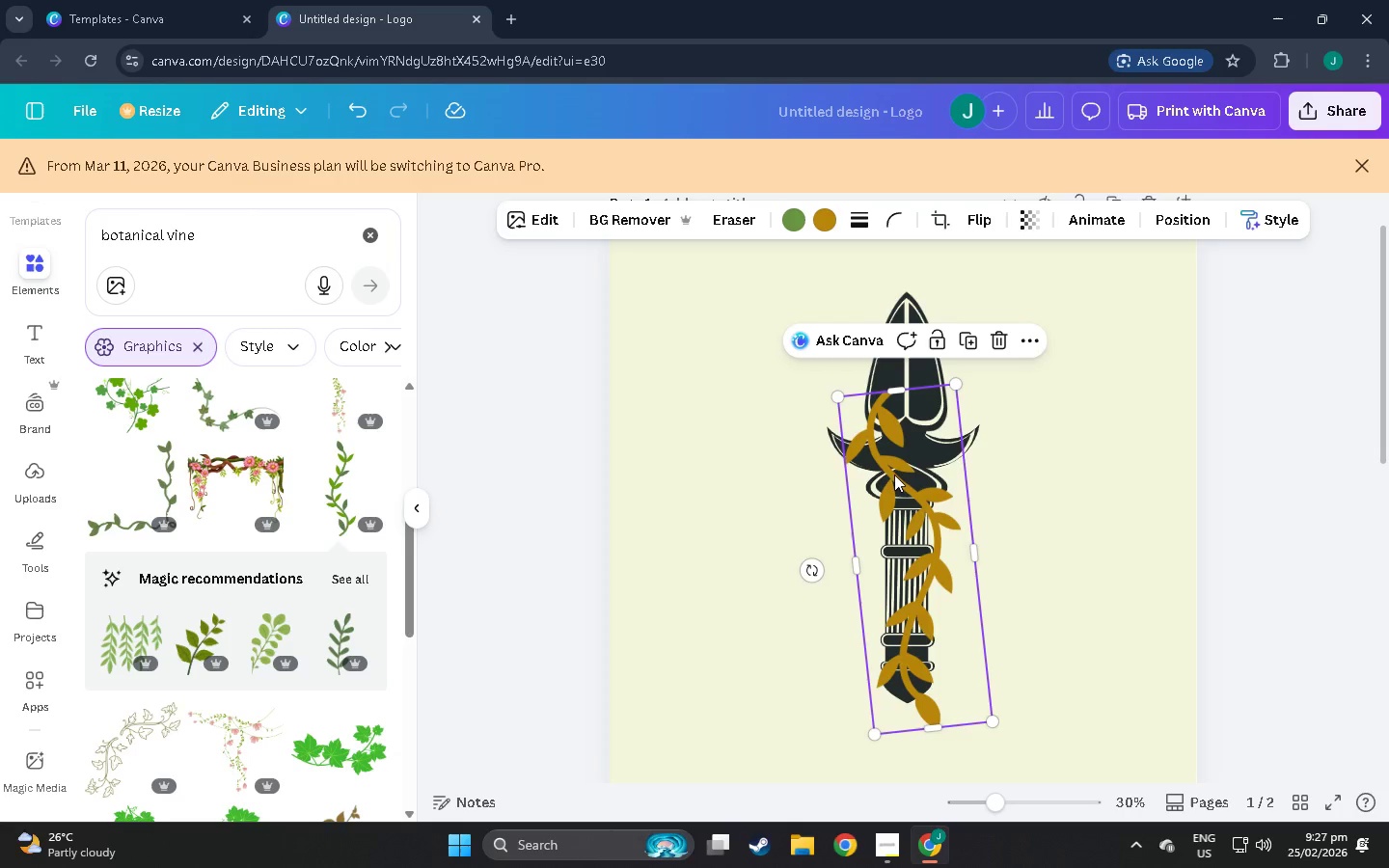 
hold_key(key=ControlLeft, duration=0.8)
 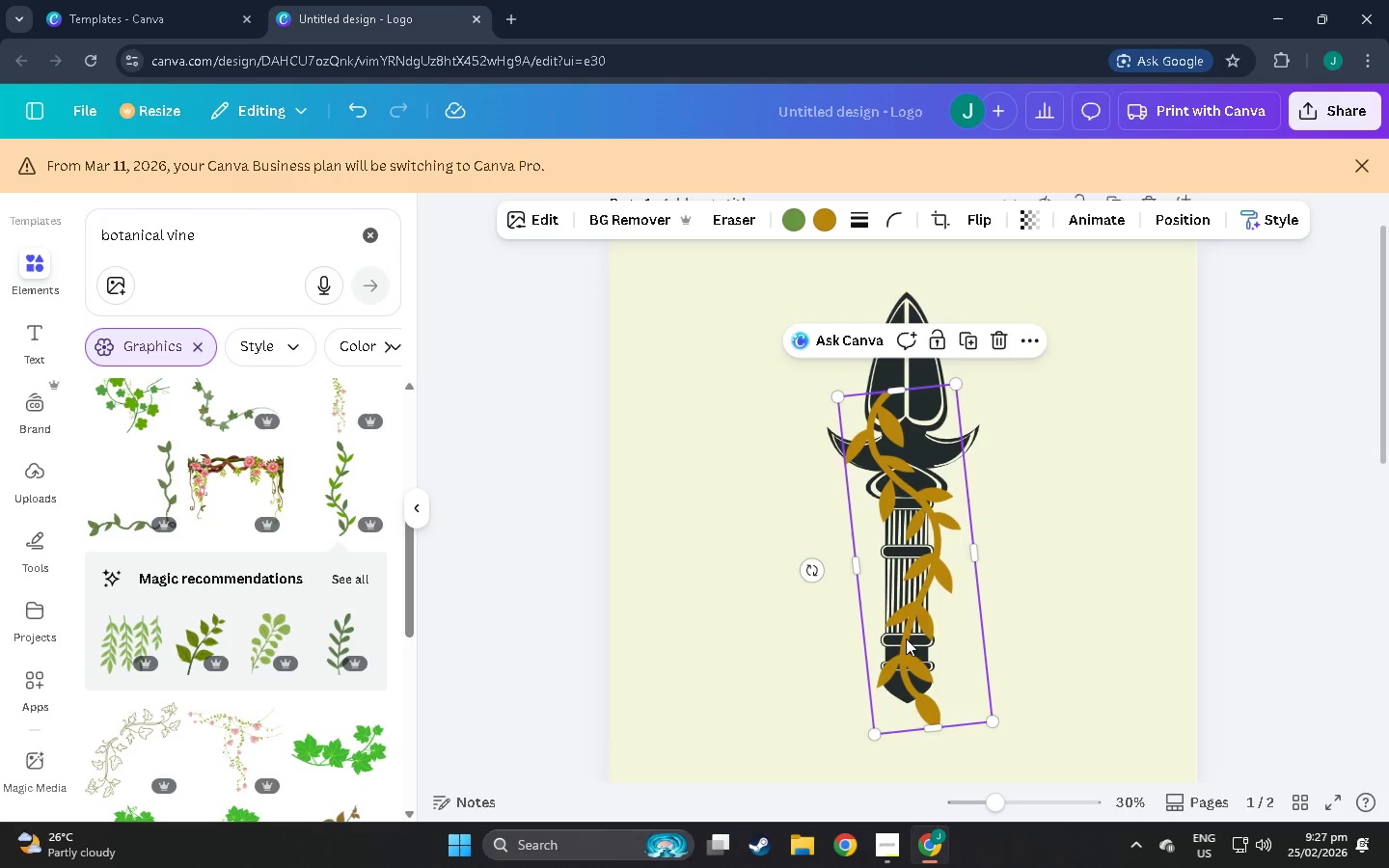 
left_click_drag(start_coordinate=[915, 657], to_coordinate=[737, 659])
 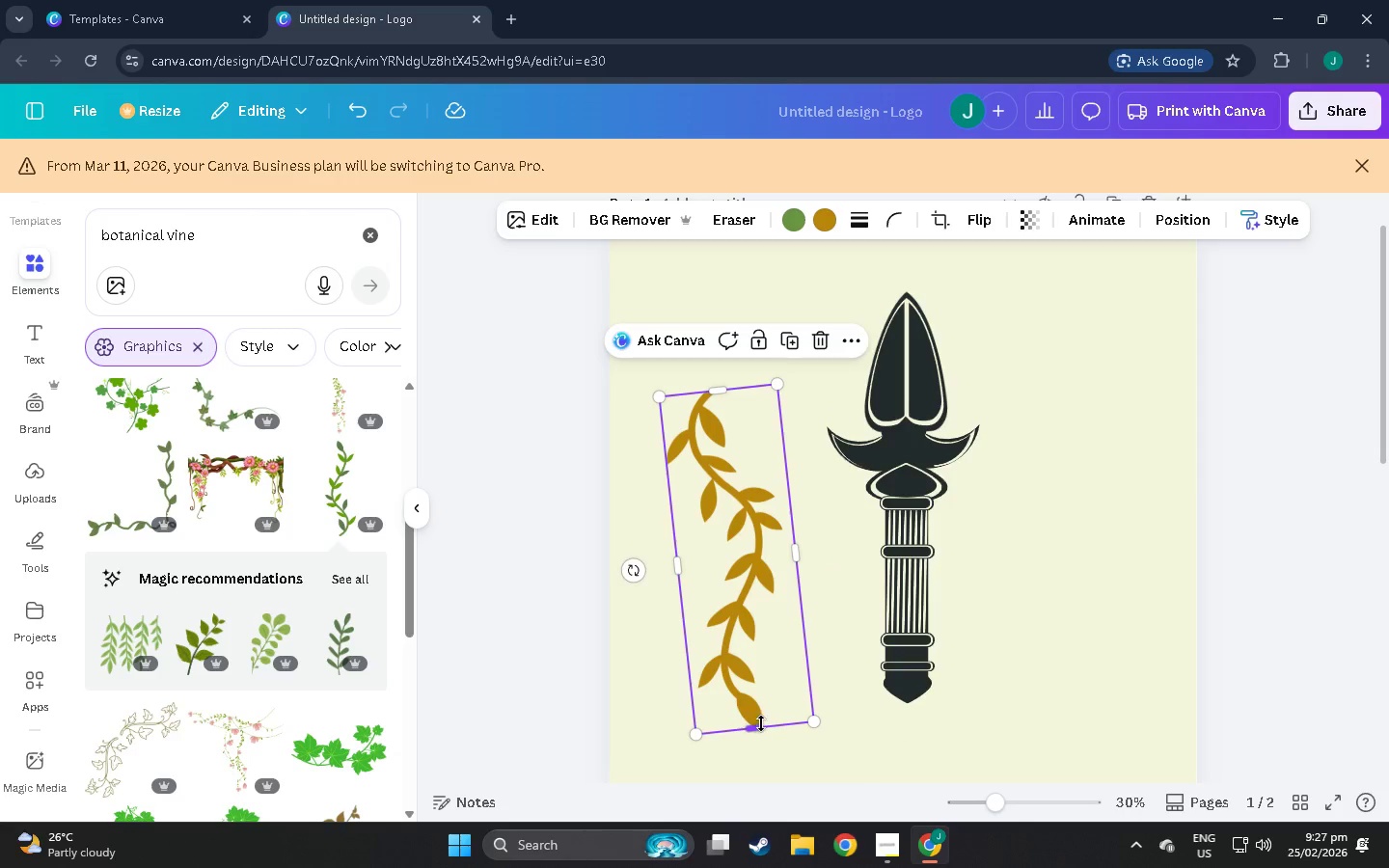 
left_click_drag(start_coordinate=[761, 723], to_coordinate=[759, 471])
 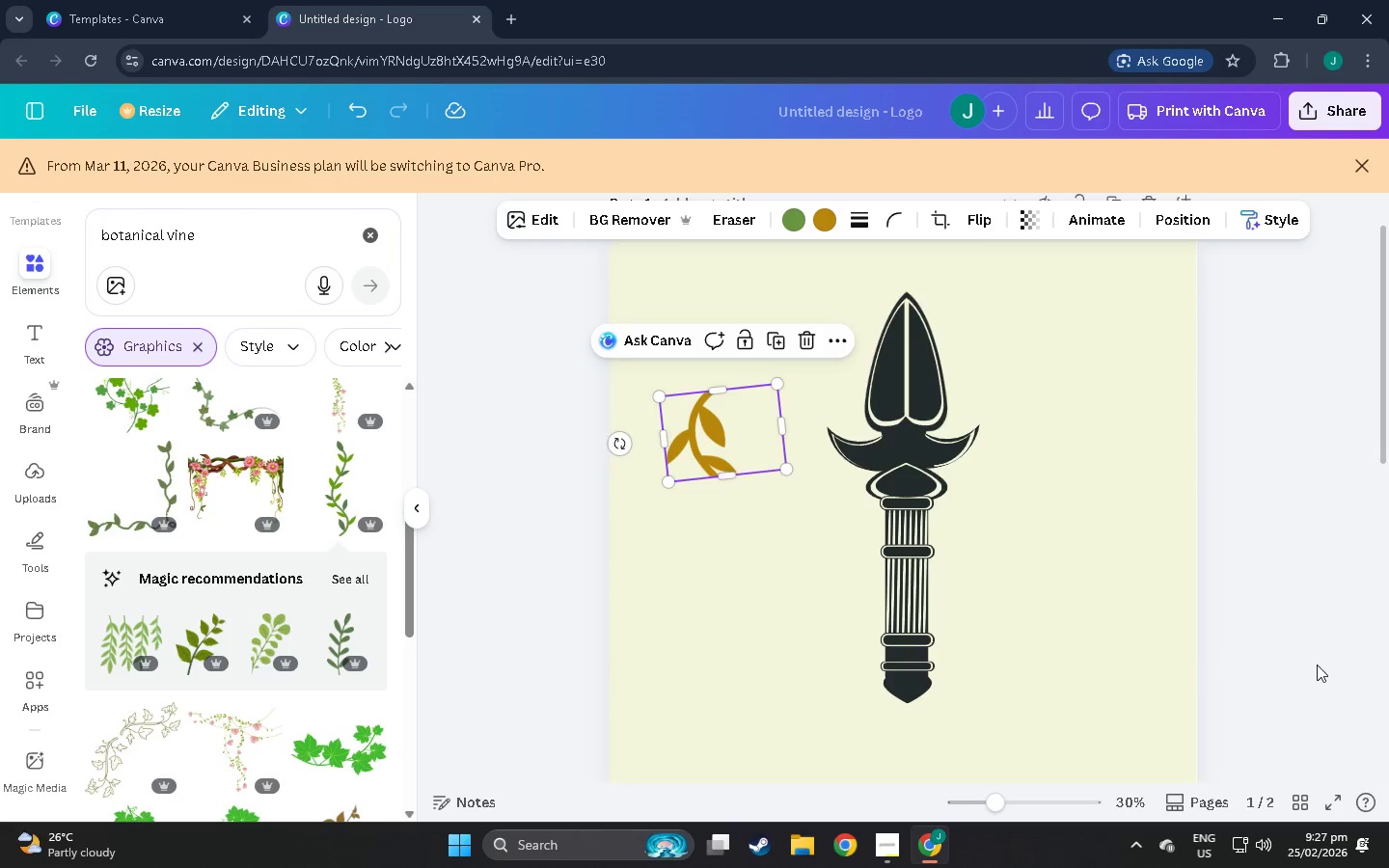 
left_click([1318, 664])
 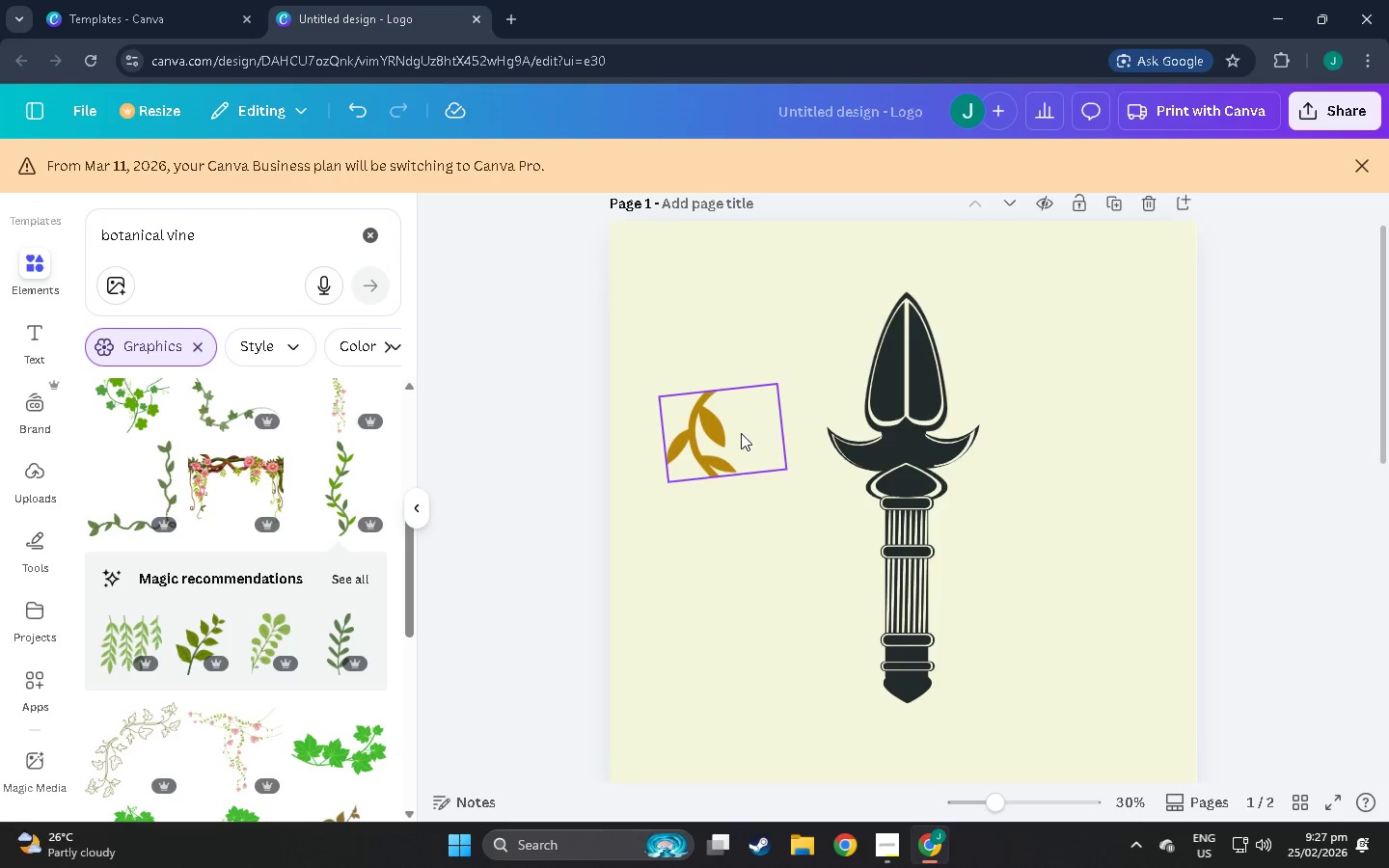 
left_click_drag(start_coordinate=[729, 437], to_coordinate=[896, 511])
 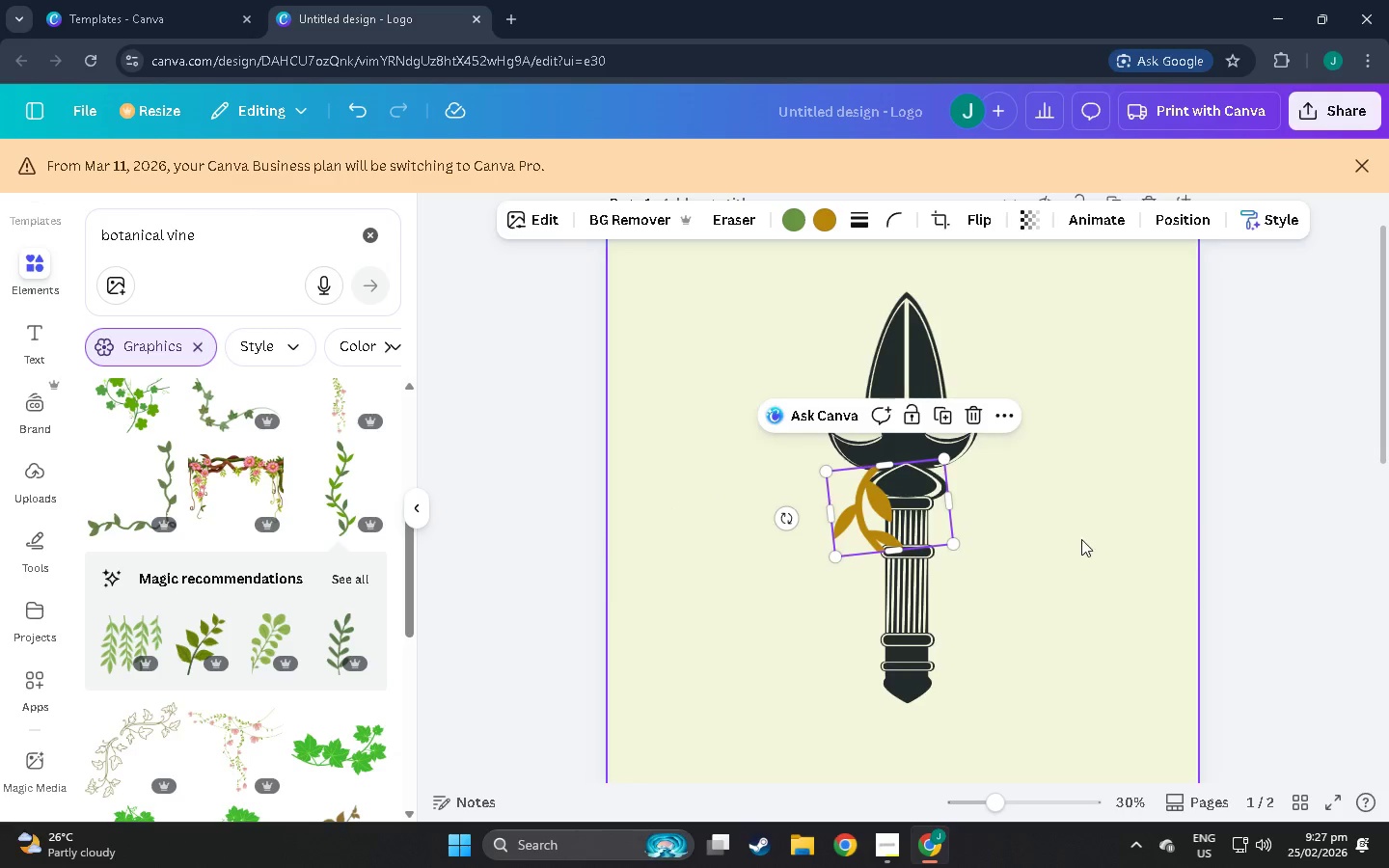 
left_click([1081, 539])
 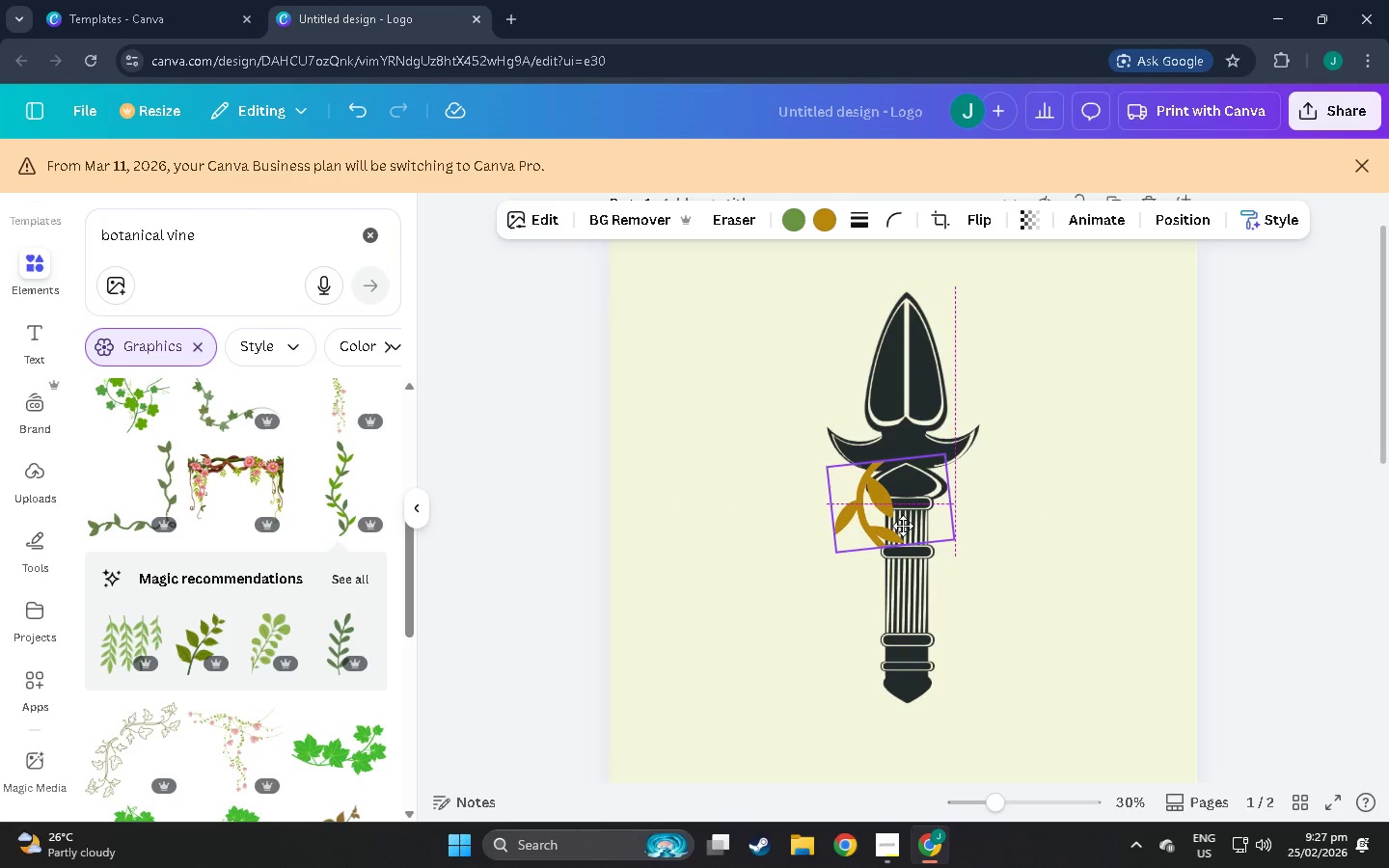 
key(Control+C)
 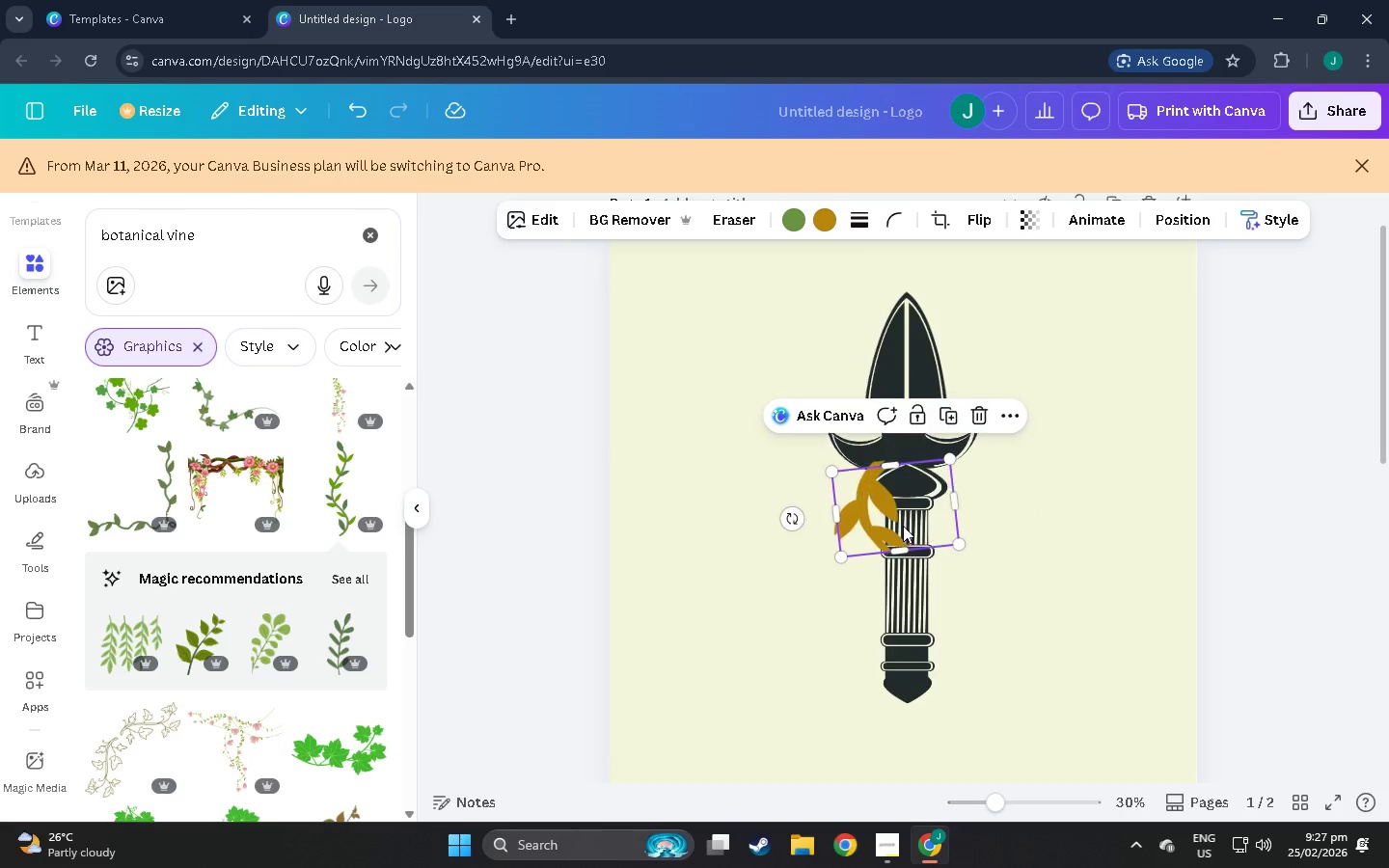 
key(Control+V)
 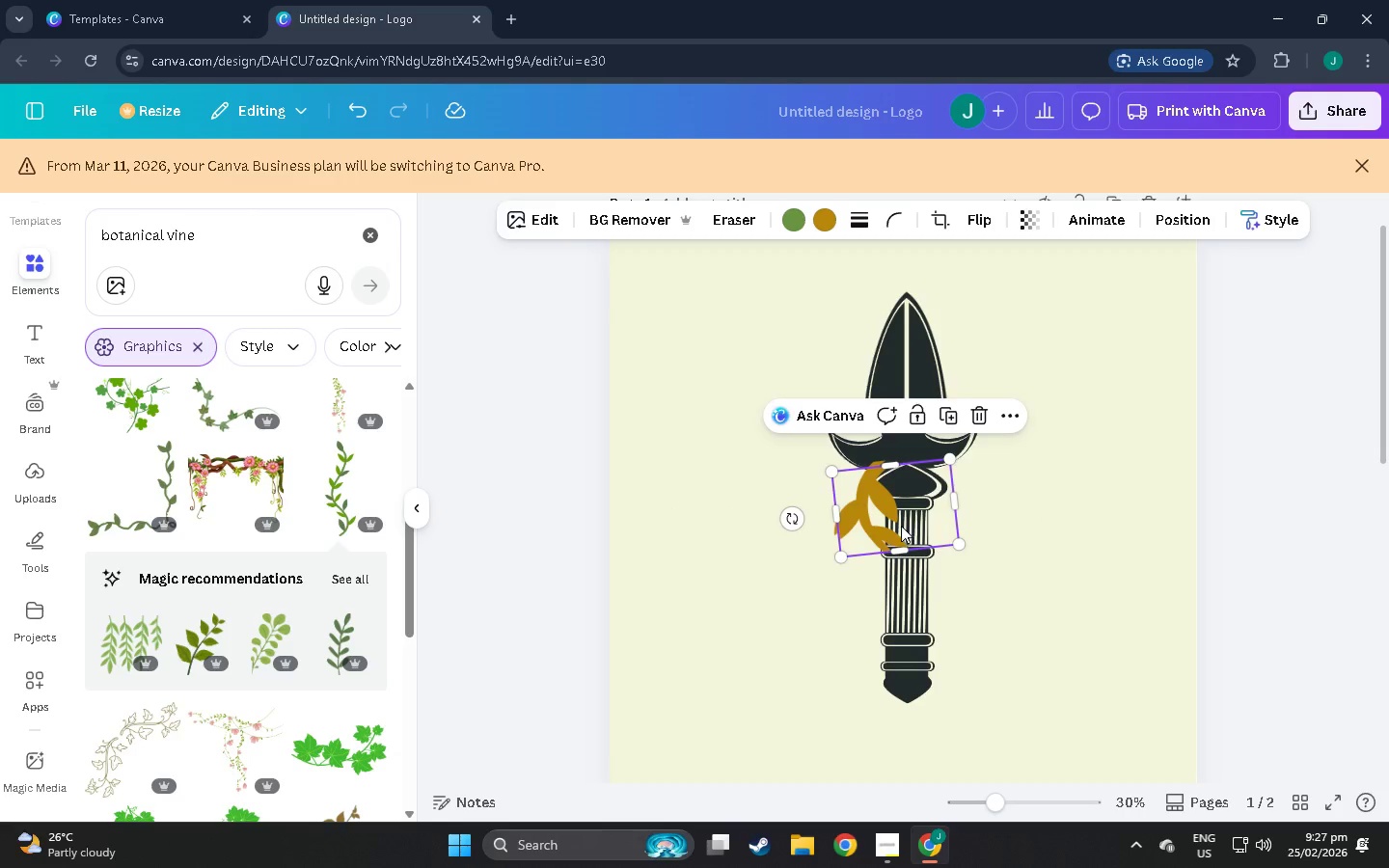 
left_click_drag(start_coordinate=[901, 526], to_coordinate=[974, 558])
 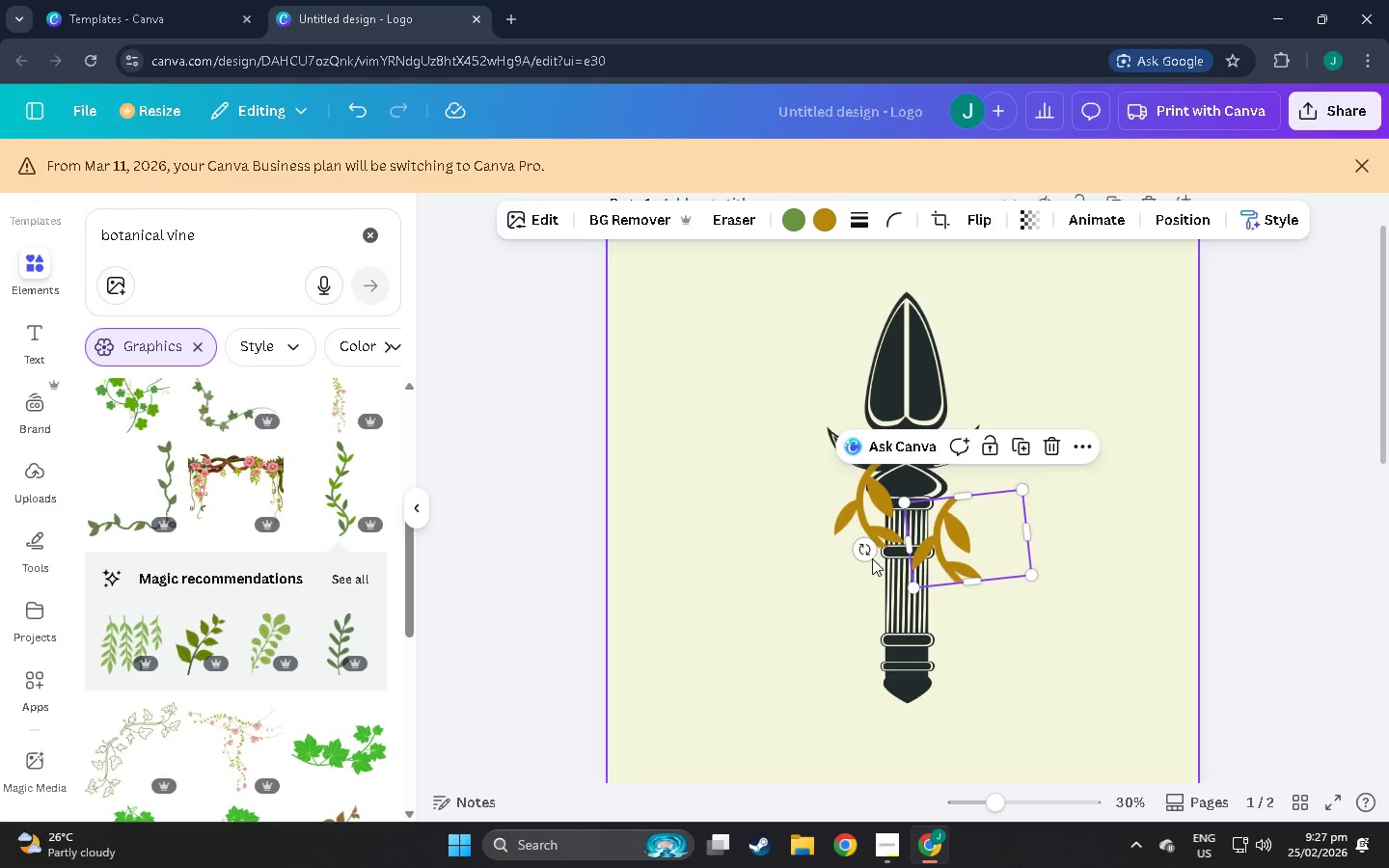 
left_click_drag(start_coordinate=[867, 556], to_coordinate=[1158, 559])
 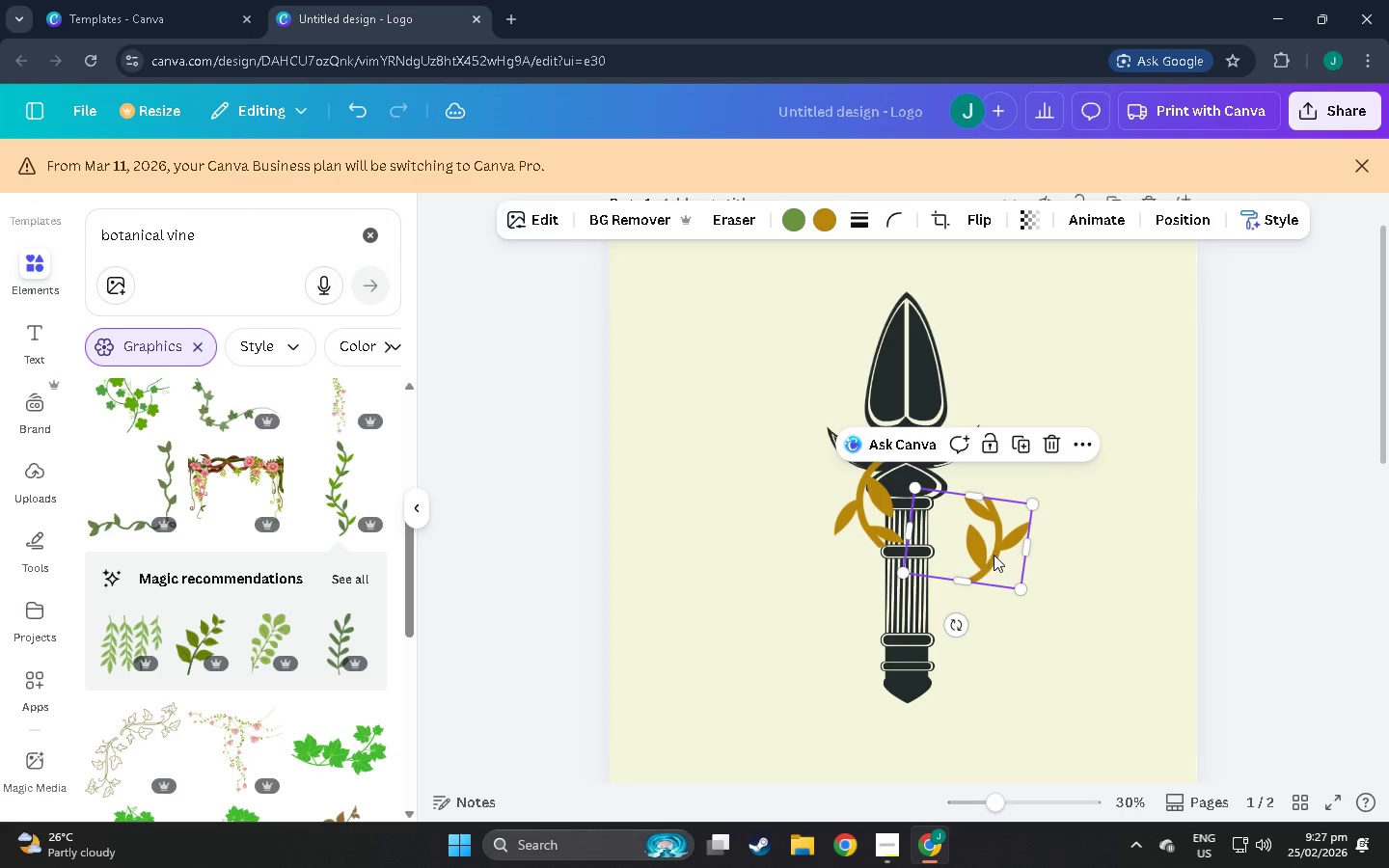 
left_click_drag(start_coordinate=[994, 555], to_coordinate=[944, 604])
 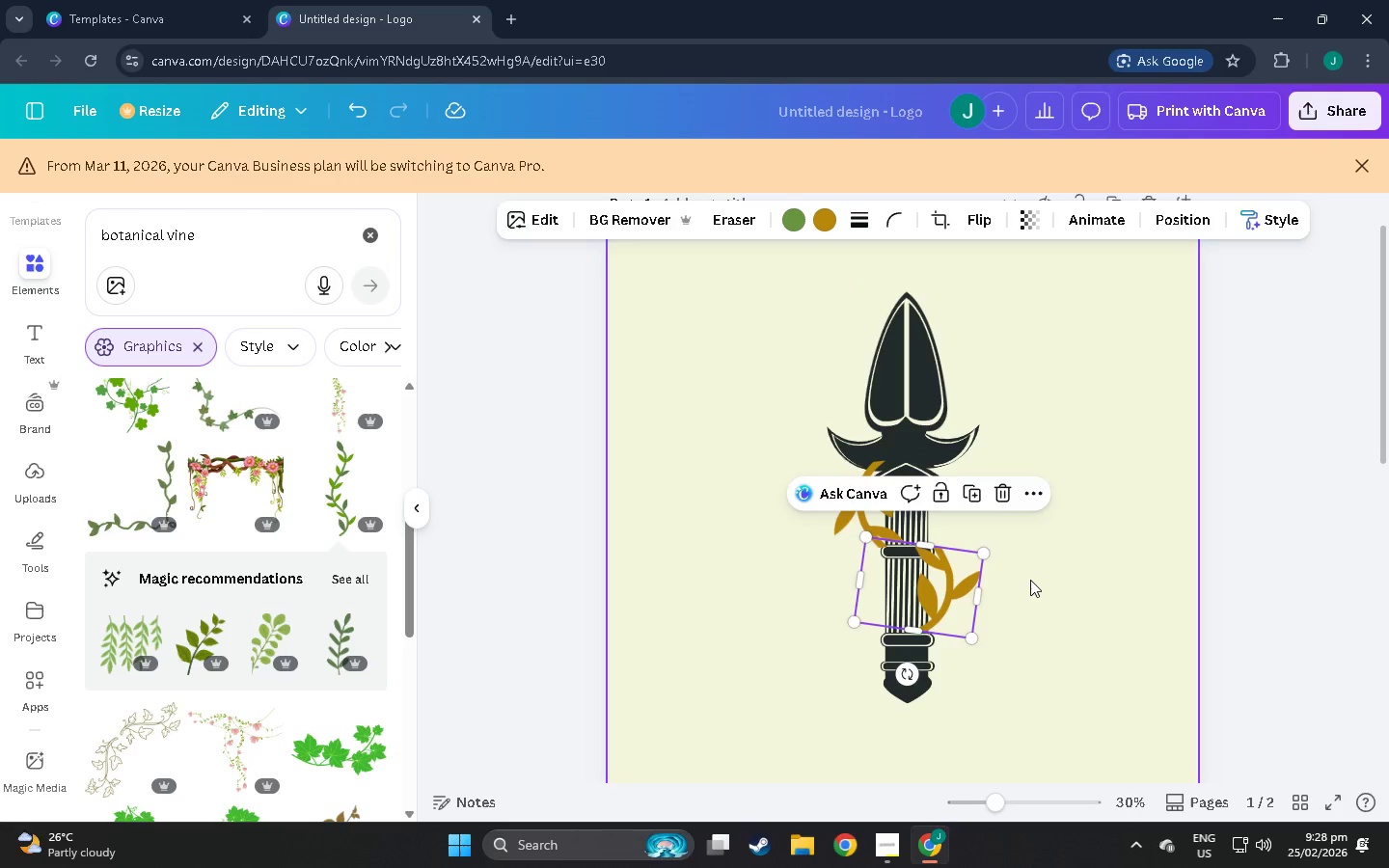 
left_click([1031, 580])
 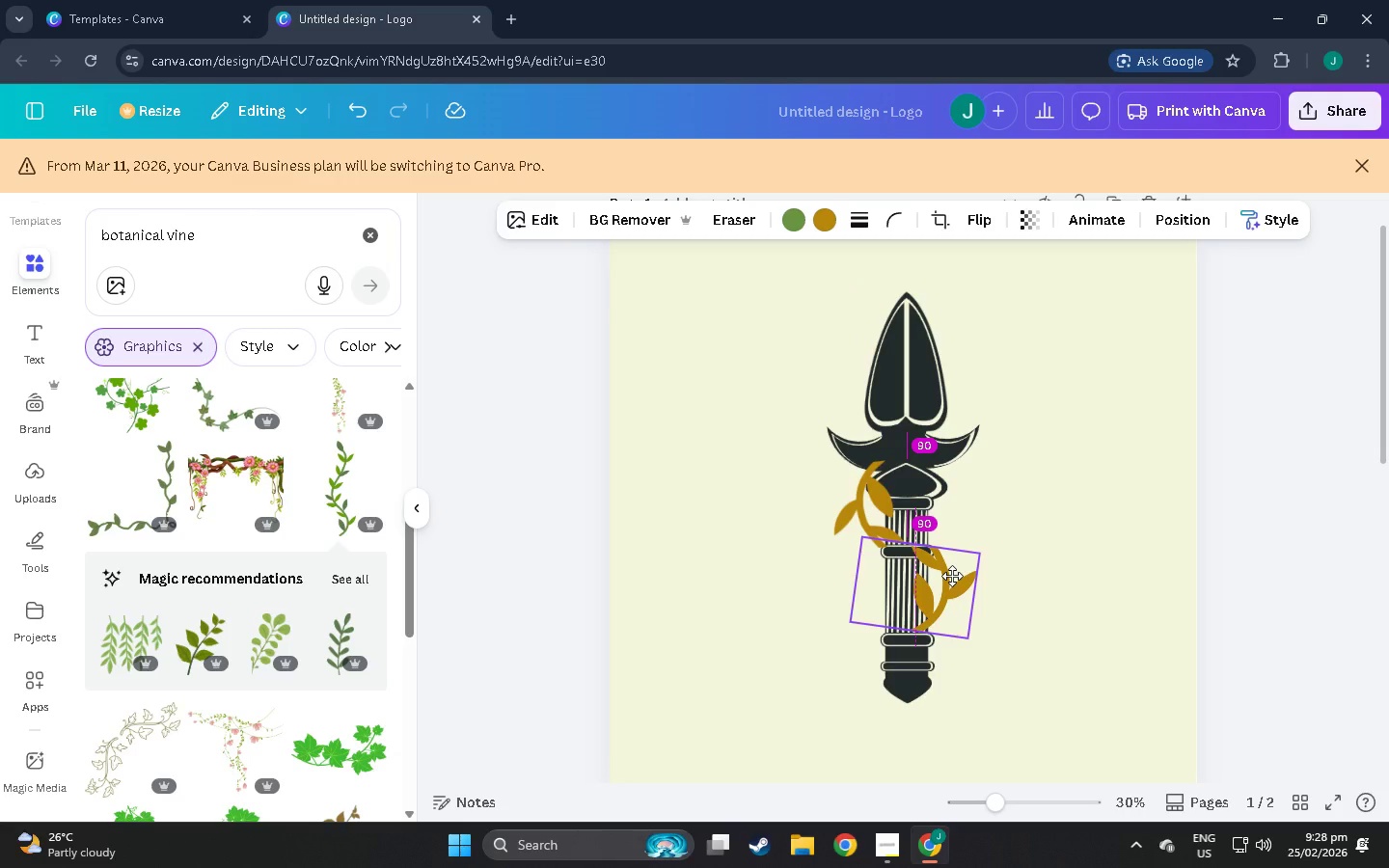 
left_click([1115, 546])
 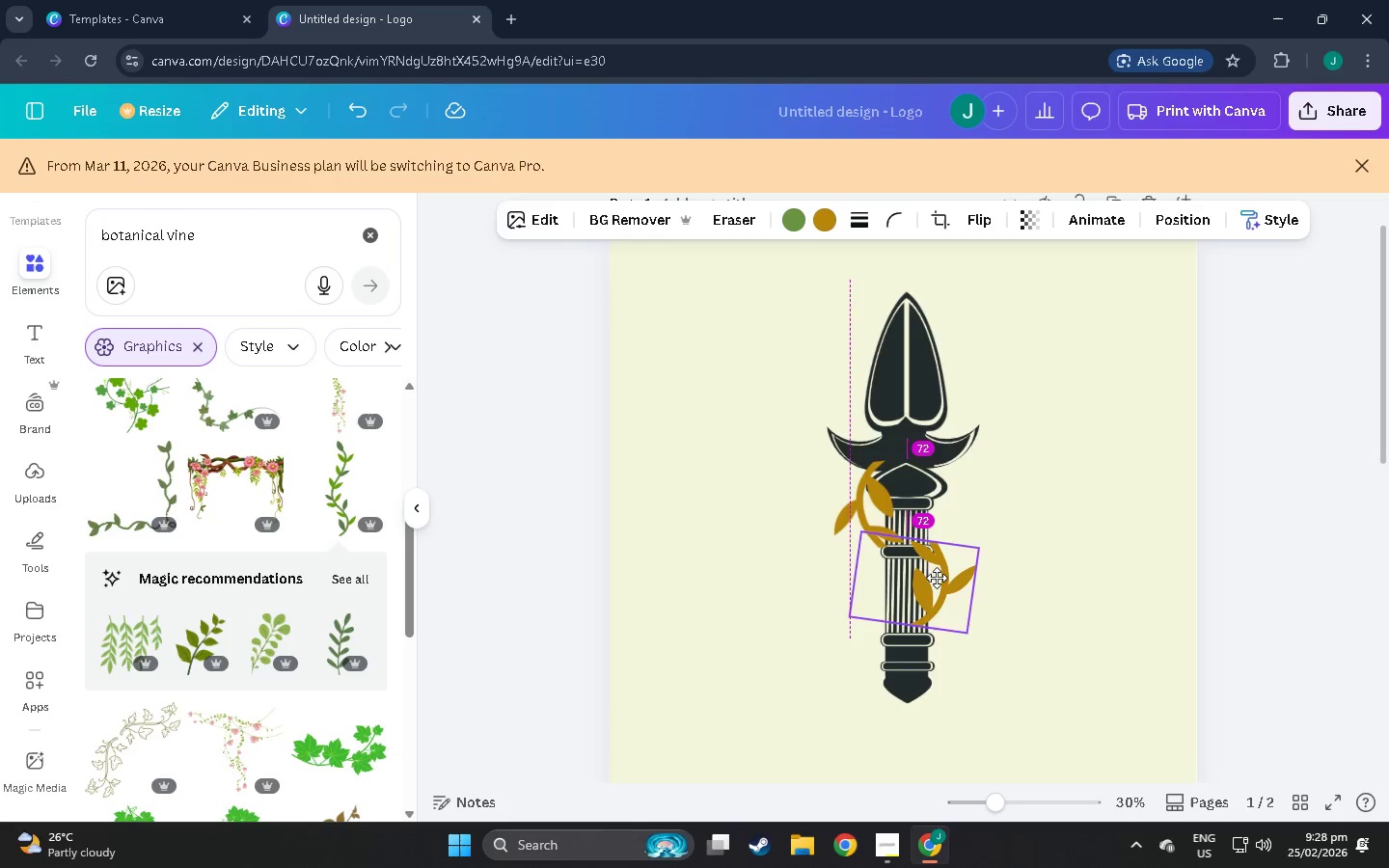 
left_click([1161, 559])
 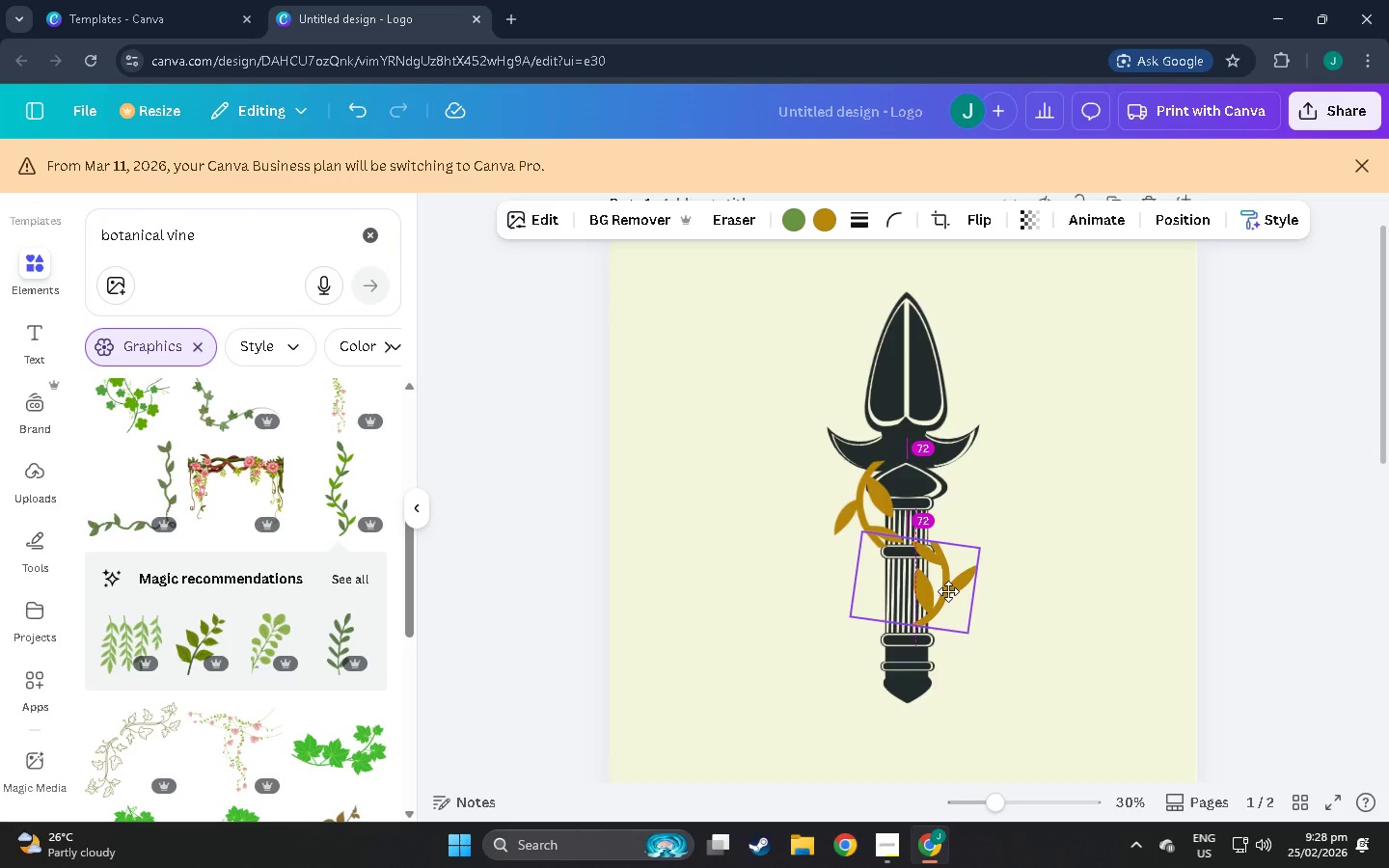 
left_click([1093, 580])
 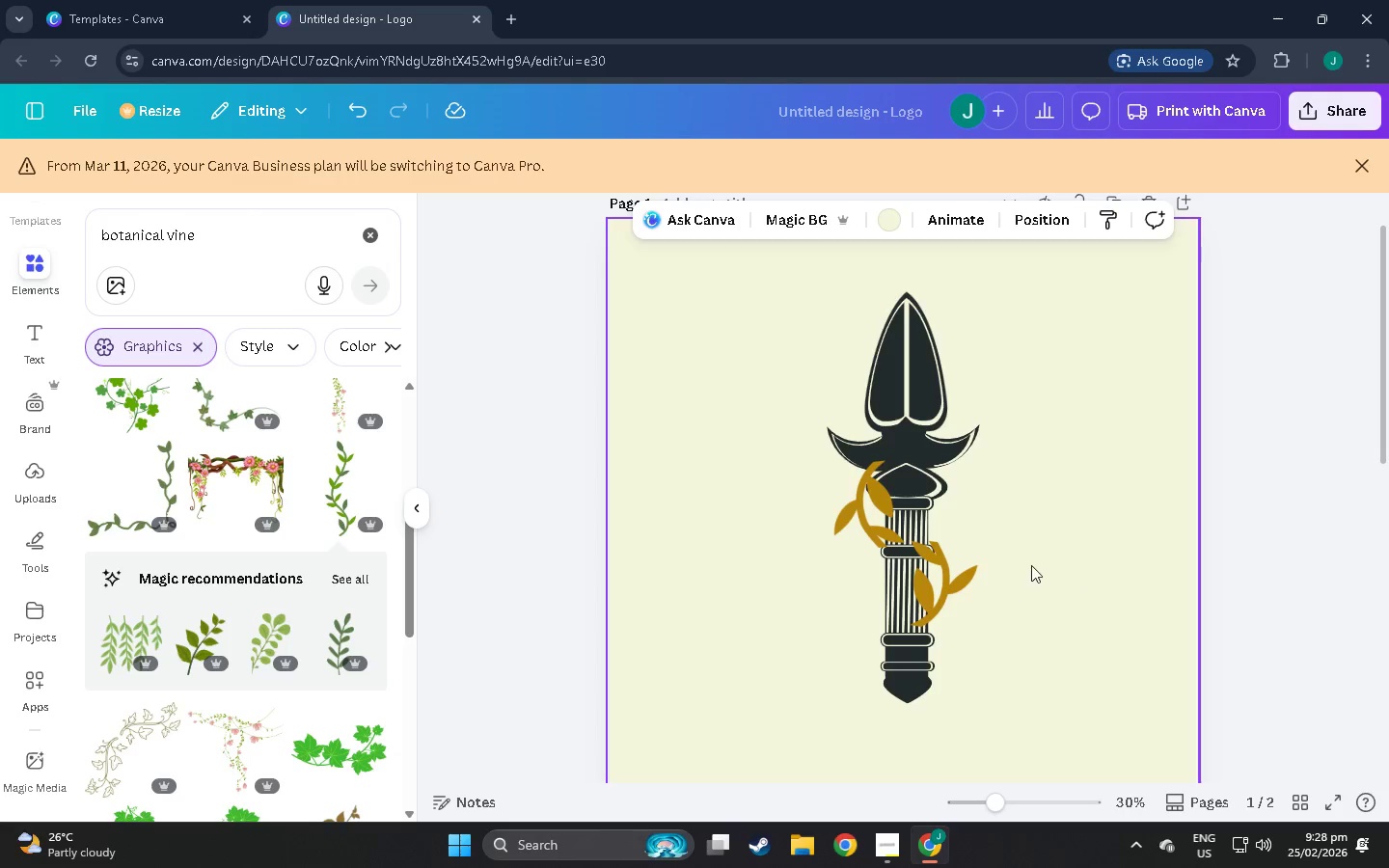 
mouse_move([960, 589])
 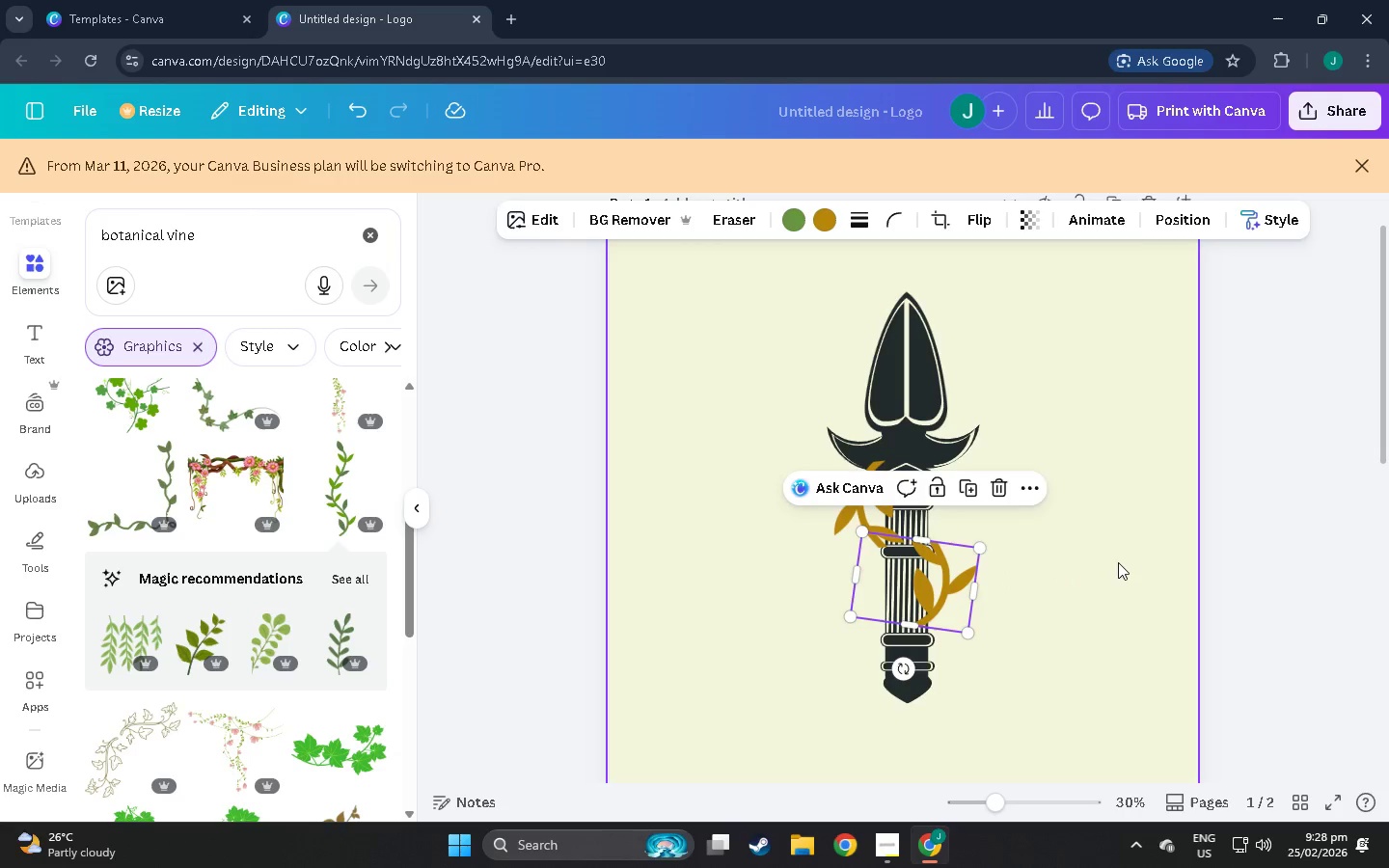 
left_click([1118, 562])
 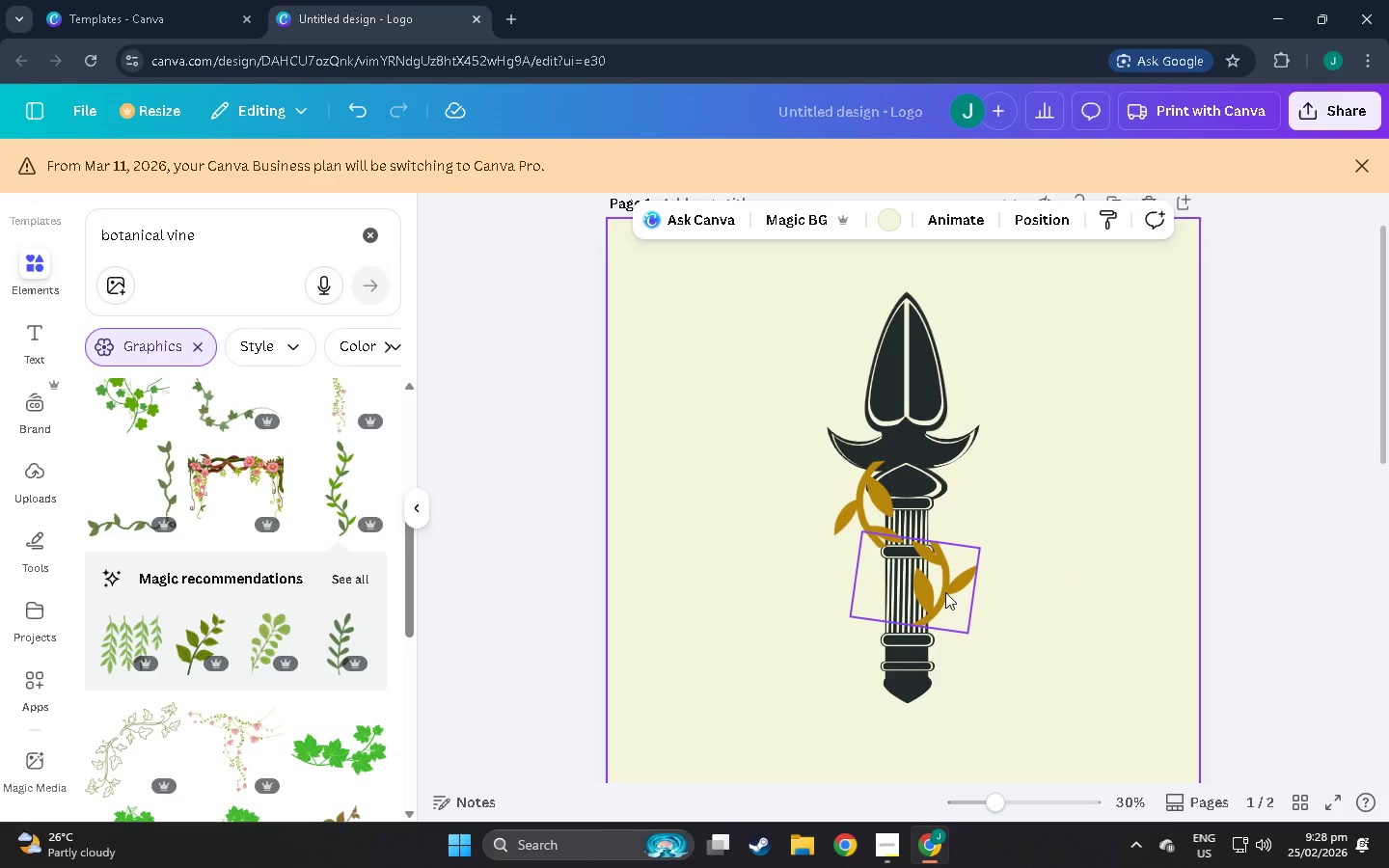 
left_click([943, 592])
 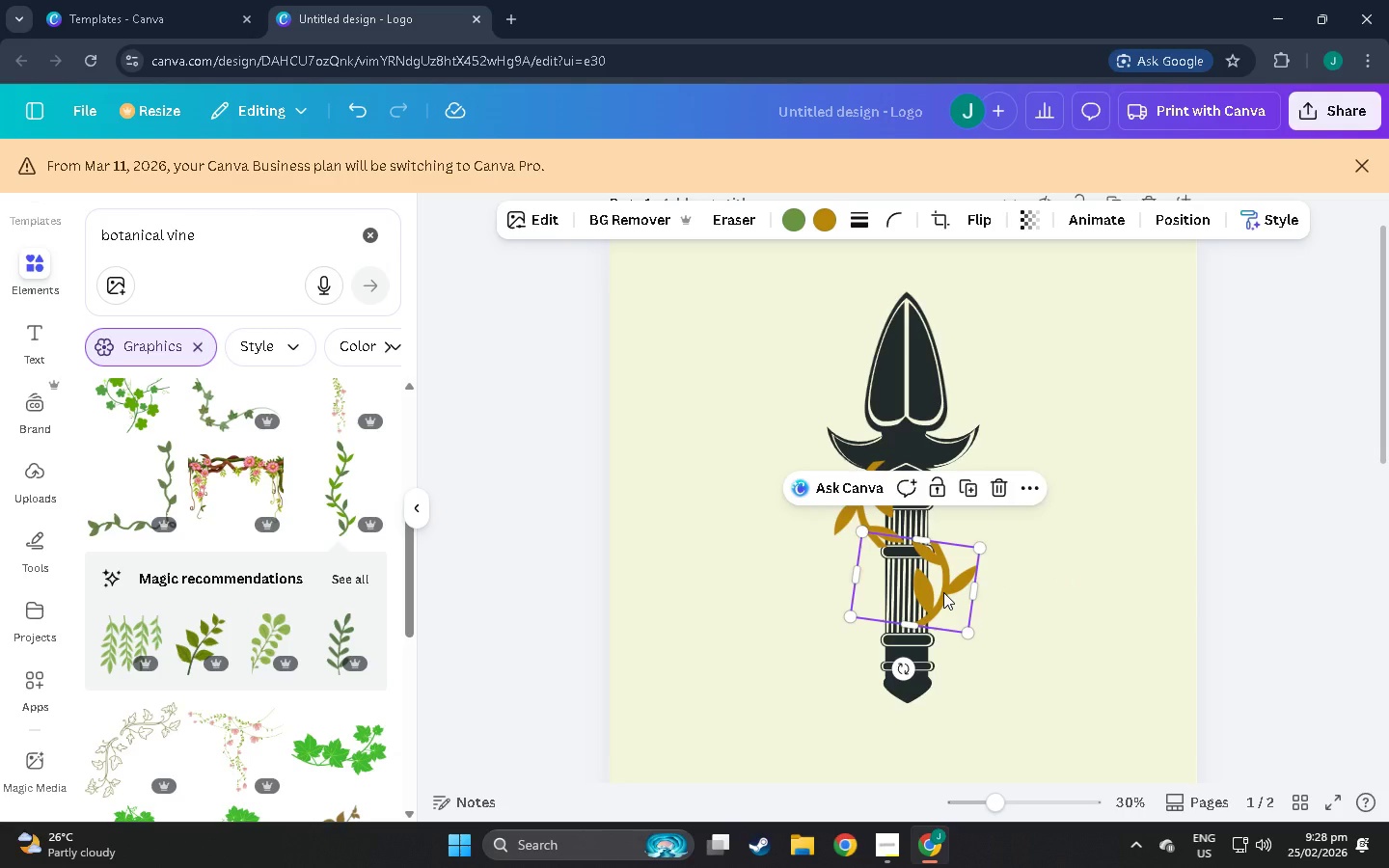 
key(Control+C)
 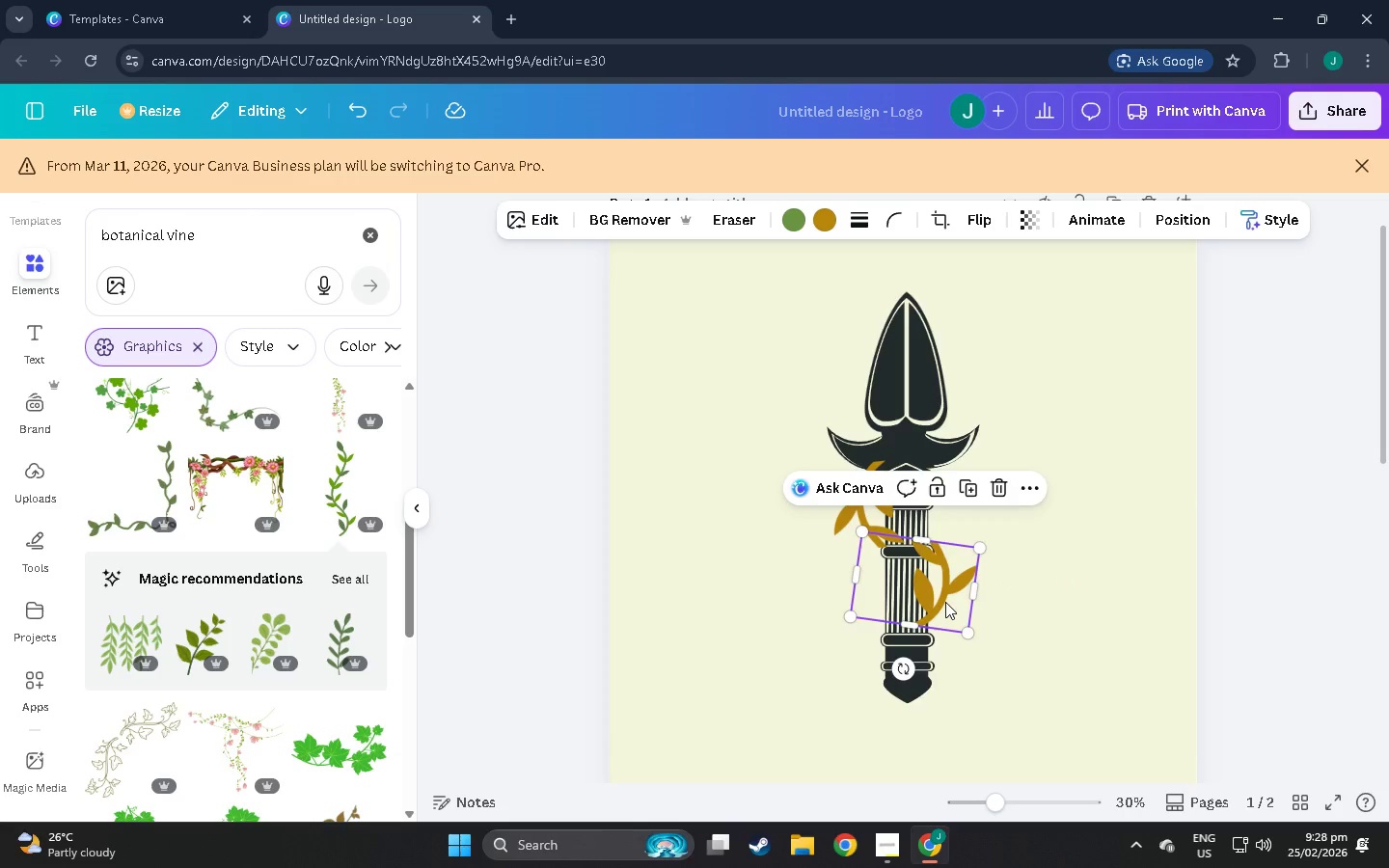 
key(Control+V)
 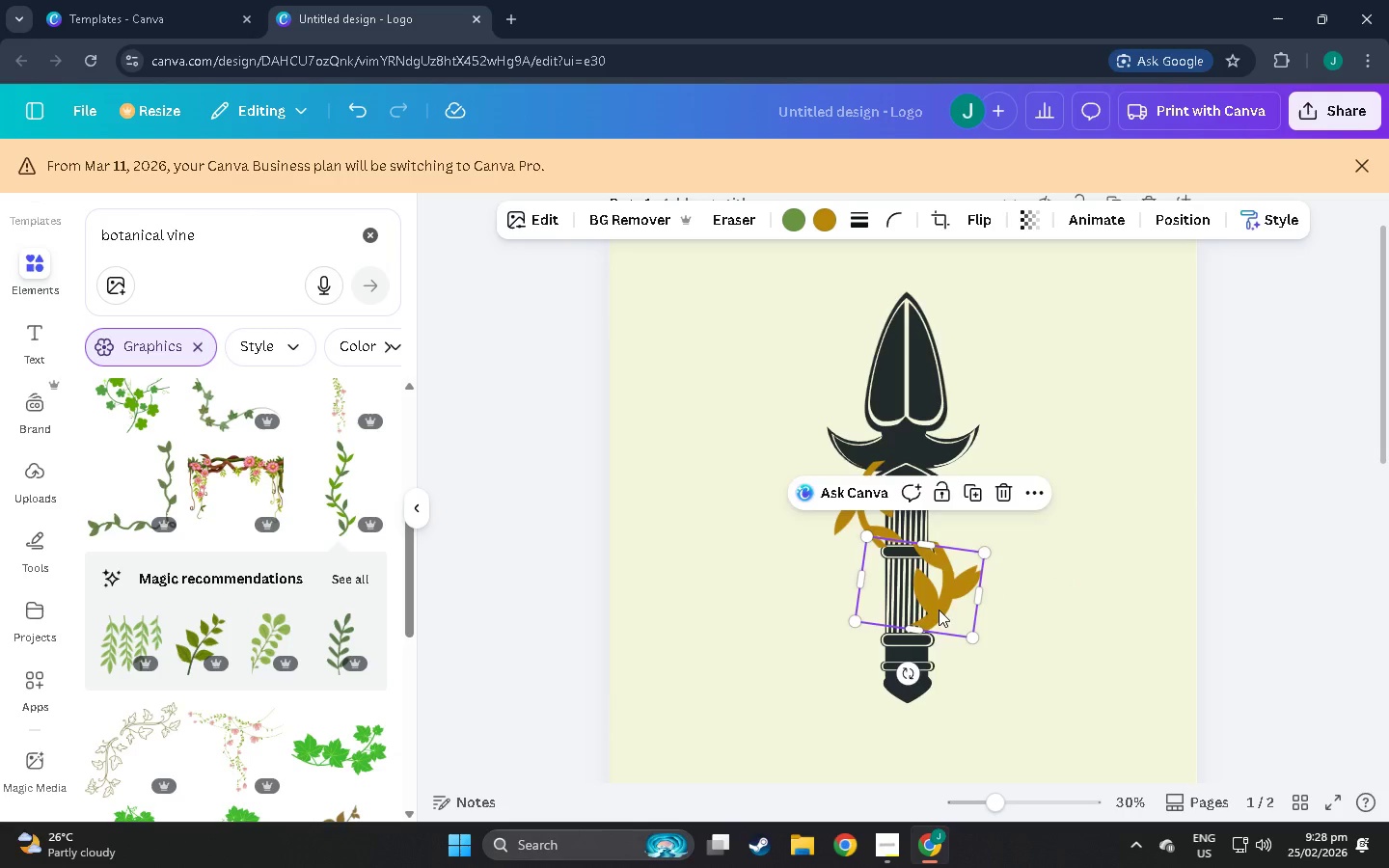 
left_click_drag(start_coordinate=[939, 610], to_coordinate=[884, 659])
 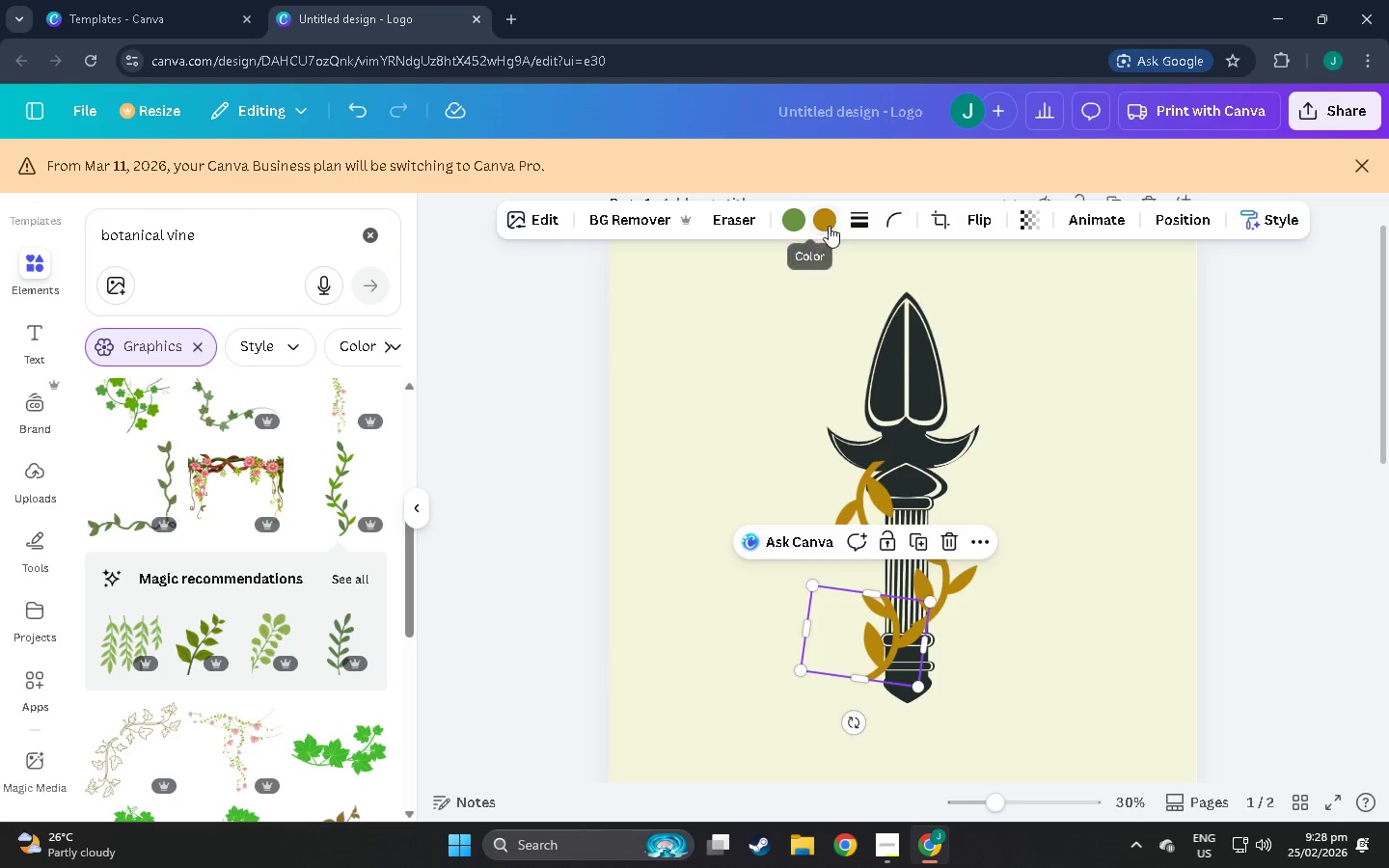 
key(Control+Z)
 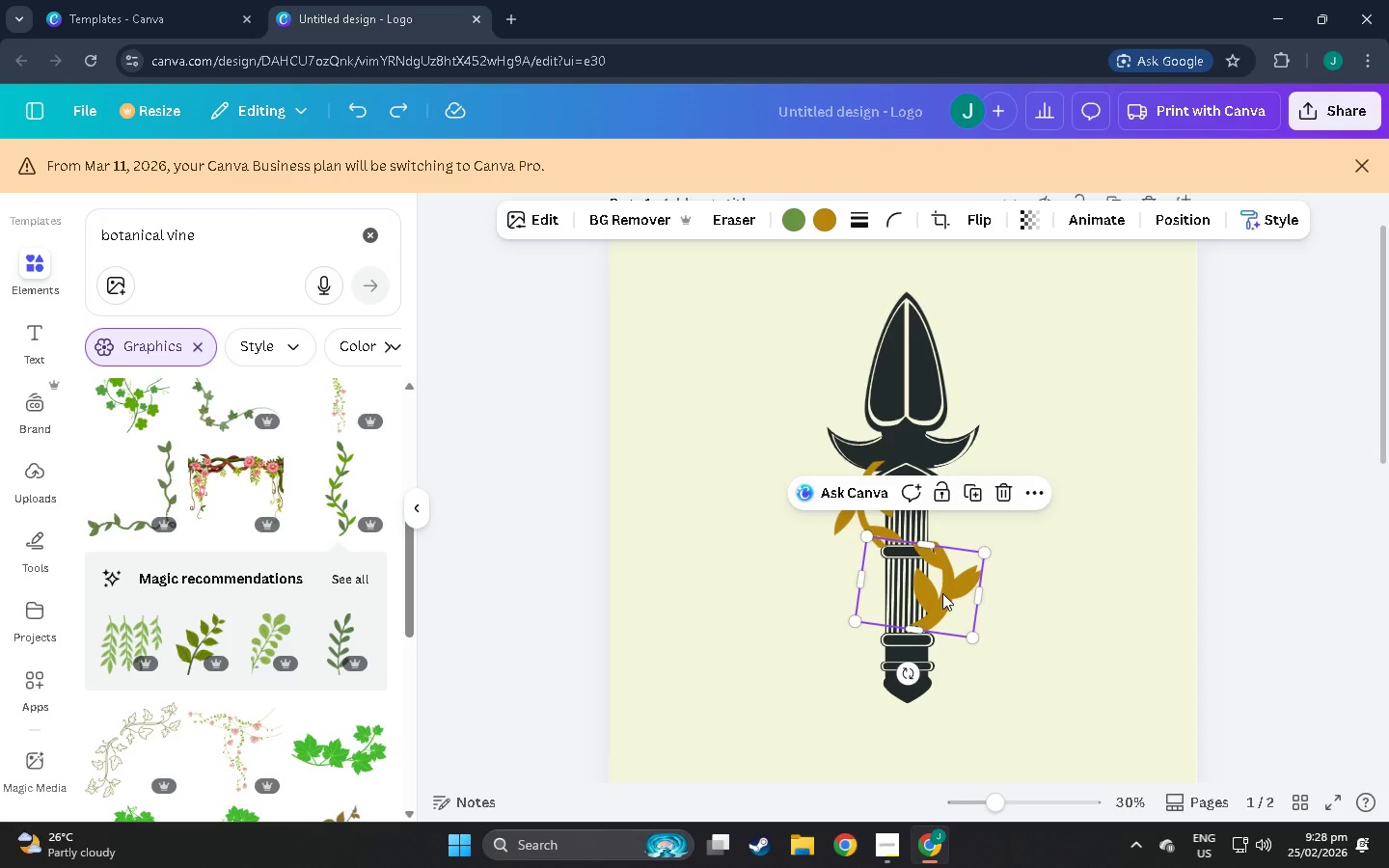 
key(Control+Z)
 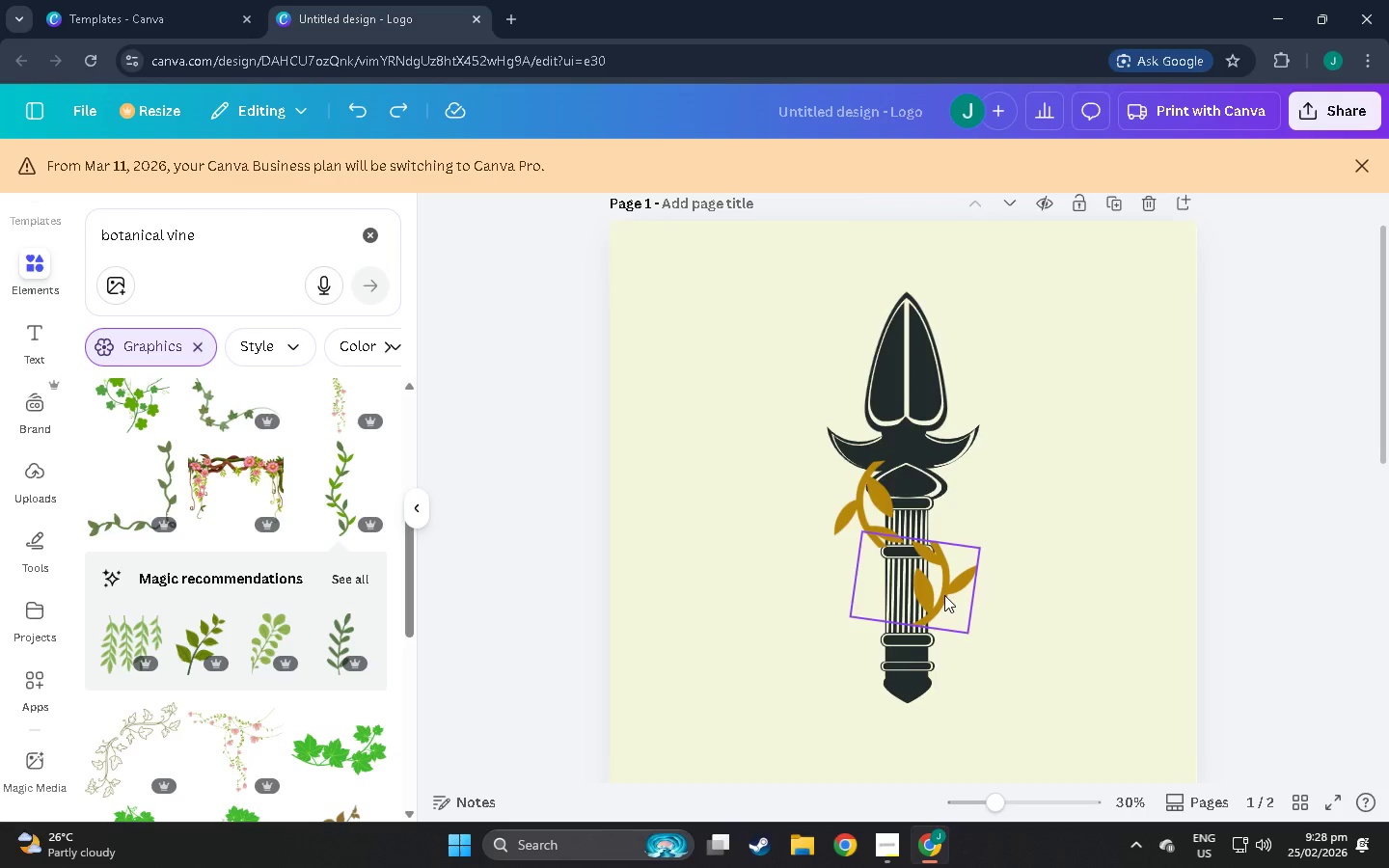 
left_click([944, 595])
 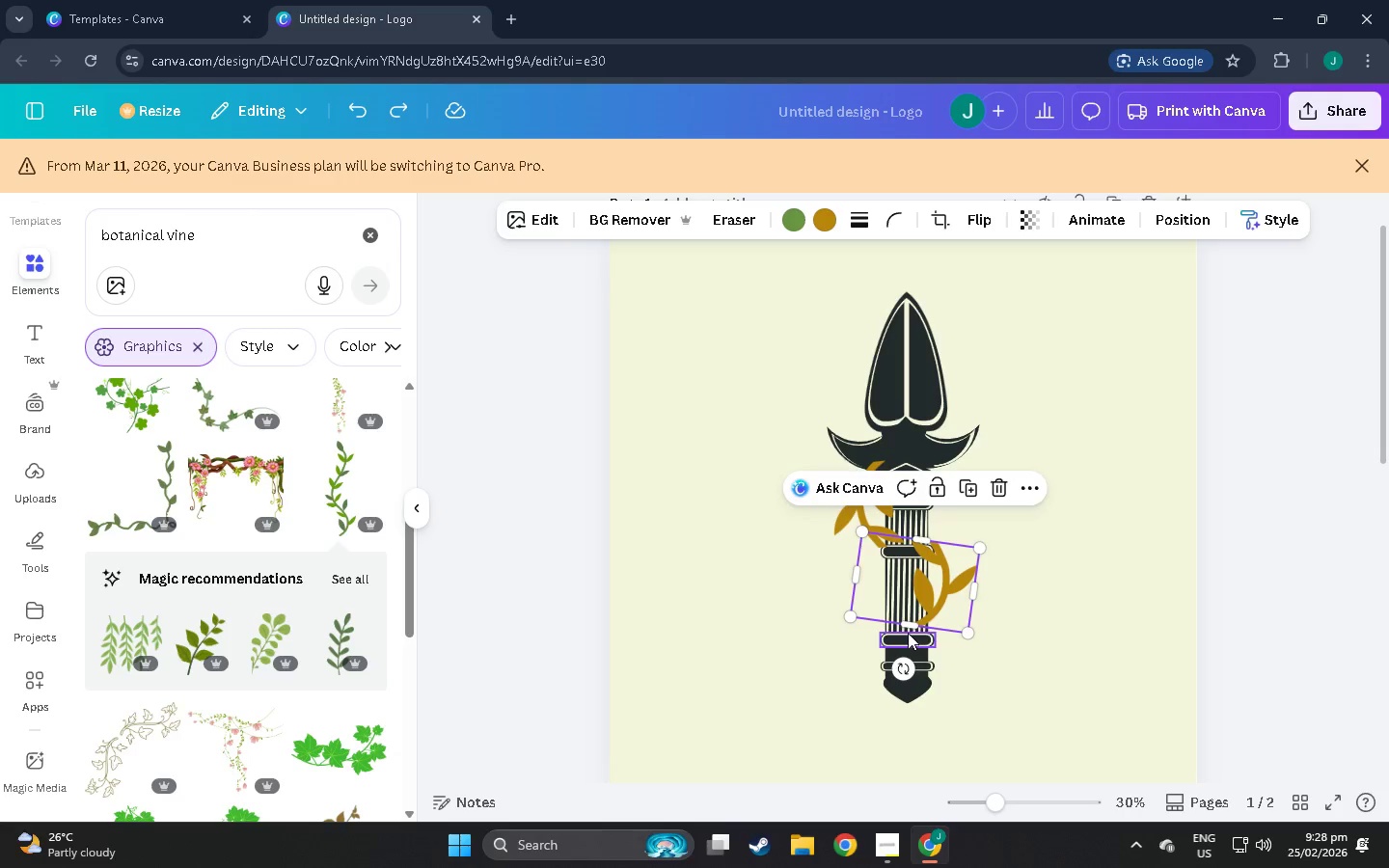 
left_click_drag(start_coordinate=[910, 624], to_coordinate=[896, 645])
 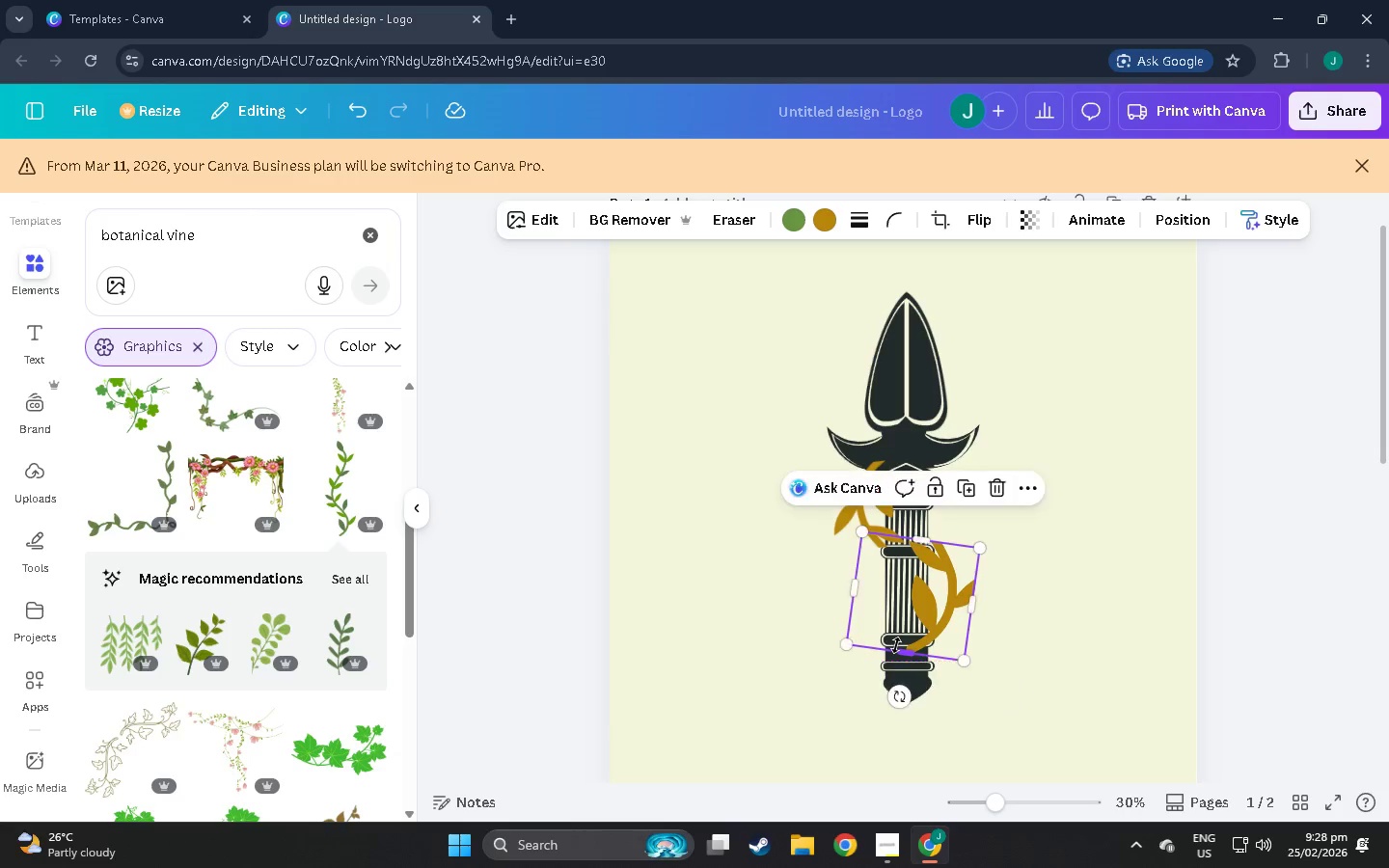 
key(Control+Z)
 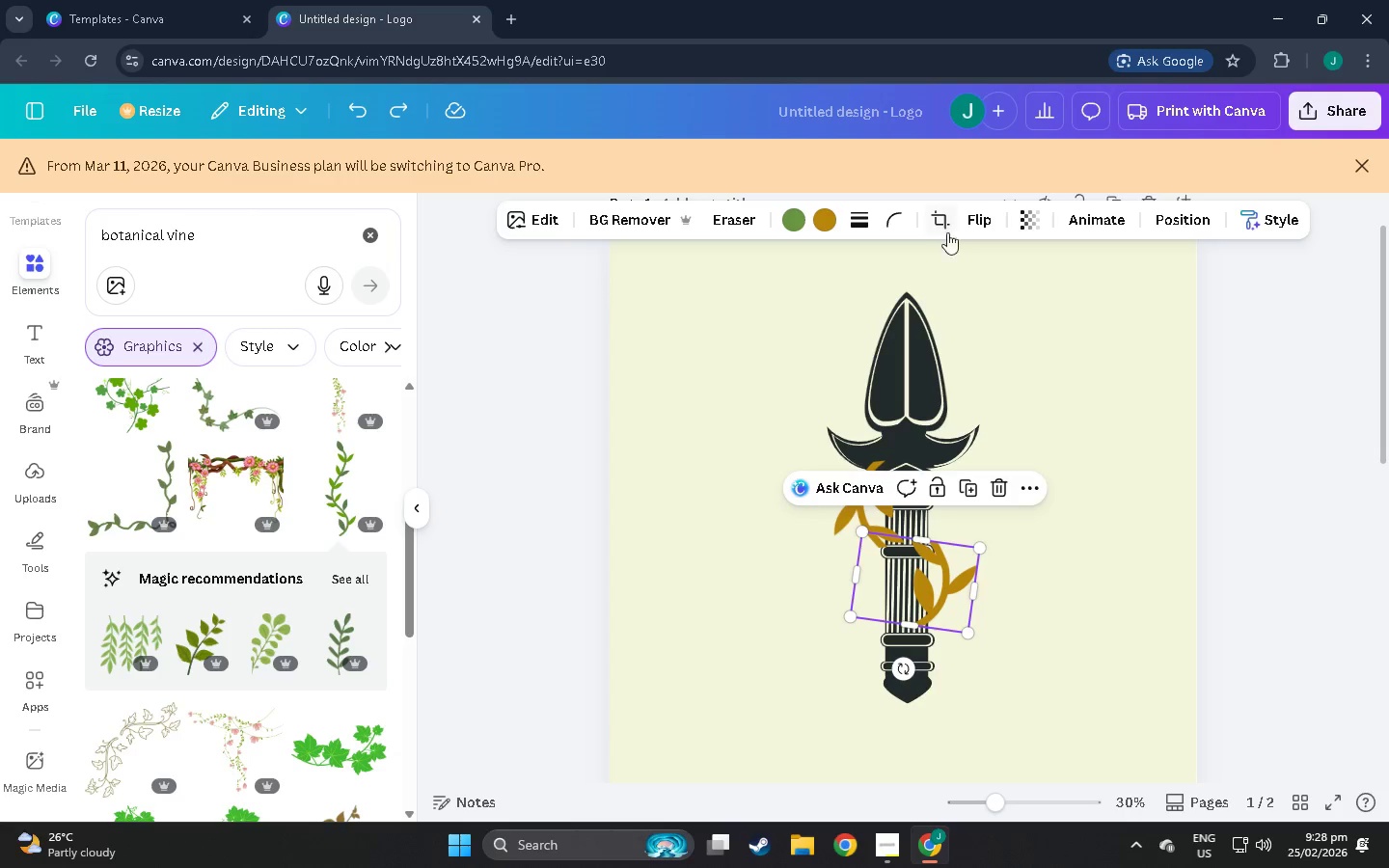 
left_click([940, 228])
 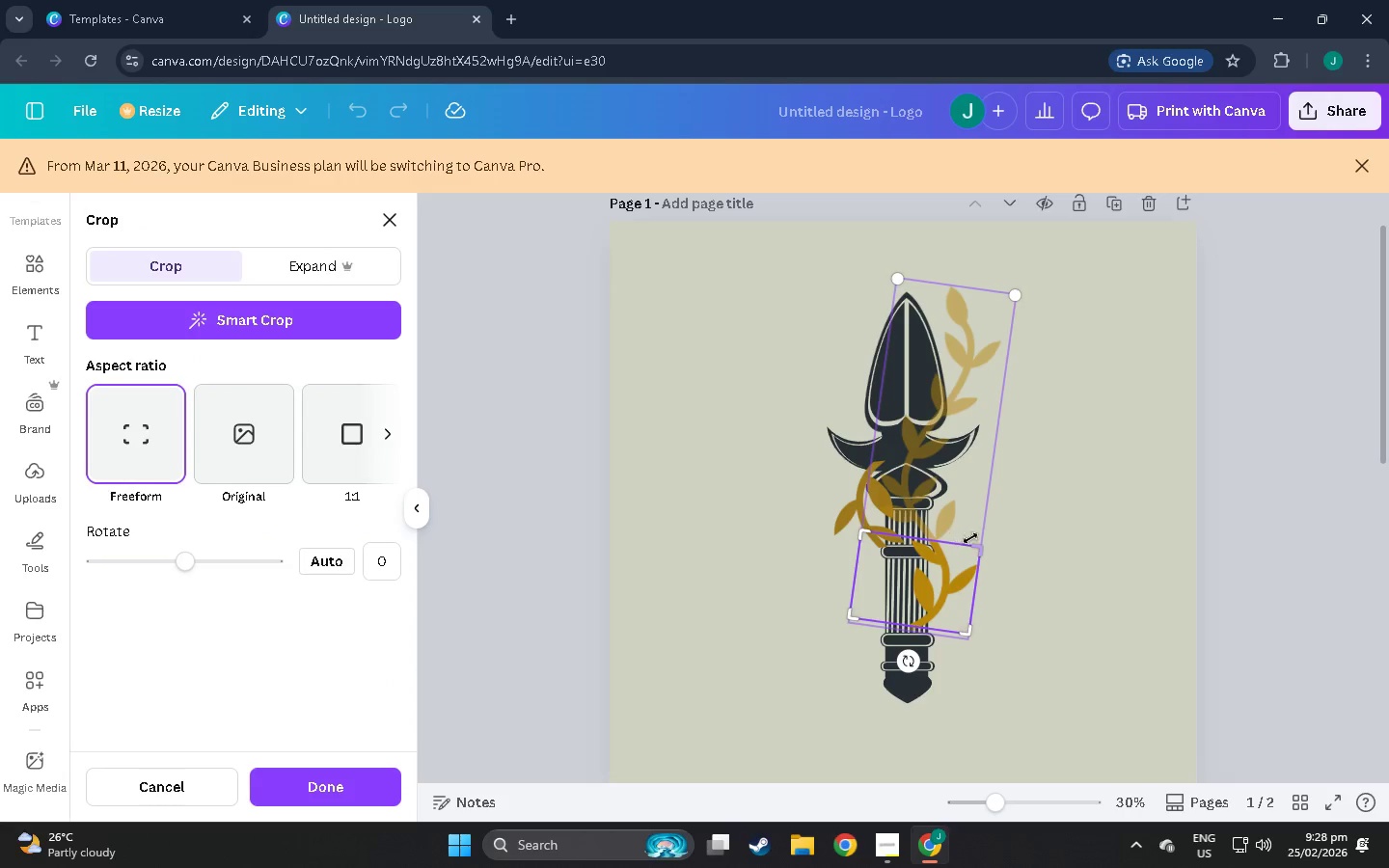 
left_click_drag(start_coordinate=[975, 540], to_coordinate=[983, 480])
 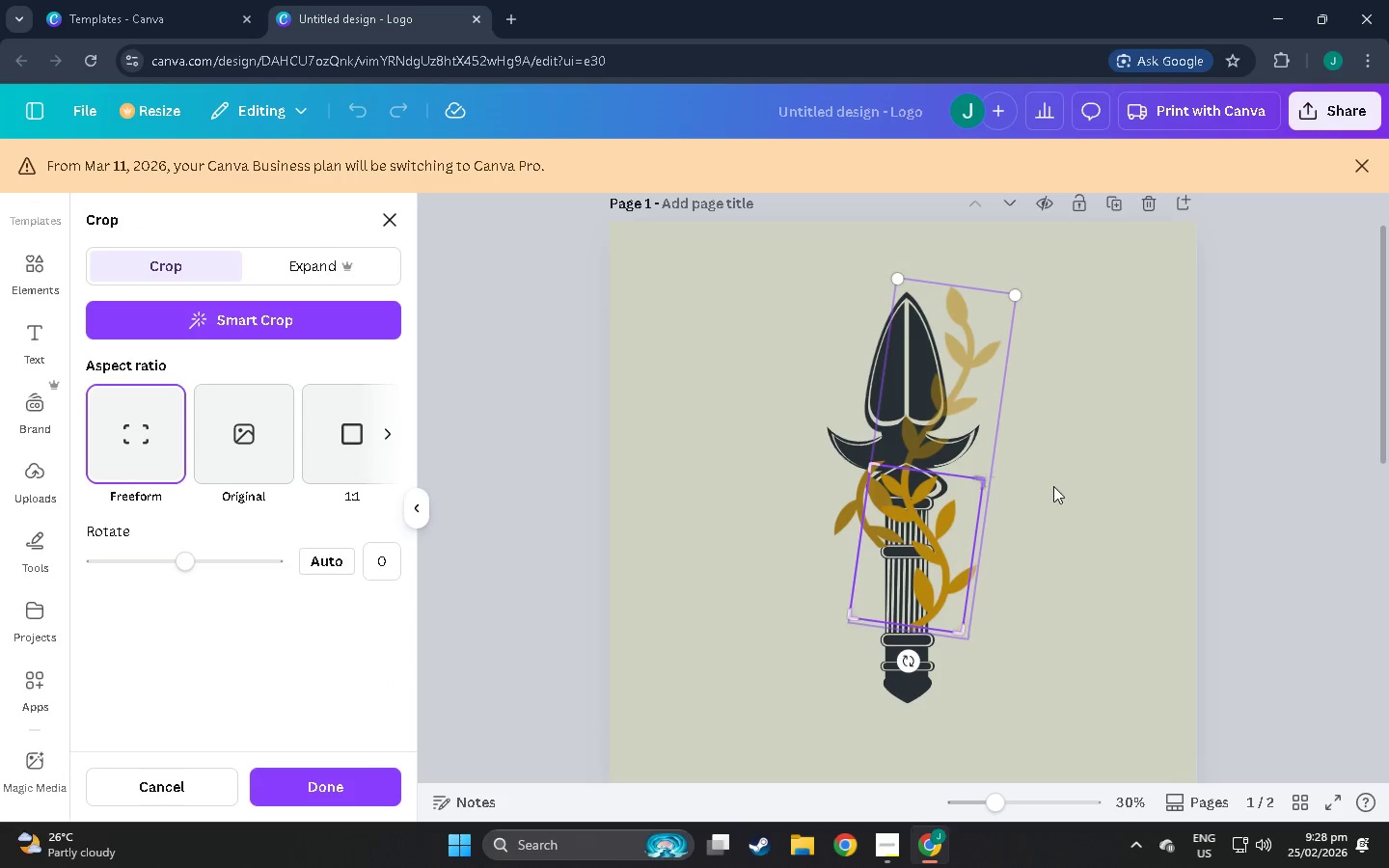 
left_click([1054, 486])
 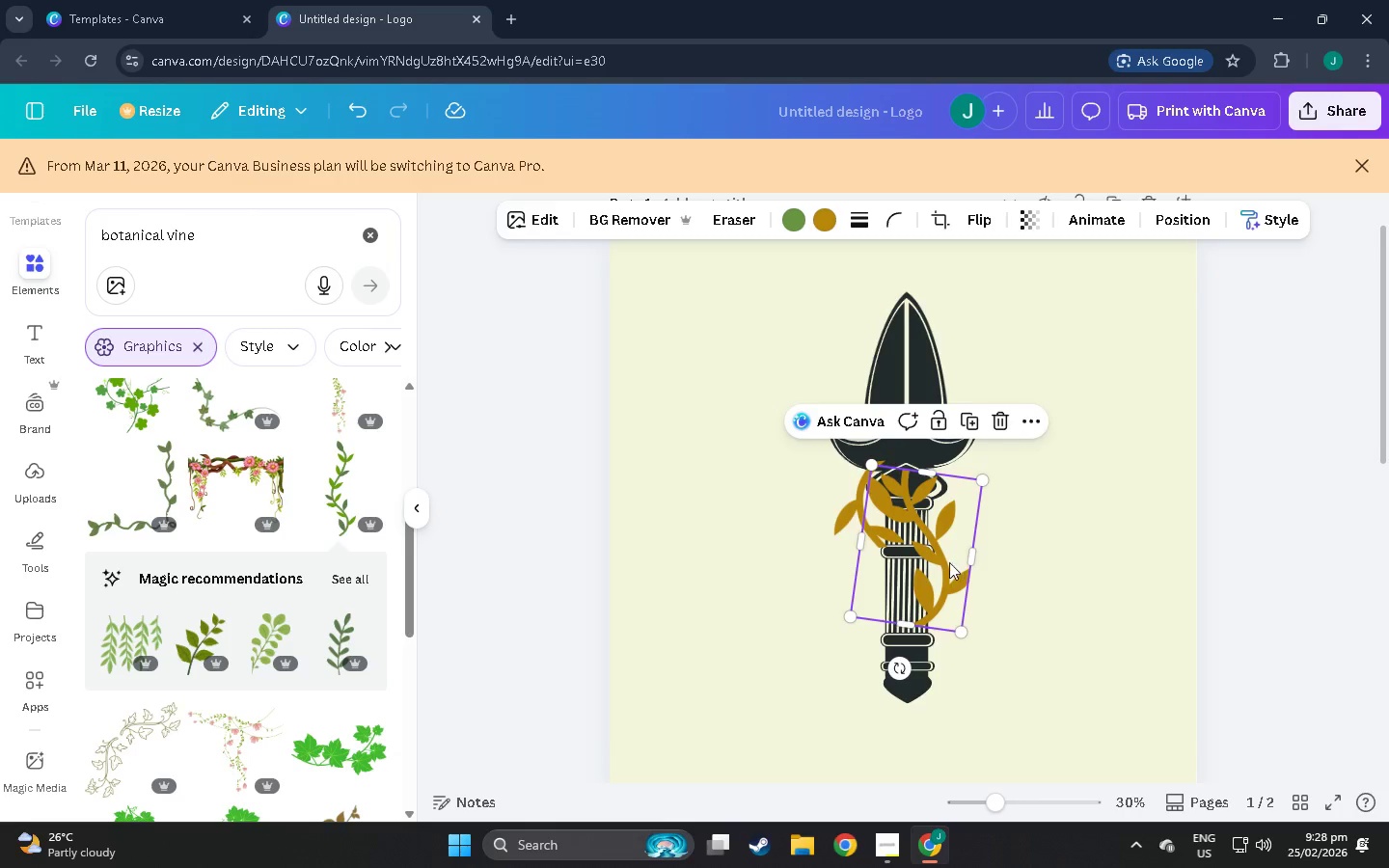 
left_click_drag(start_coordinate=[919, 558], to_coordinate=[950, 624])
 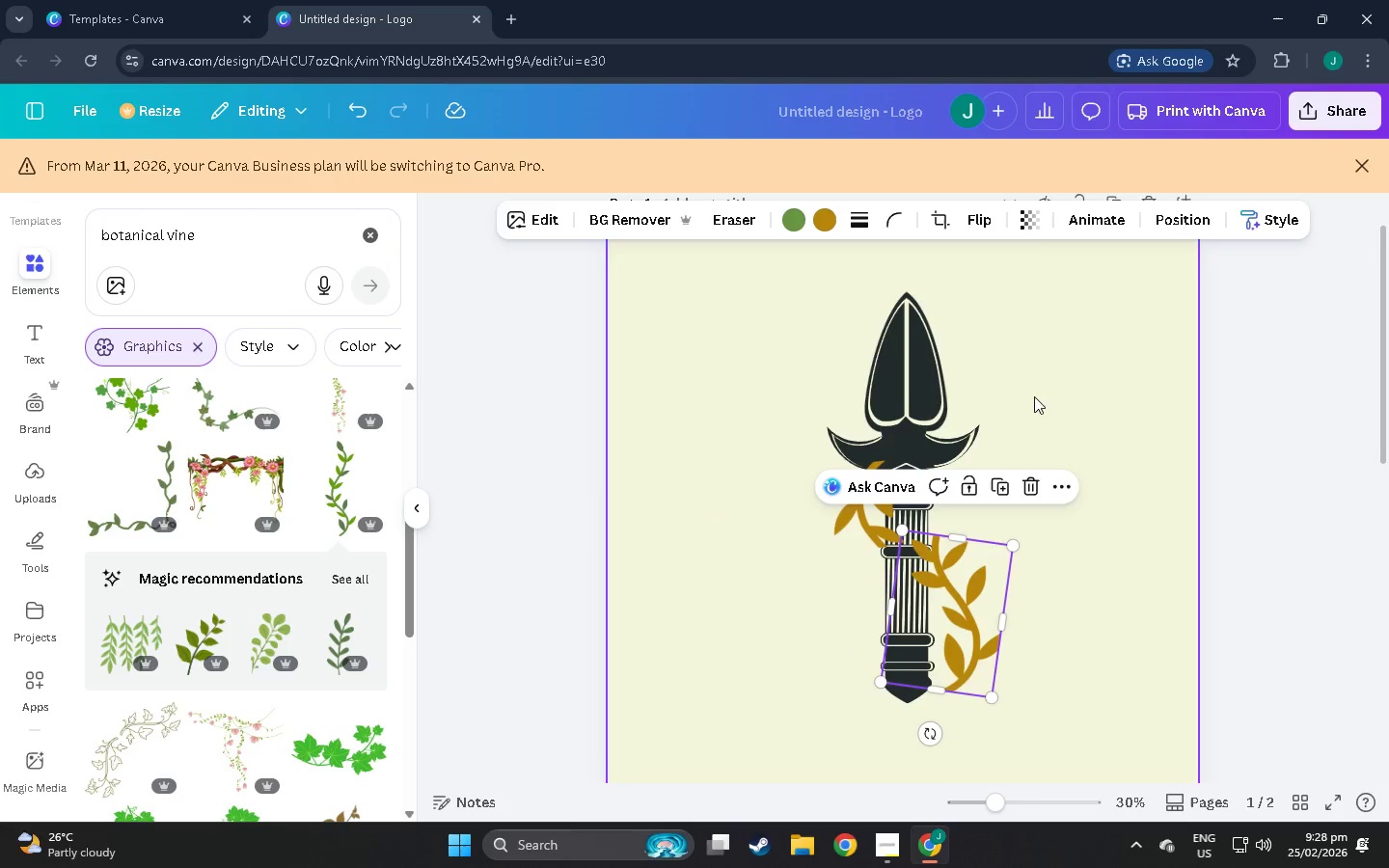 
left_click([984, 224])
 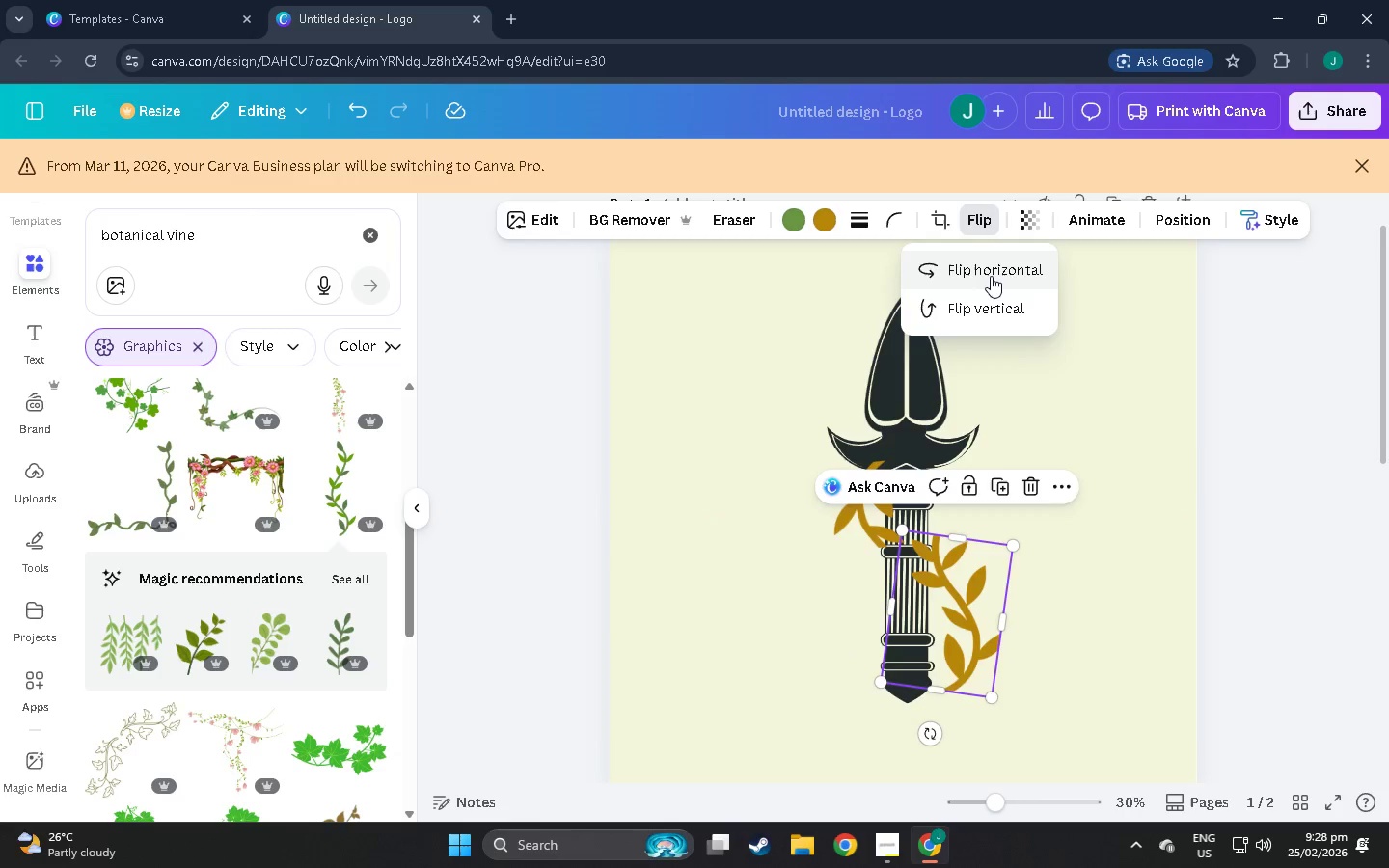 
left_click([991, 270])
 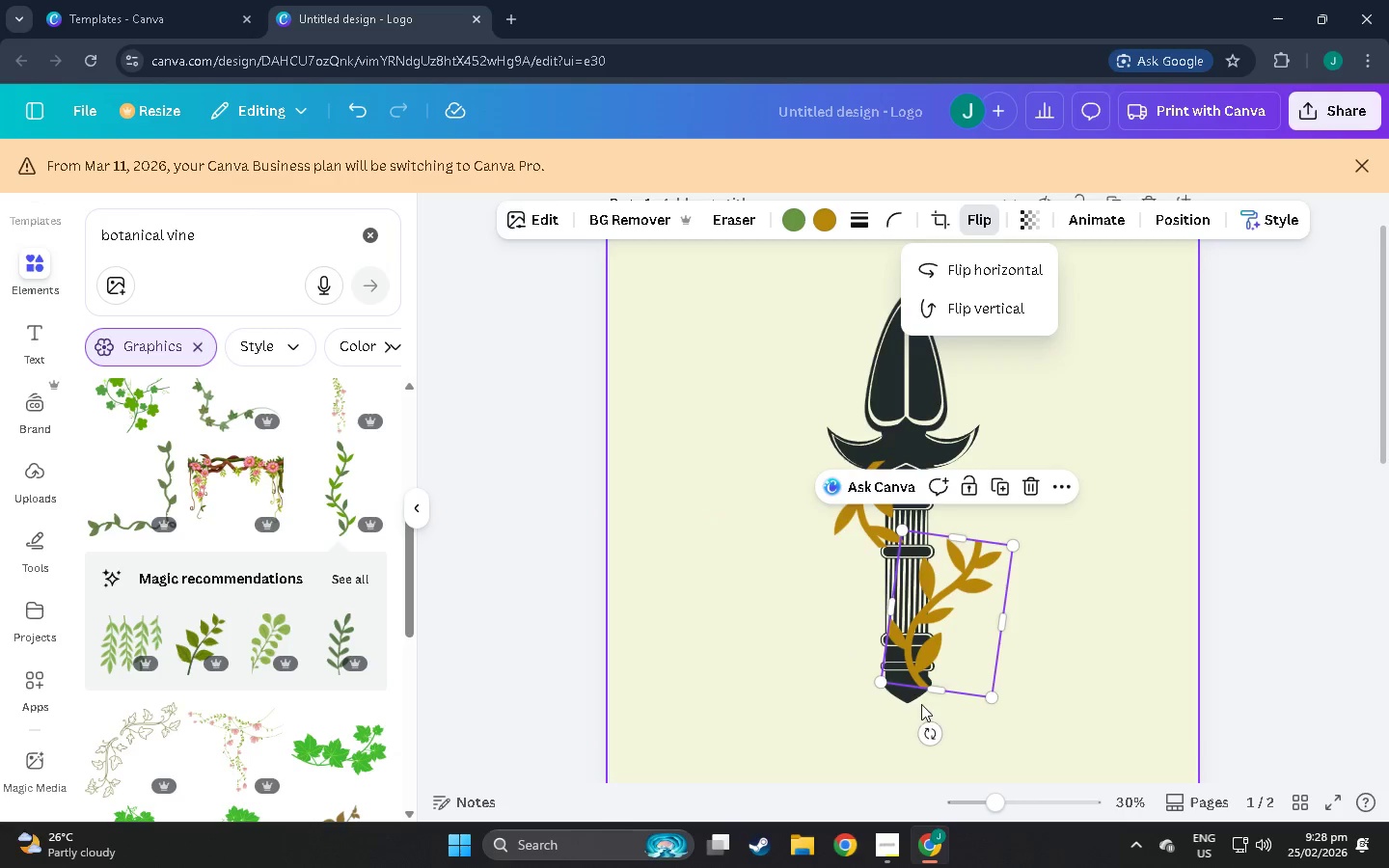 
left_click_drag(start_coordinate=[932, 726], to_coordinate=[930, 490])
 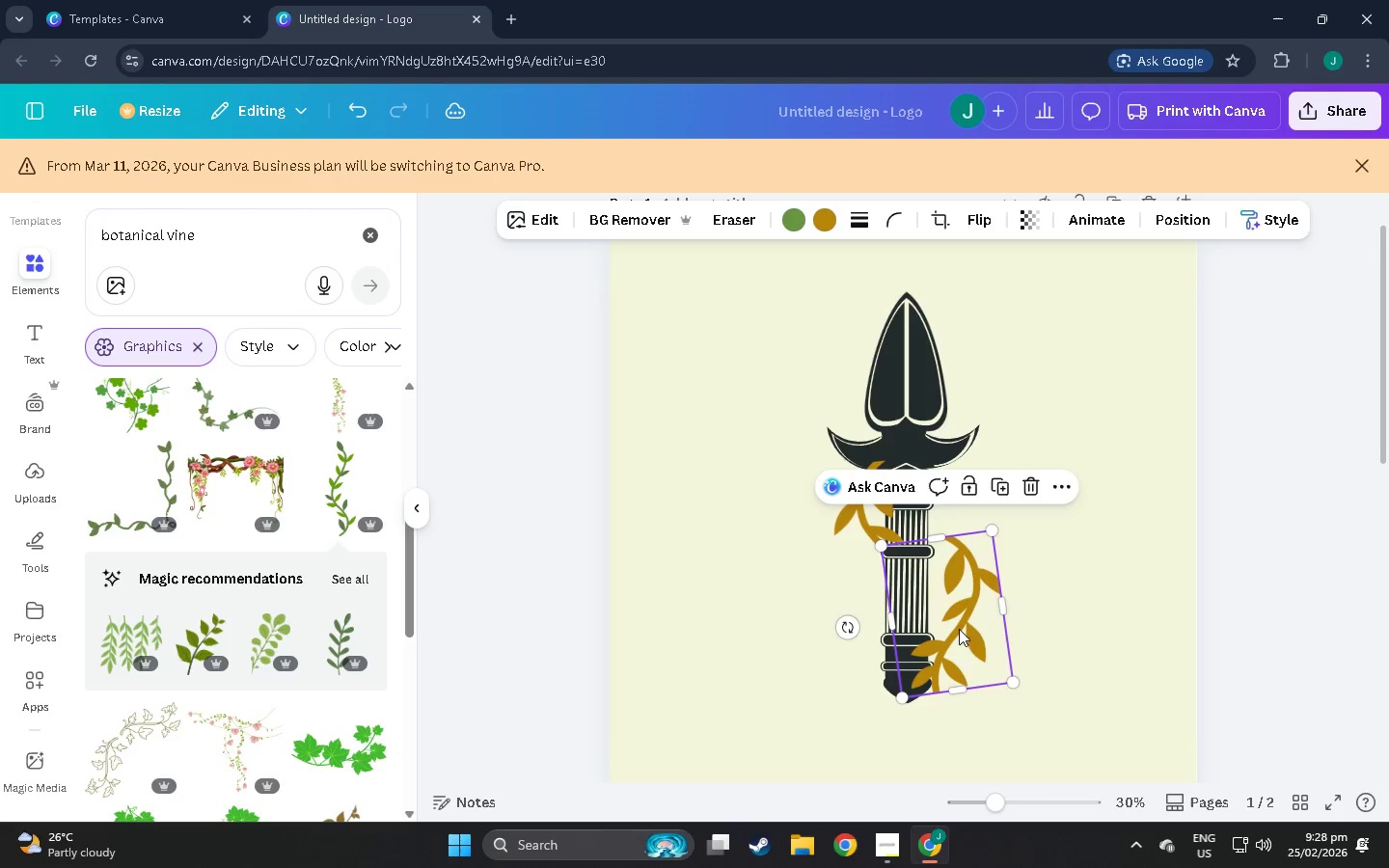 
left_click_drag(start_coordinate=[965, 637], to_coordinate=[947, 645])
 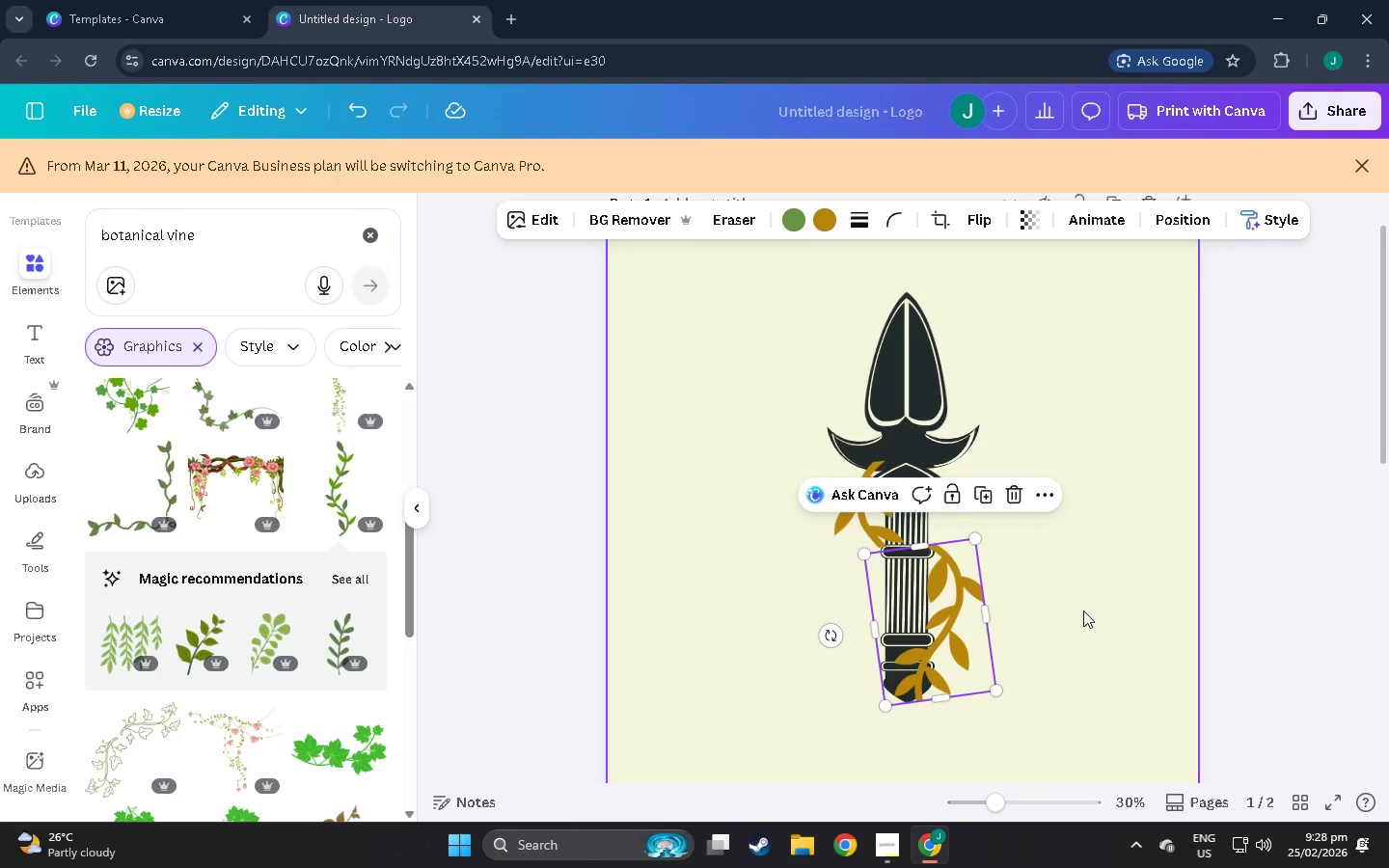 
left_click([1084, 610])
 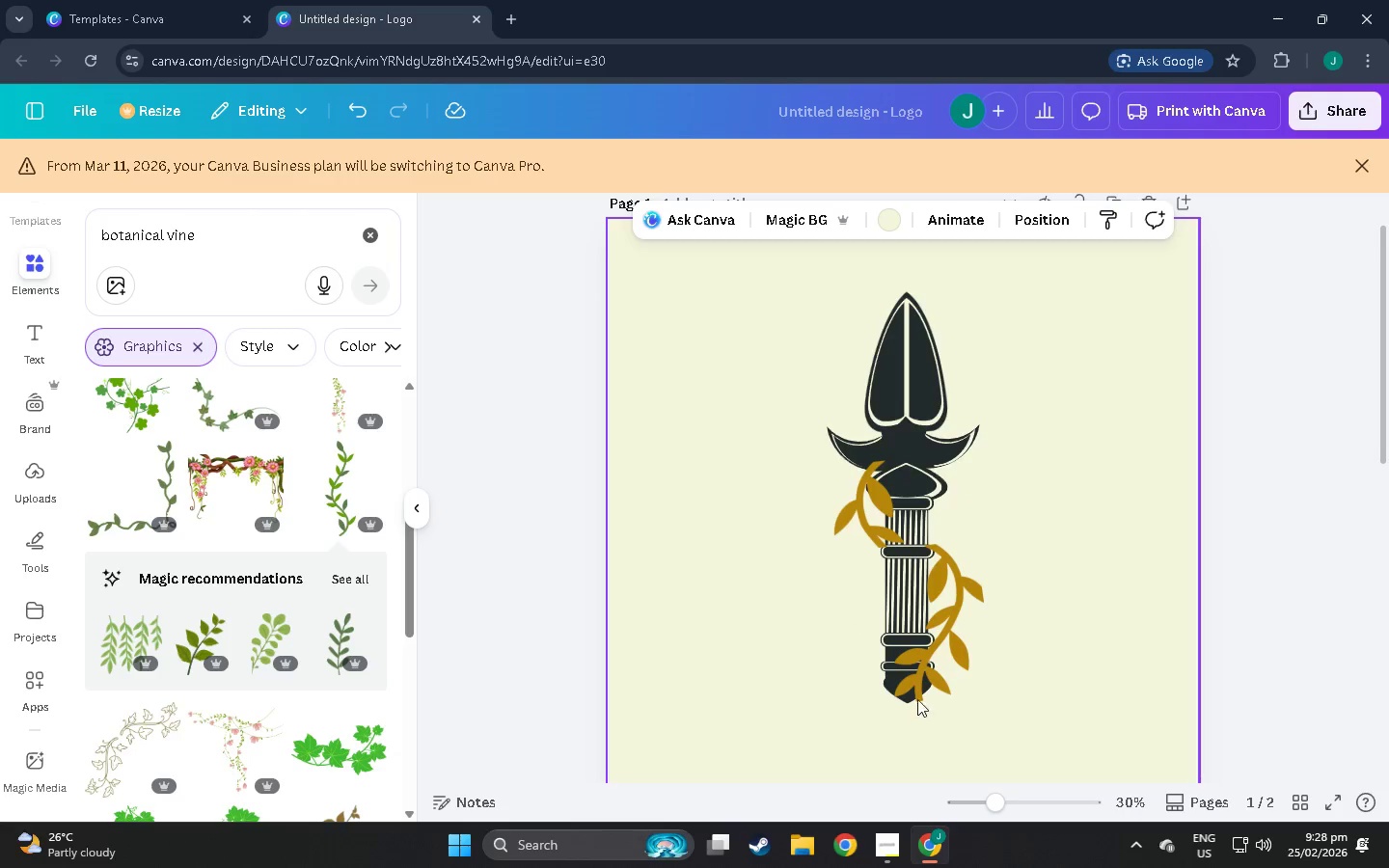 
left_click([918, 665])
 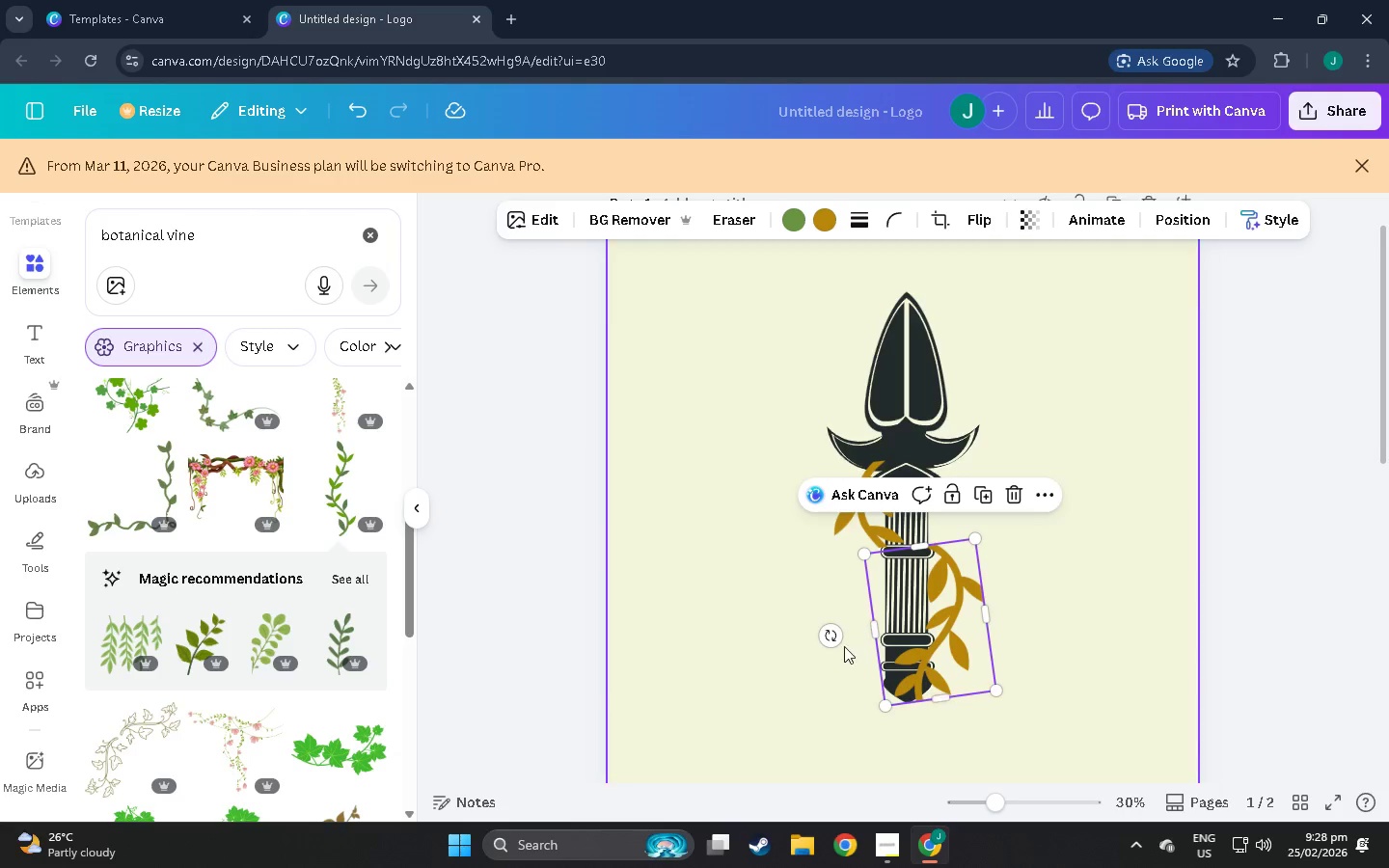 
left_click_drag(start_coordinate=[830, 640], to_coordinate=[812, 612])
 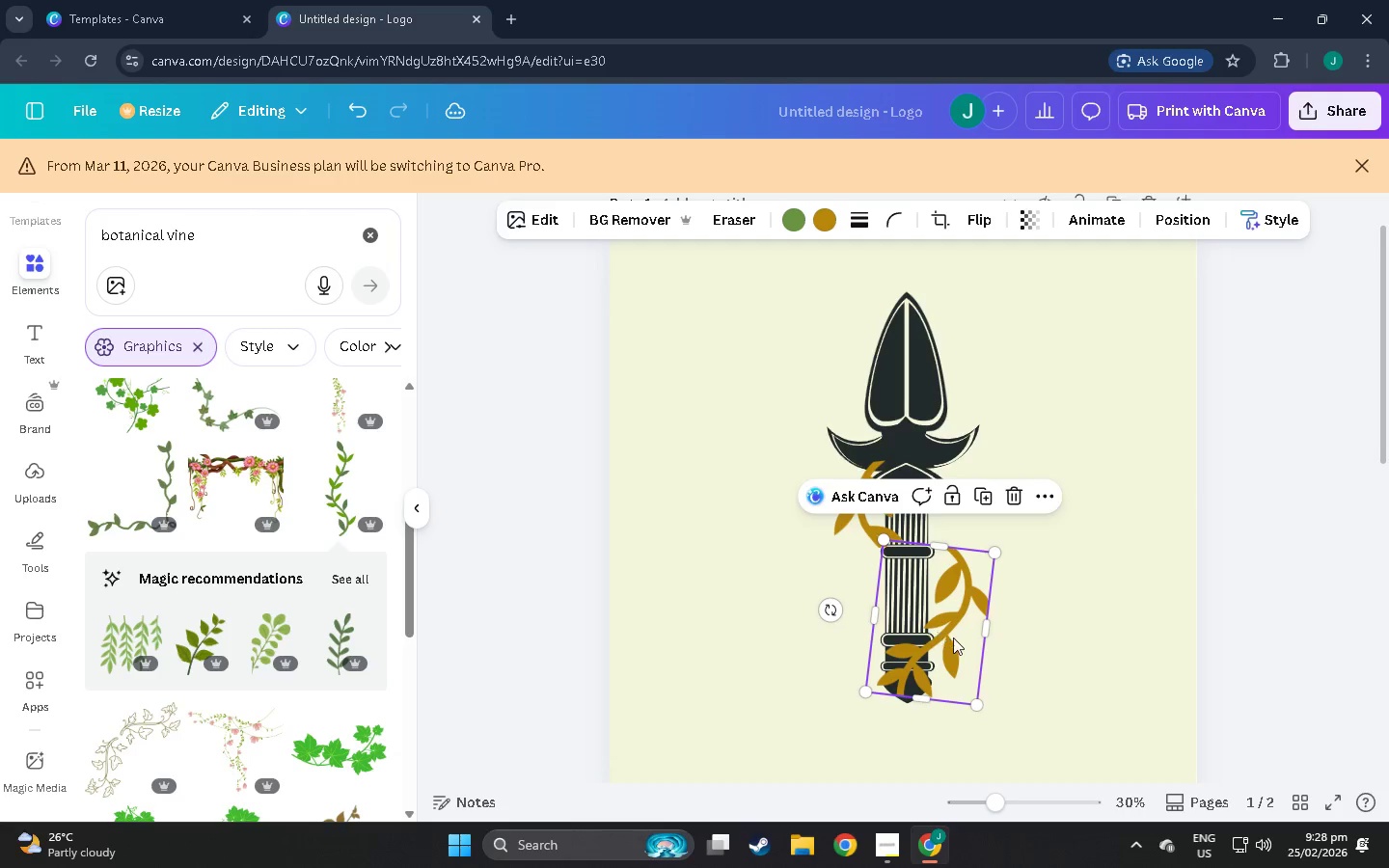 
left_click_drag(start_coordinate=[954, 637], to_coordinate=[935, 632])
 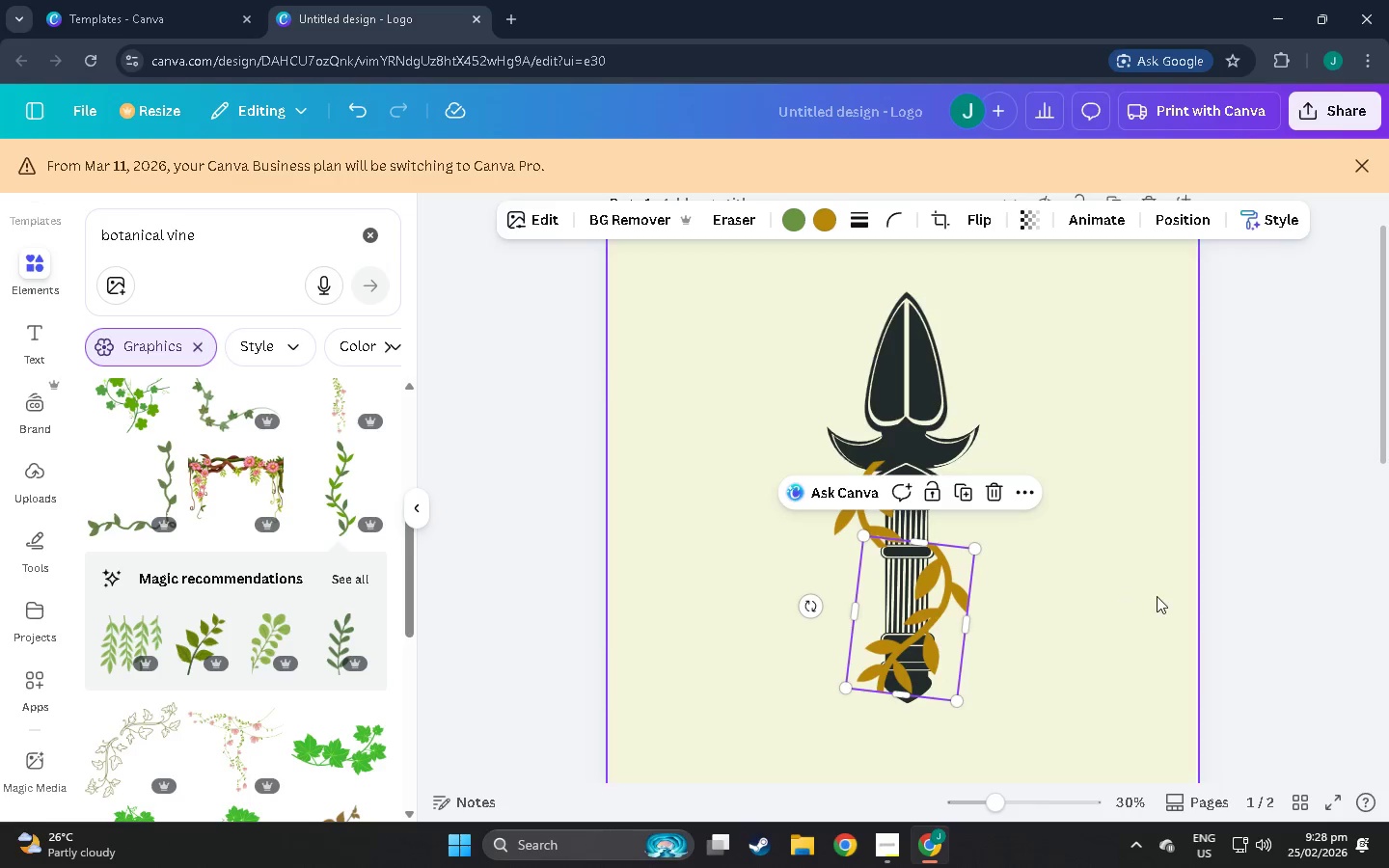 
left_click([1157, 596])
 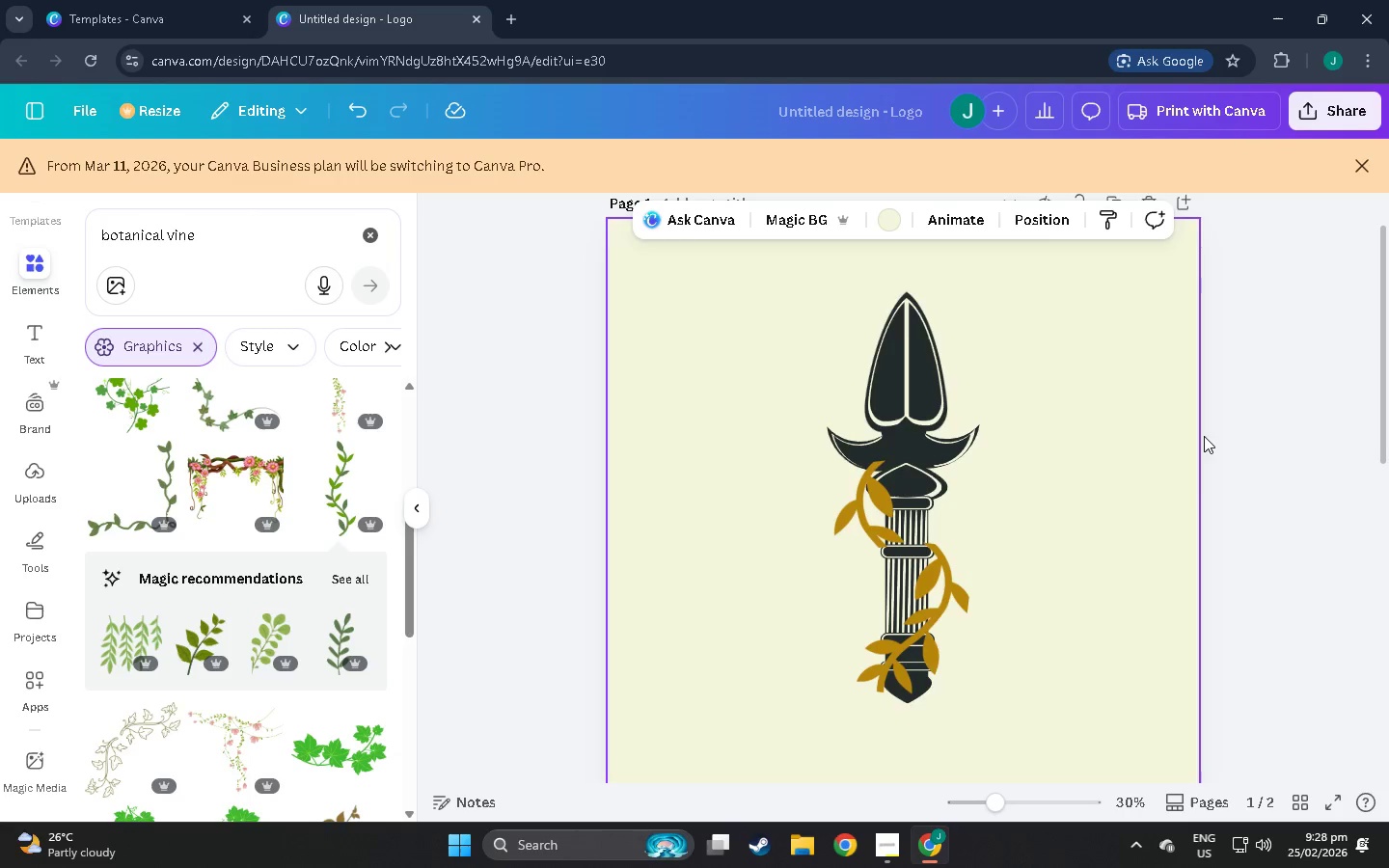 
scroll: coordinate [1191, 477], scroll_direction: up, amount: 1.0
 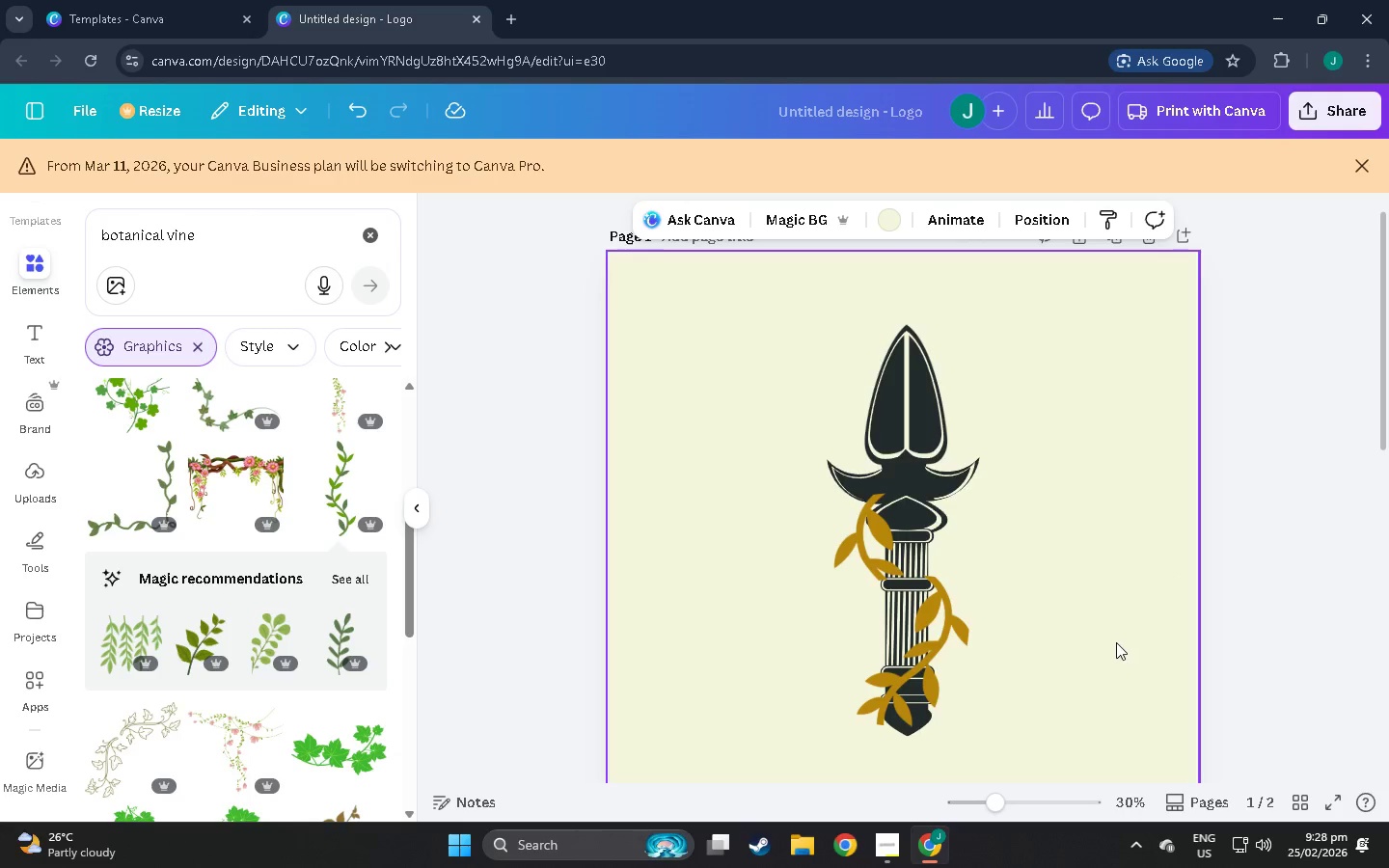 
scroll: coordinate [1114, 641], scroll_direction: down, amount: 2.0
 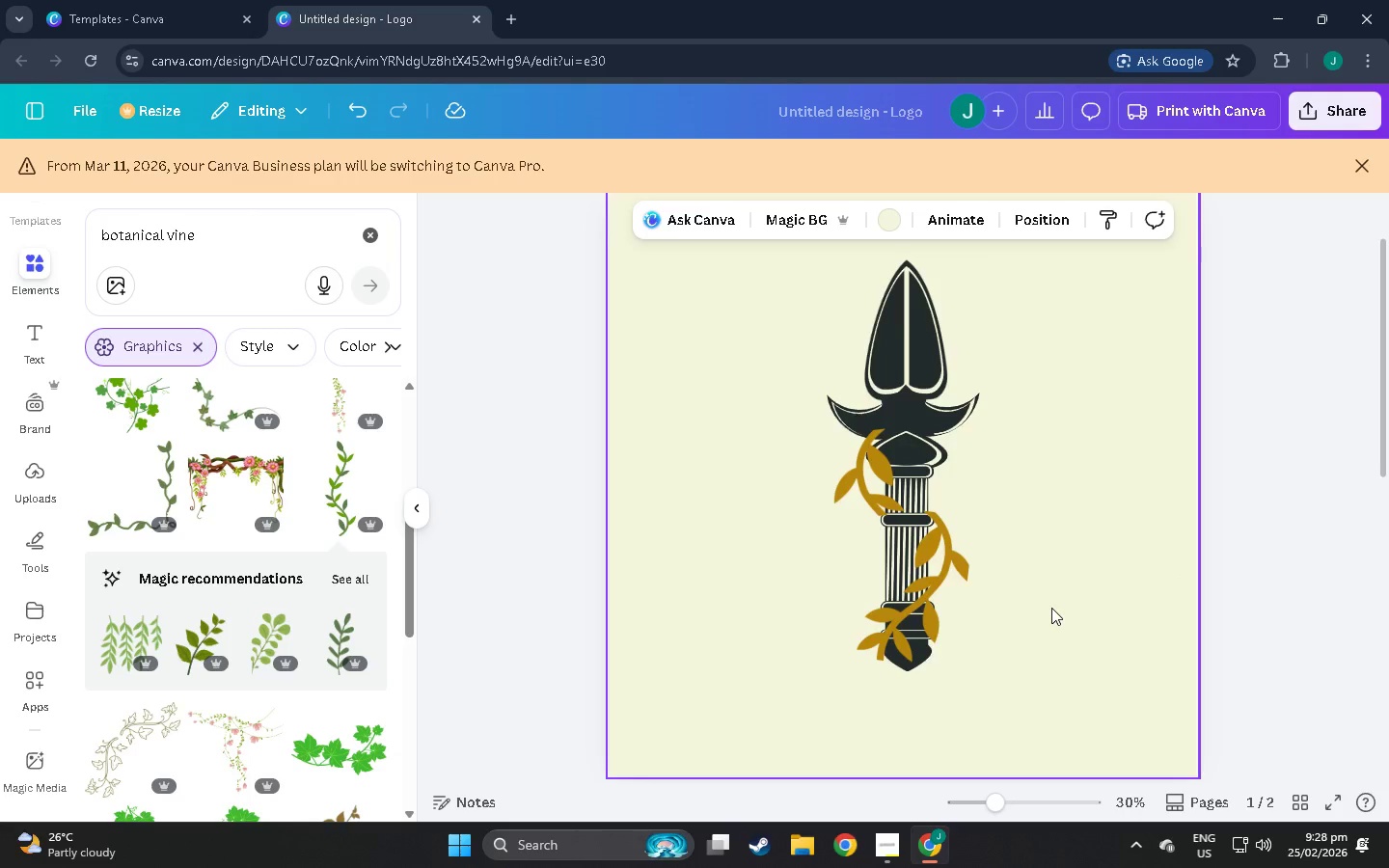 
scroll: coordinate [1068, 603], scroll_direction: up, amount: 3.0
 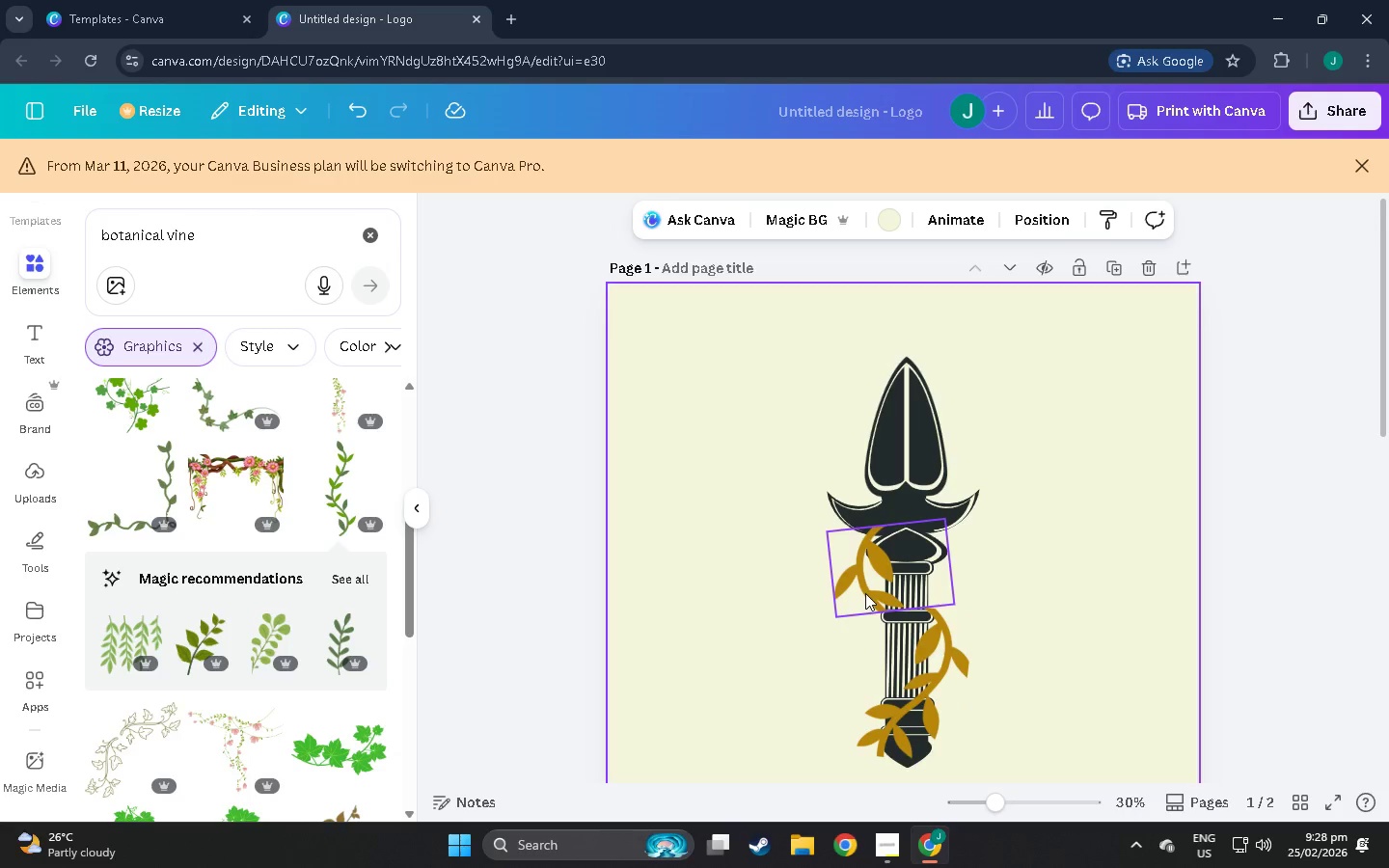 
left_click([865, 590])
 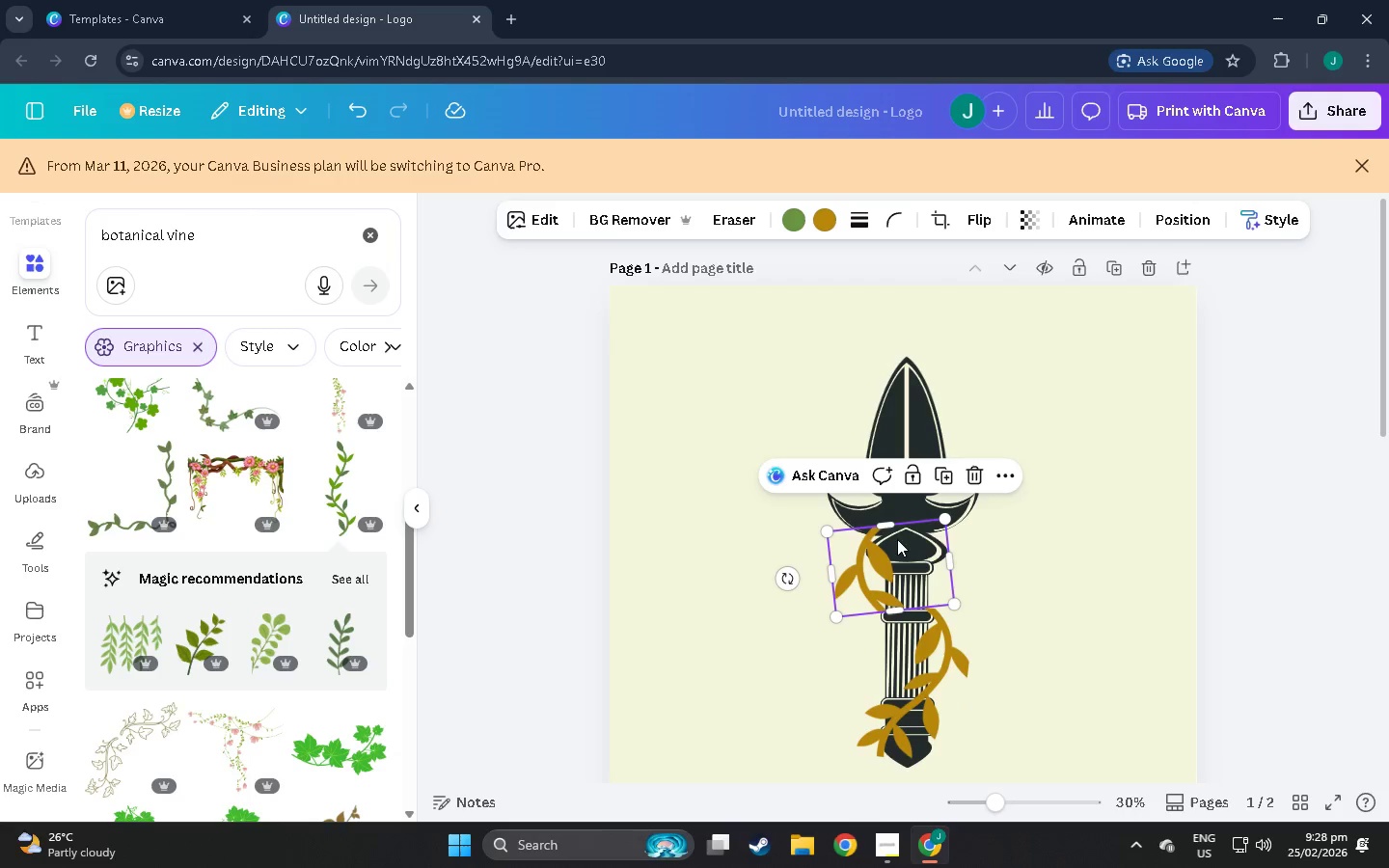 
left_click_drag(start_coordinate=[893, 567], to_coordinate=[896, 554])
 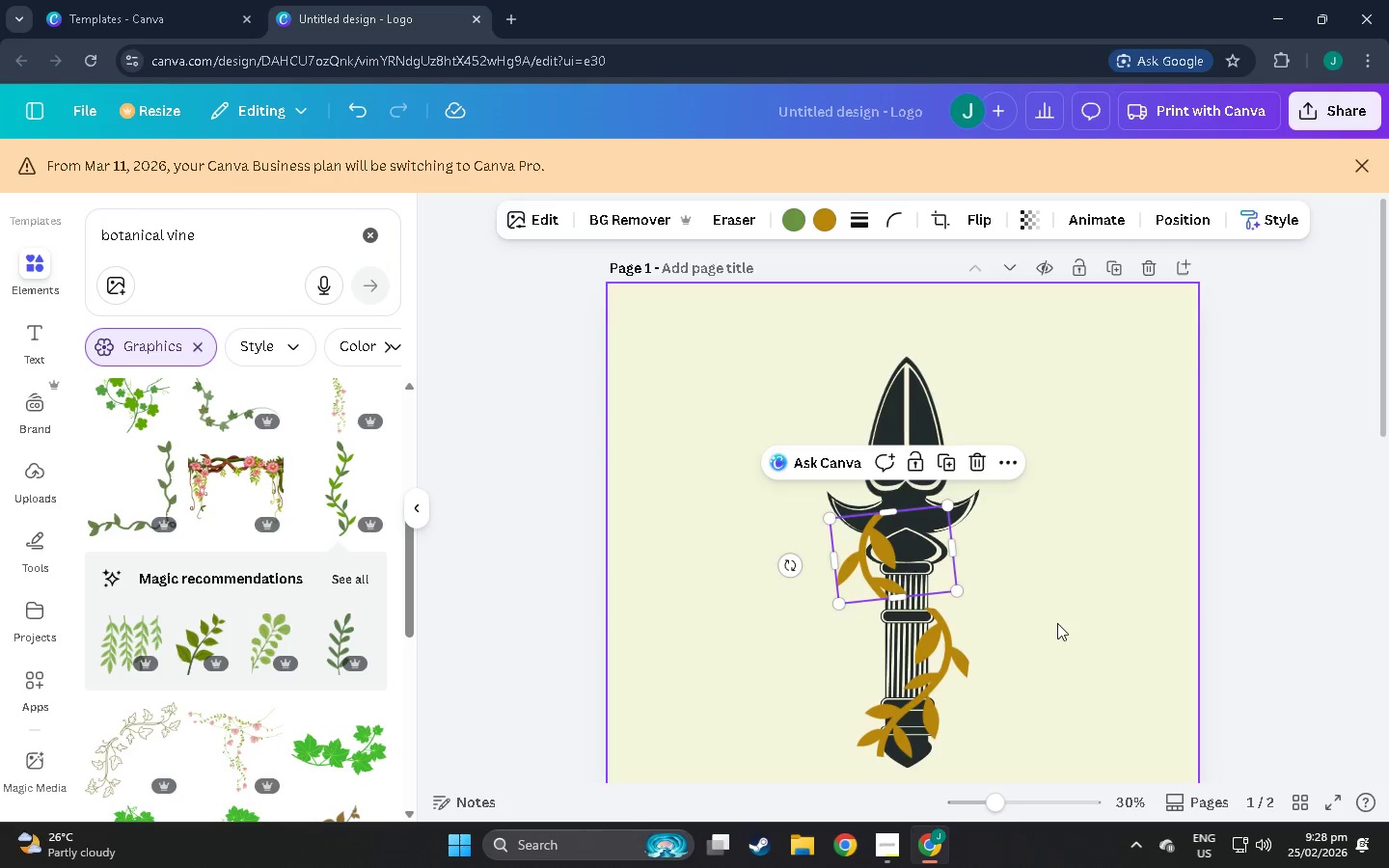 
left_click([1057, 623])
 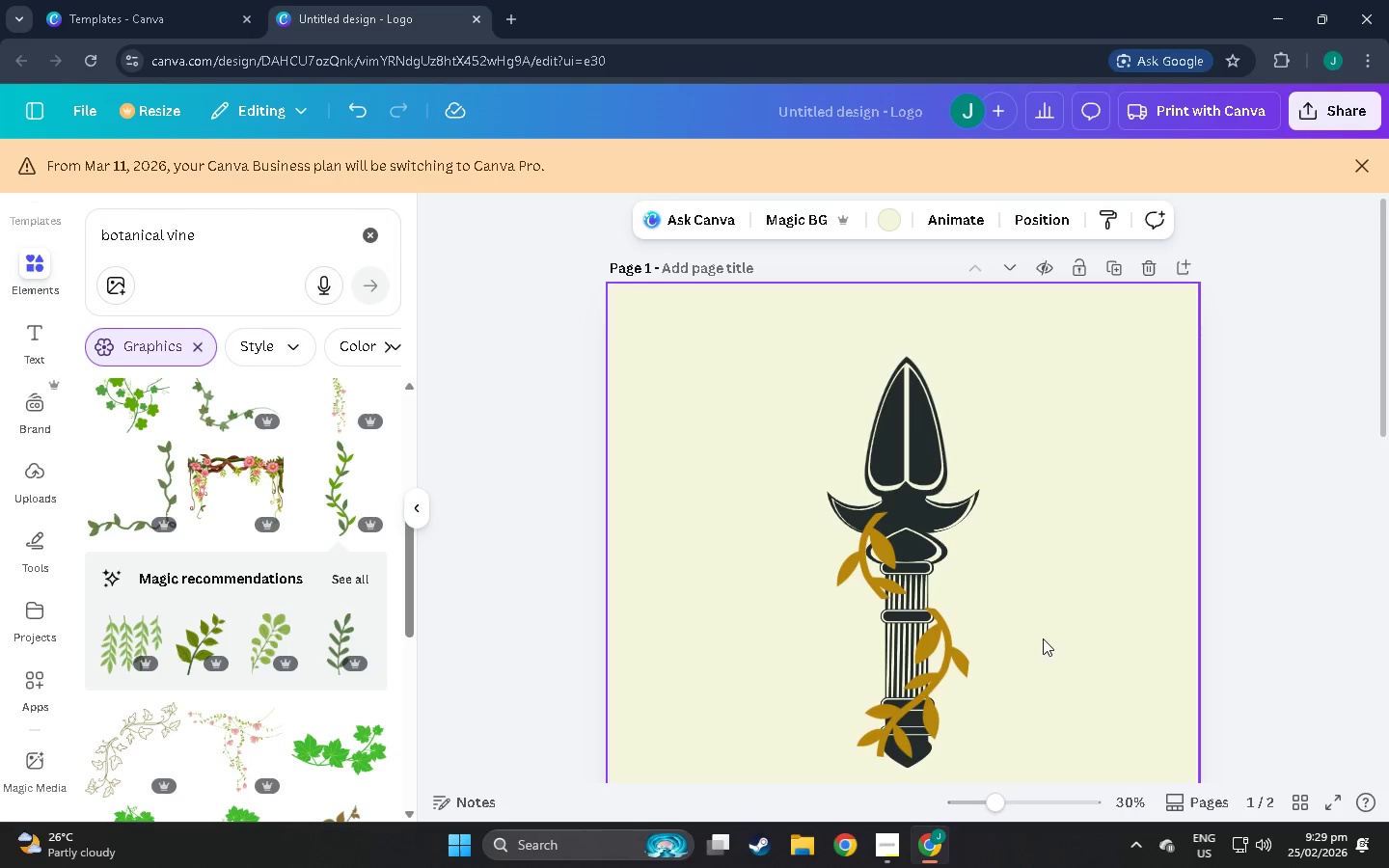 
scroll: coordinate [1002, 600], scroll_direction: none, amount: 0.0
 